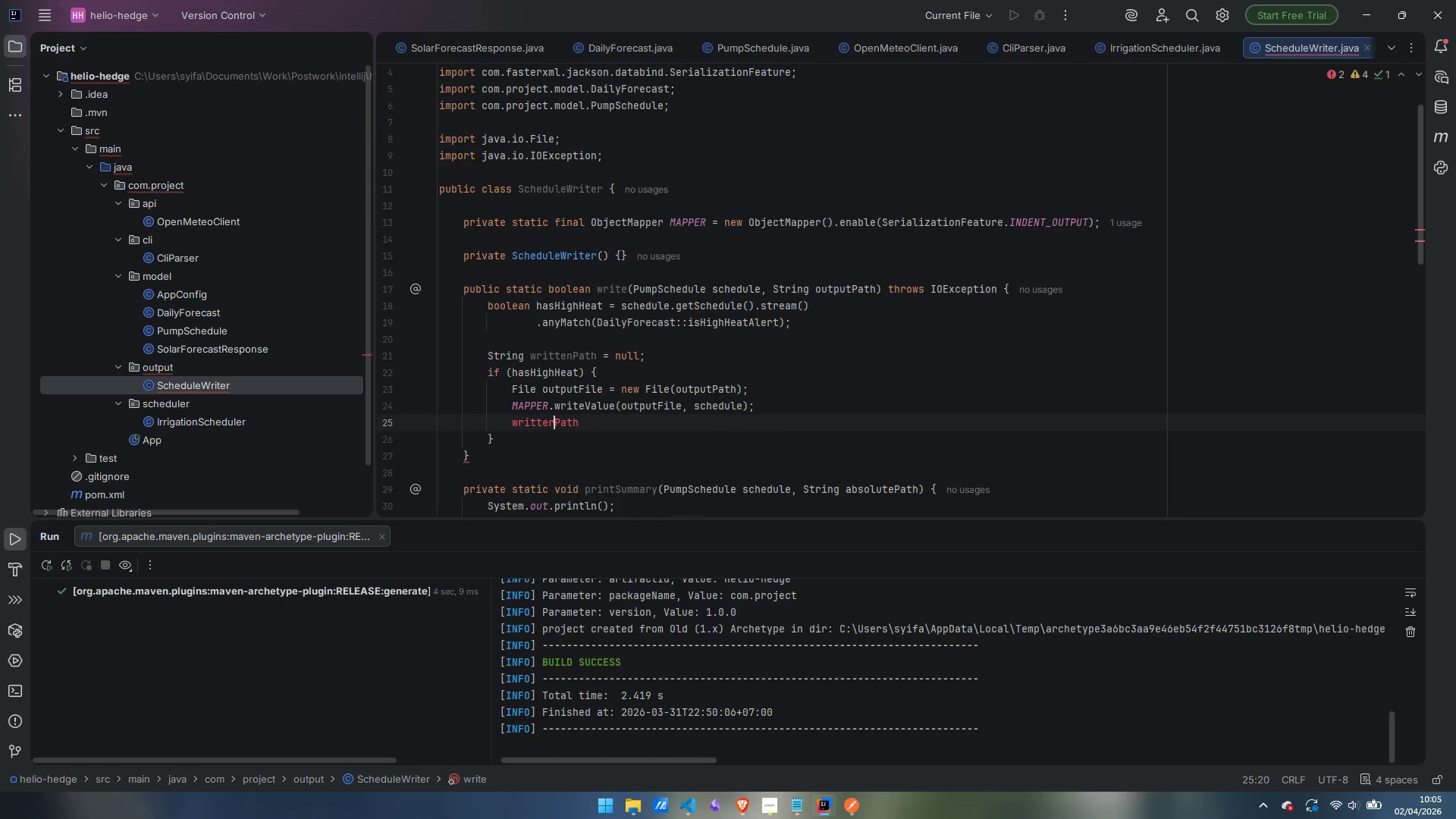 
key(Backspace)
 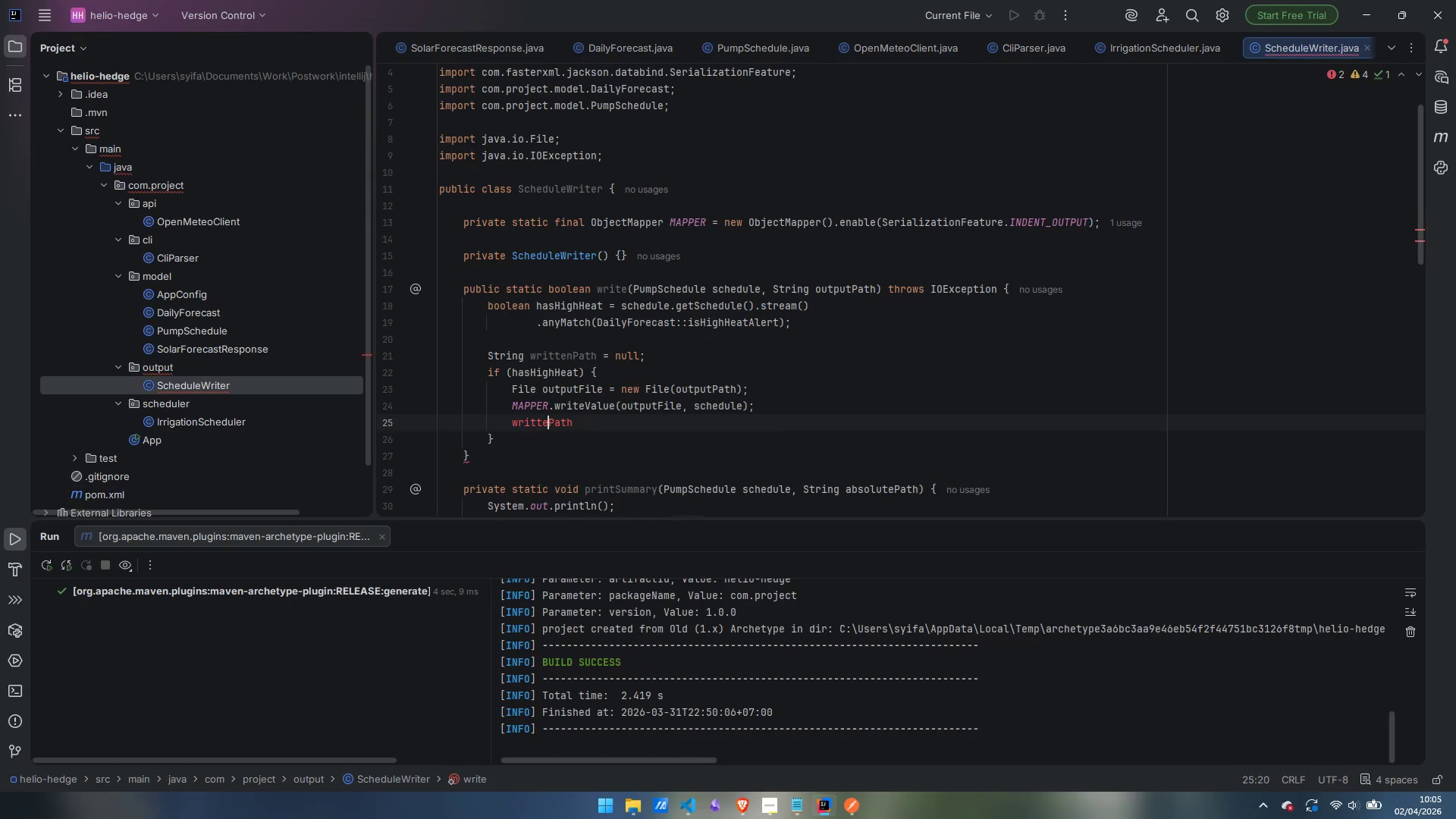 
key(N)
 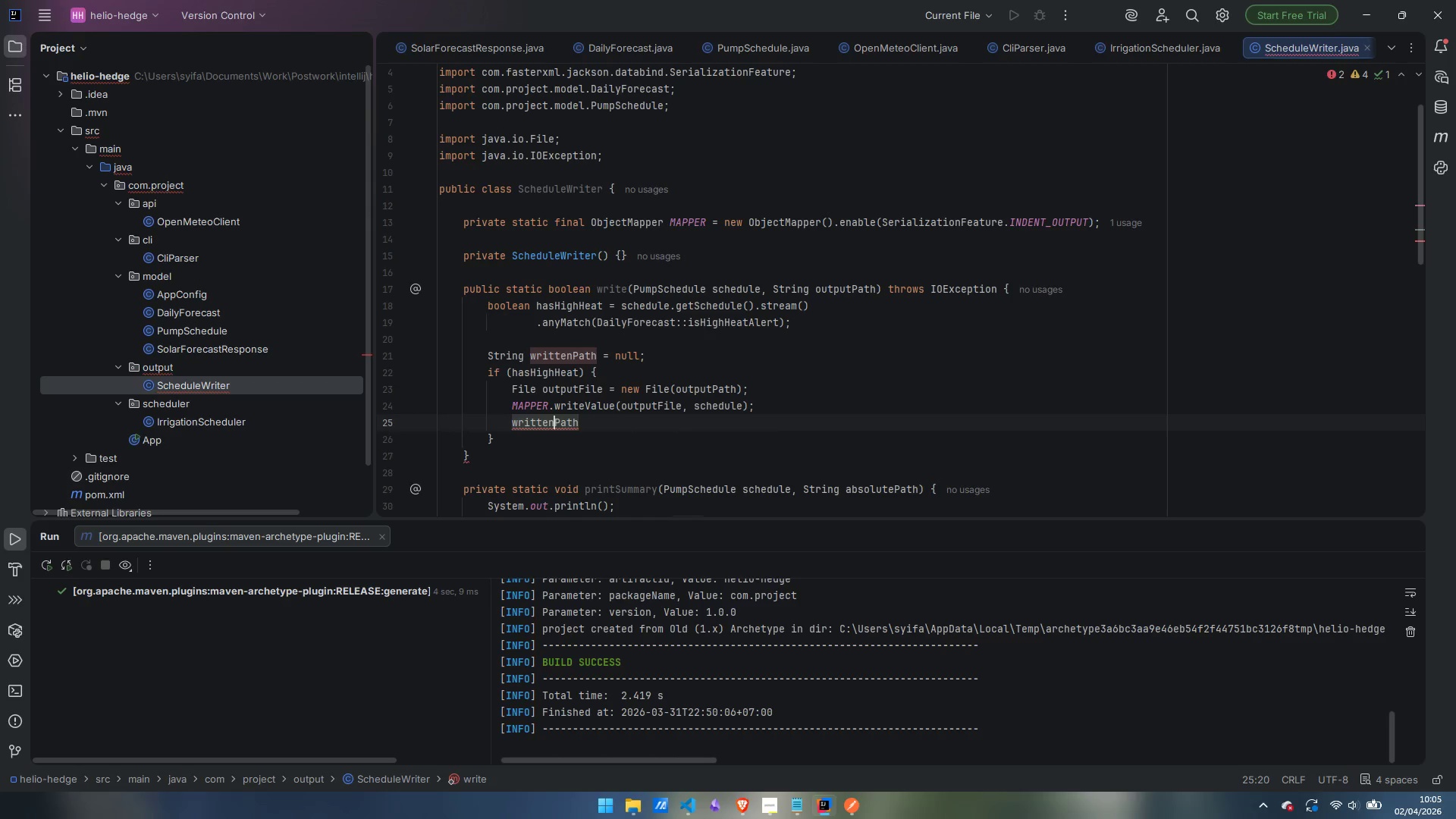 
key(Control+ControlLeft)
 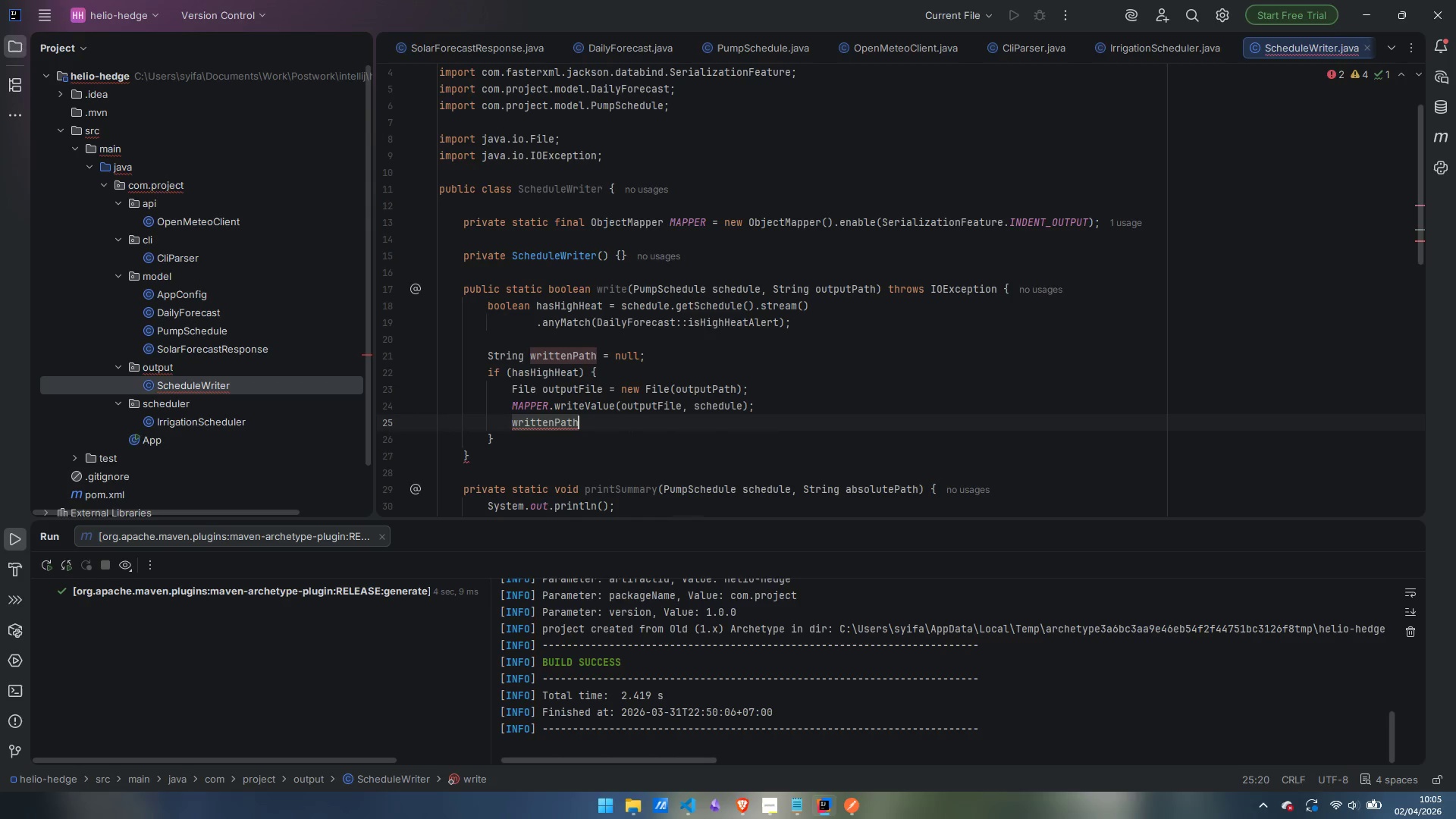 
key(Control+ArrowRight)
 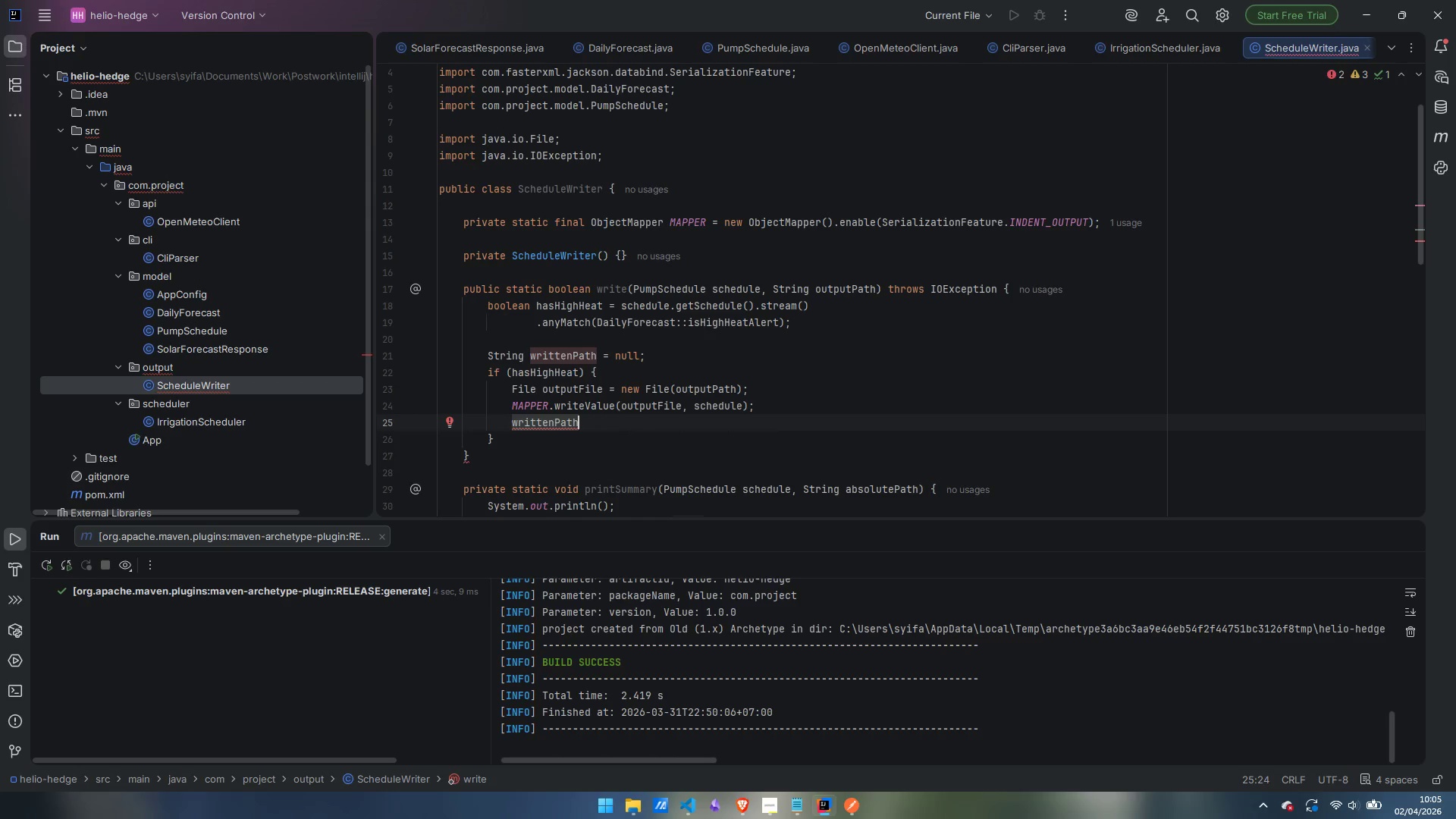 
type( = outputFile.getAbsolutePath()l)
key(Backspace)
type(;)
 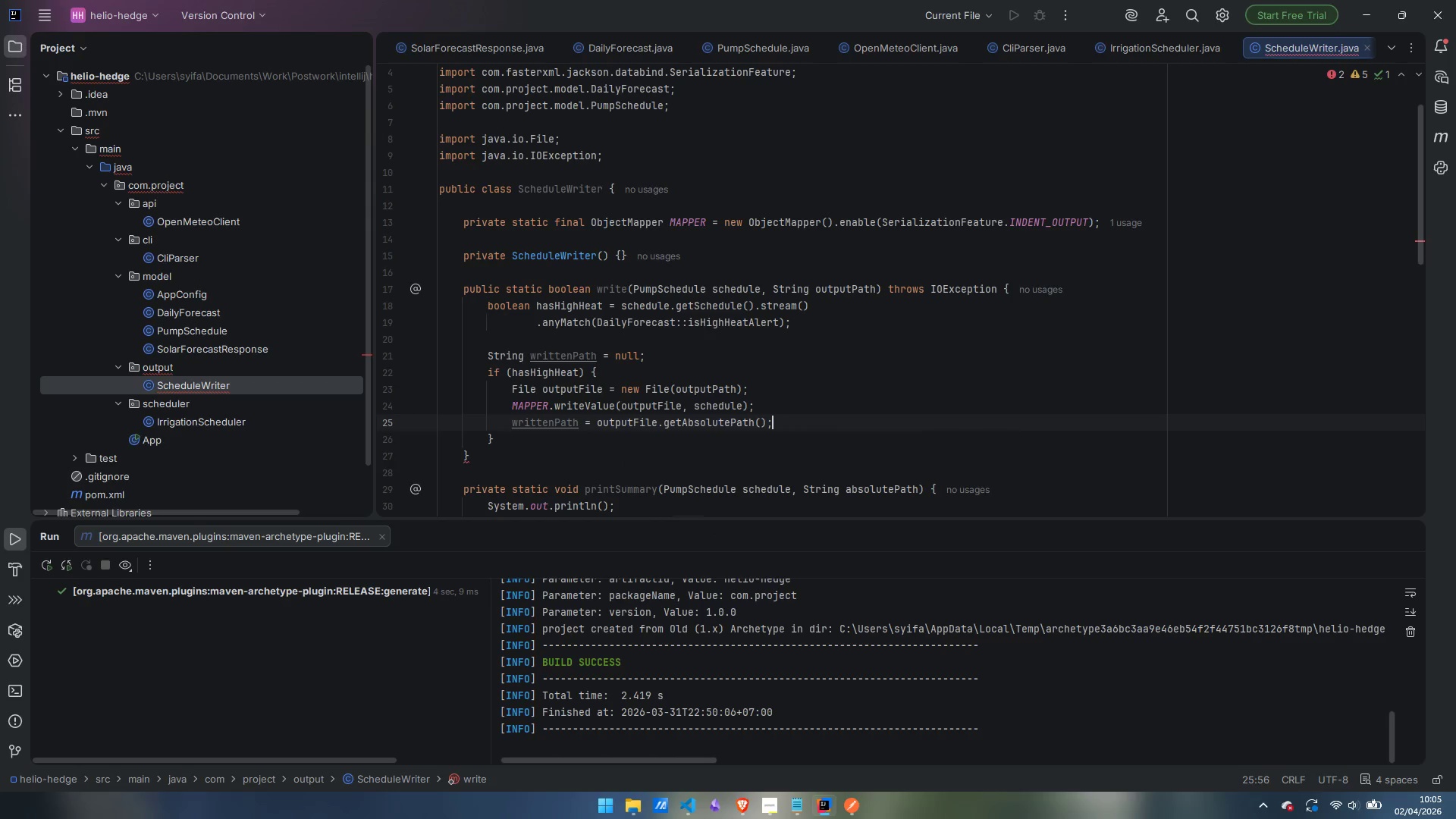 
key(ArrowDown)
 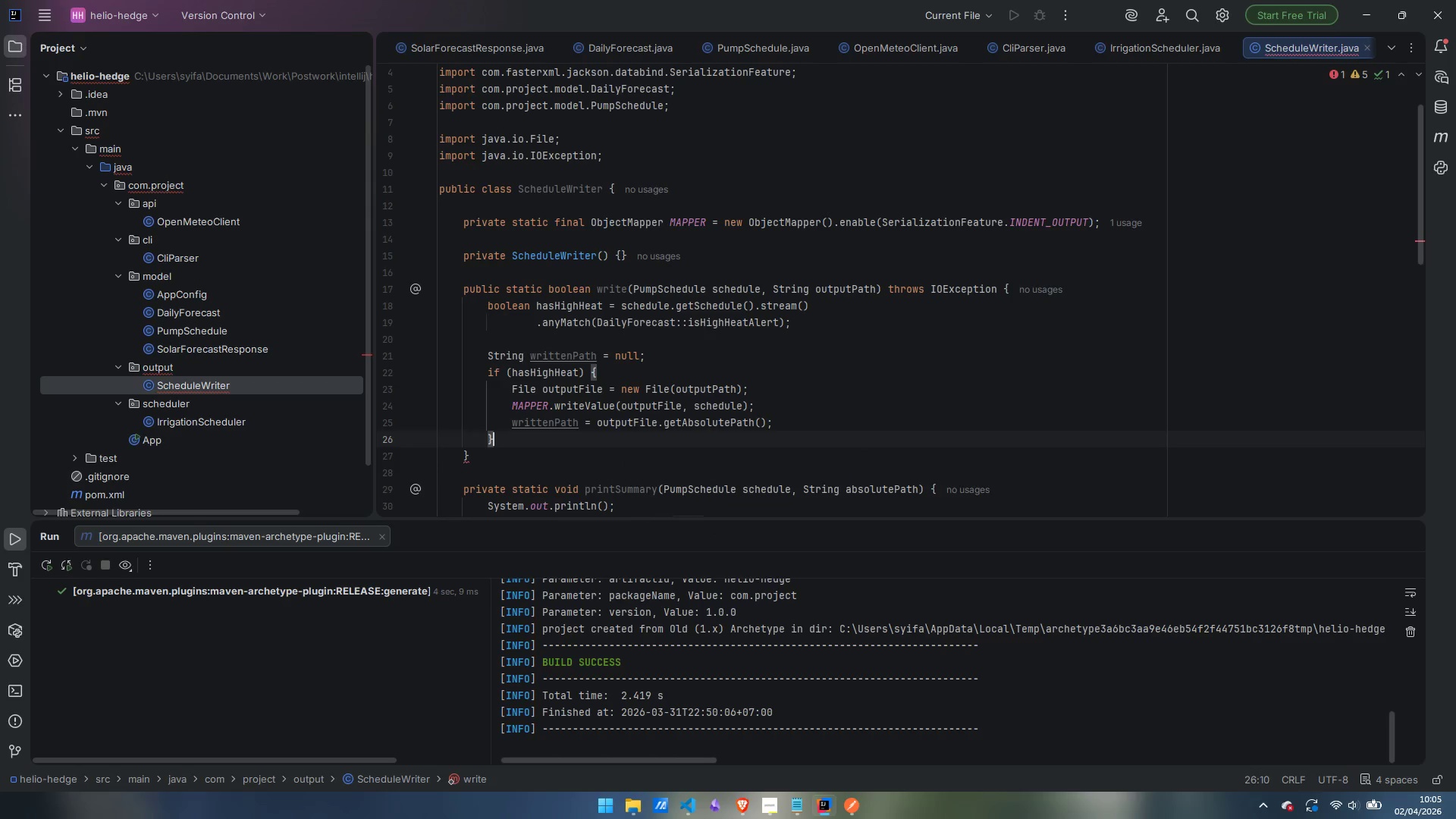 
key(Enter)
 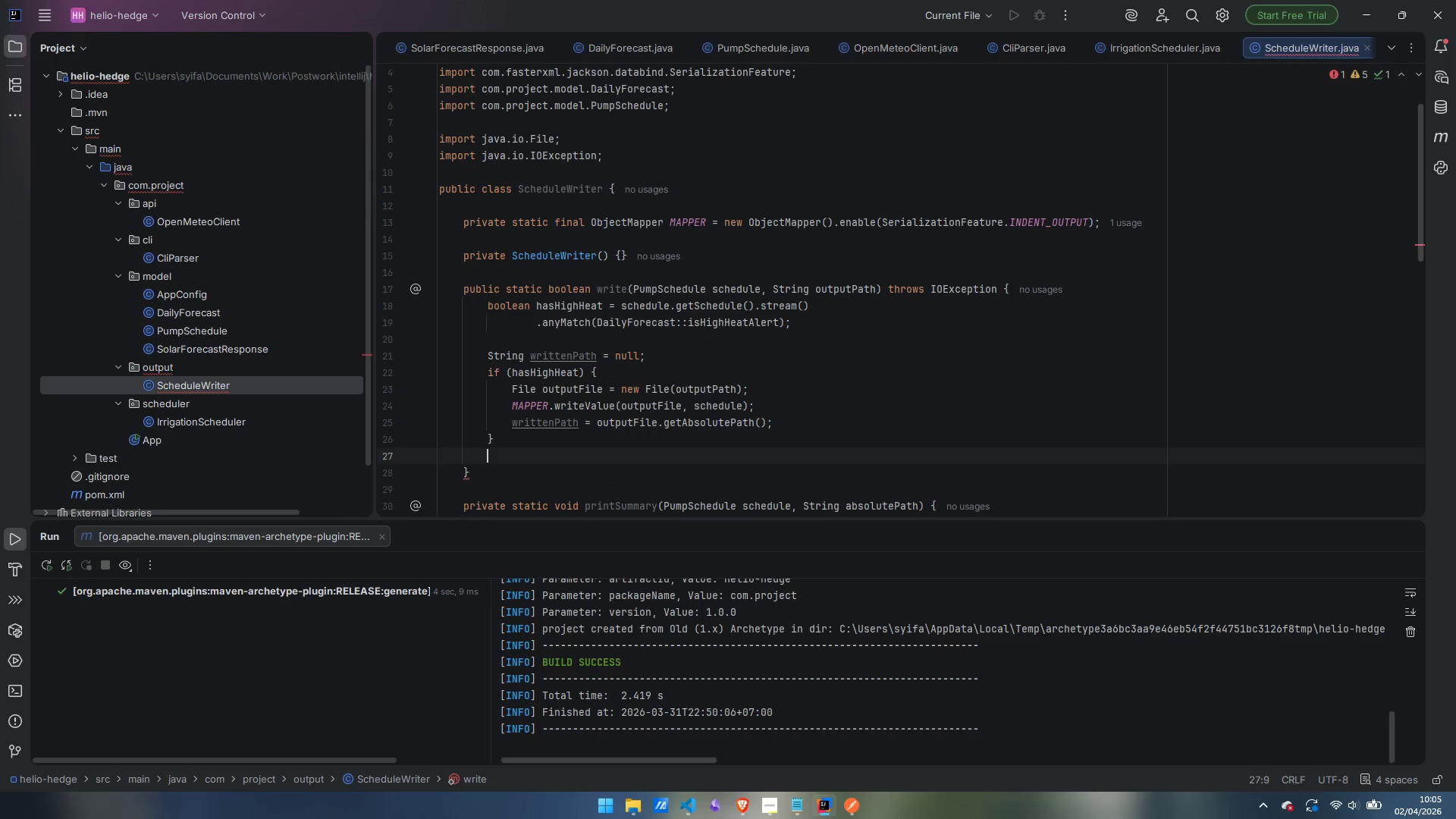 
key(Enter)
 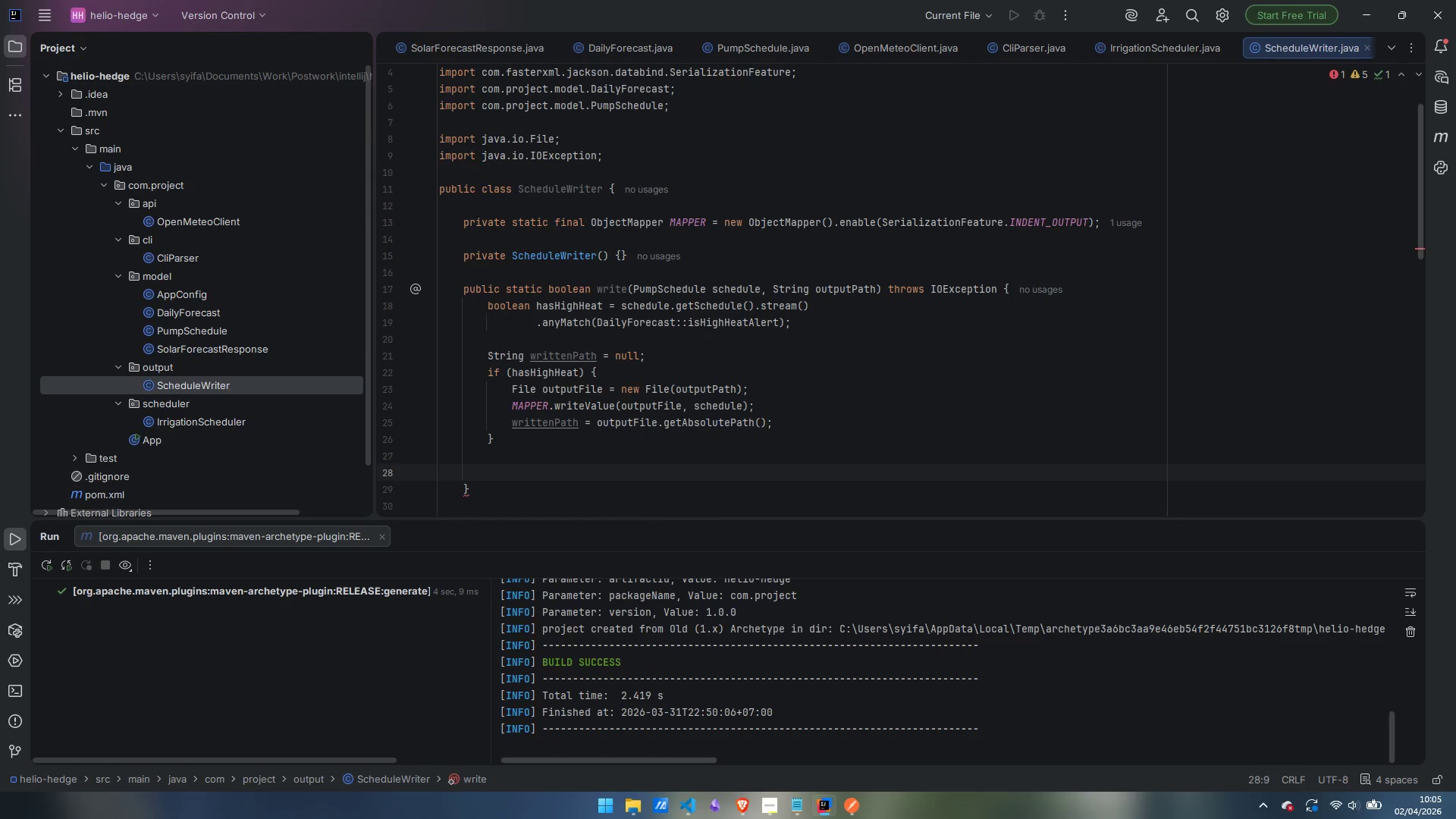 
type(printSummary)
 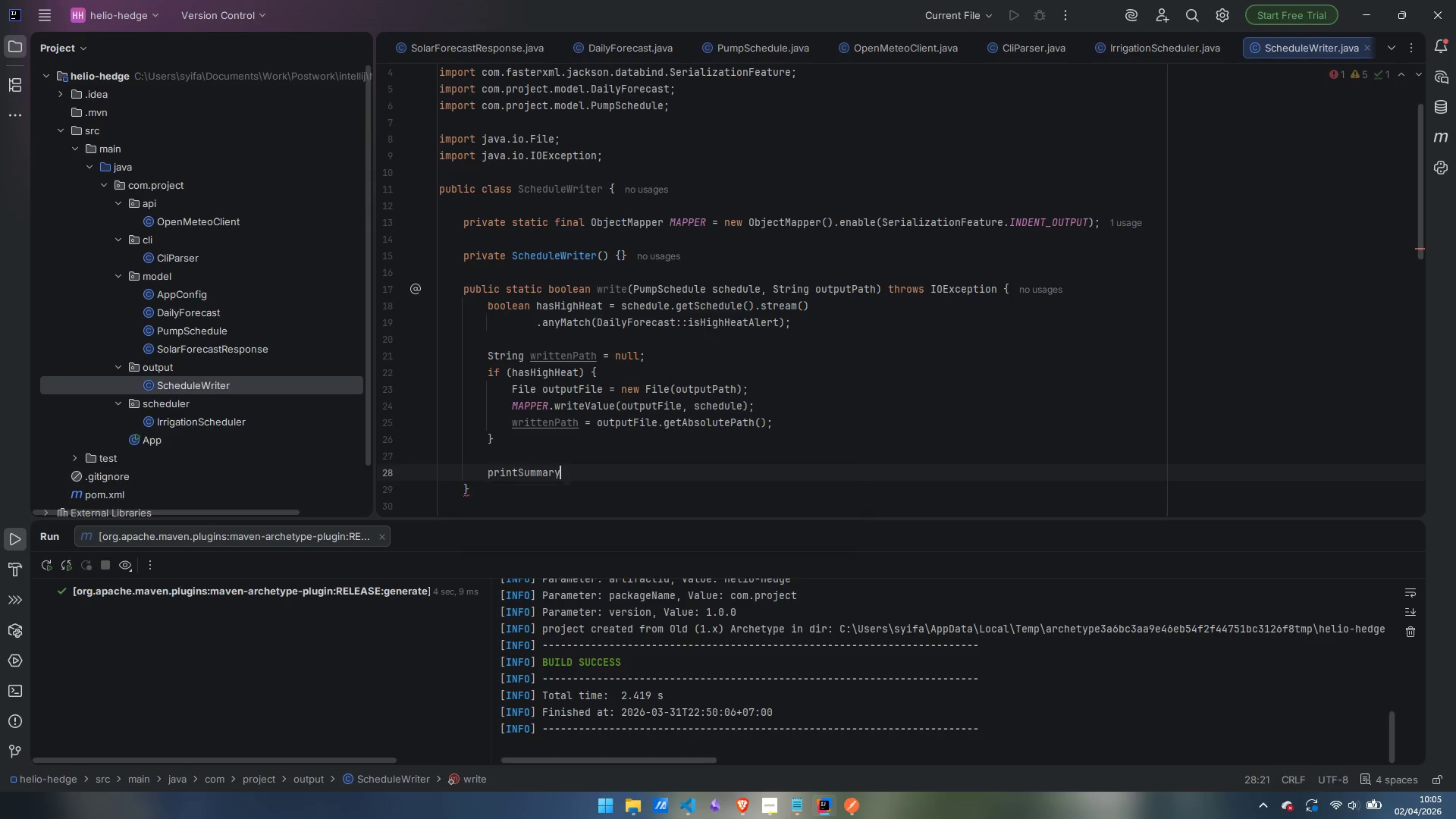 
key(Enter)
 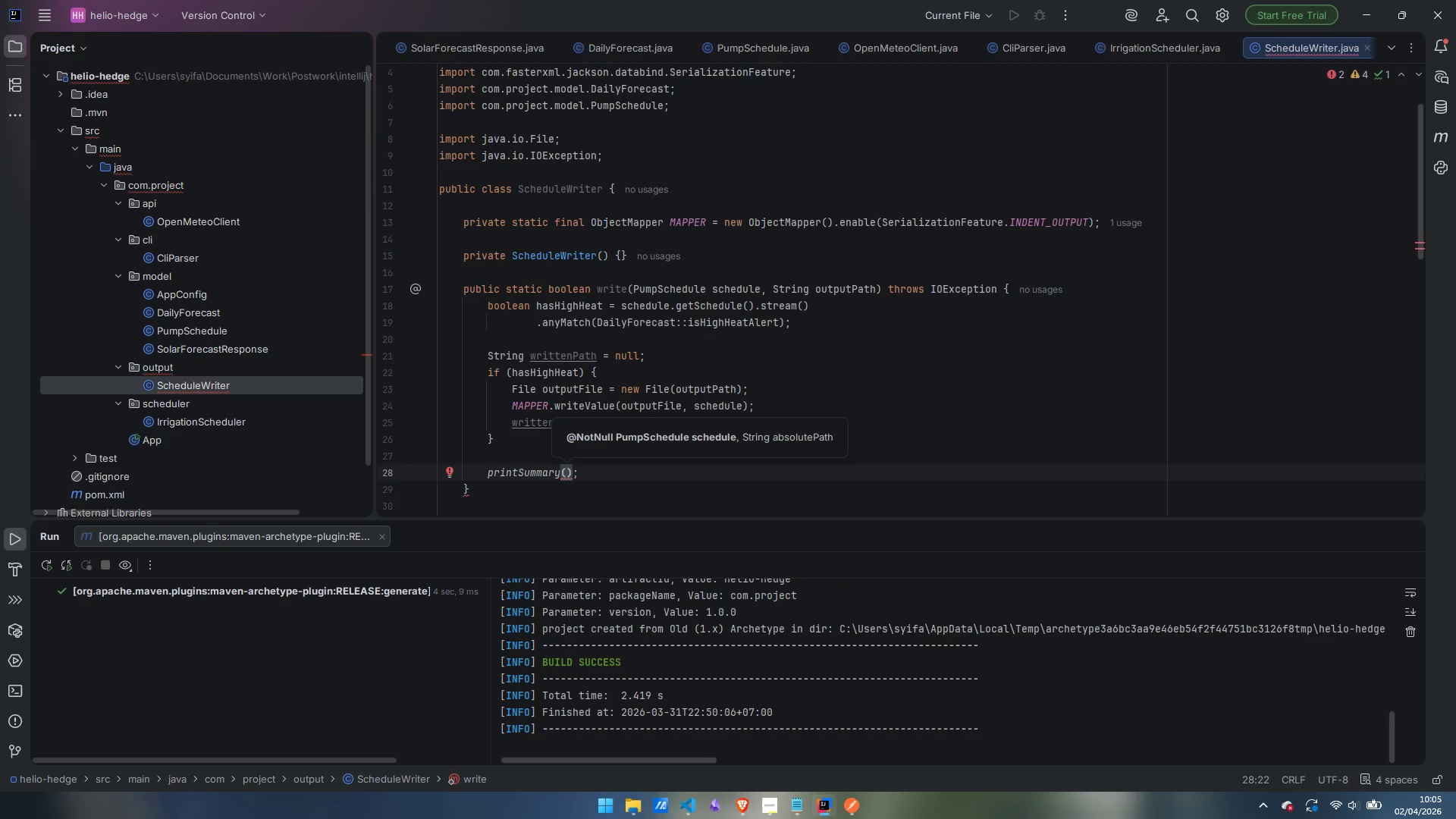 
type(schedule, writtenPath)
 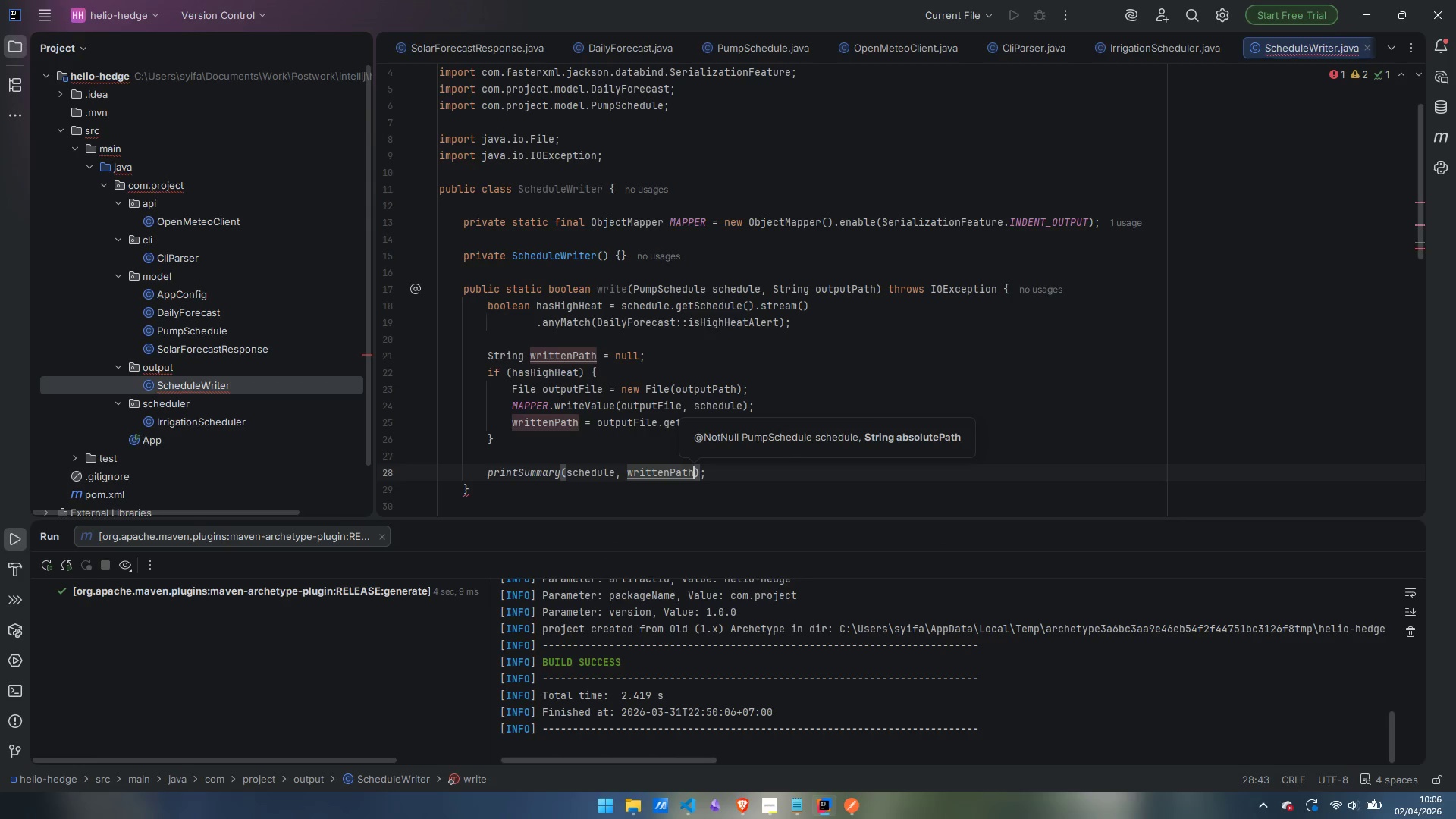 
key(ArrowRight)
 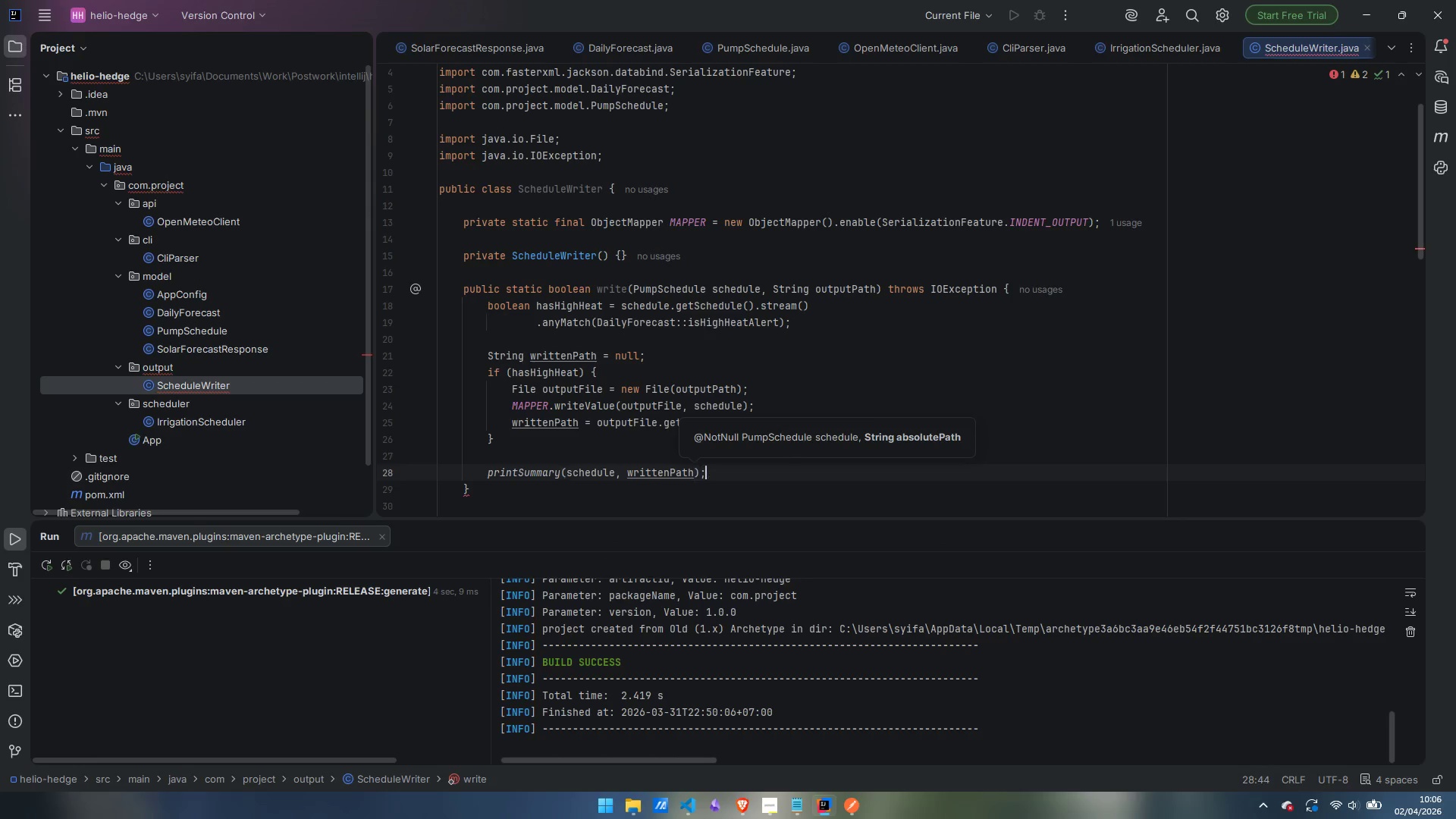 
key(ArrowRight)
 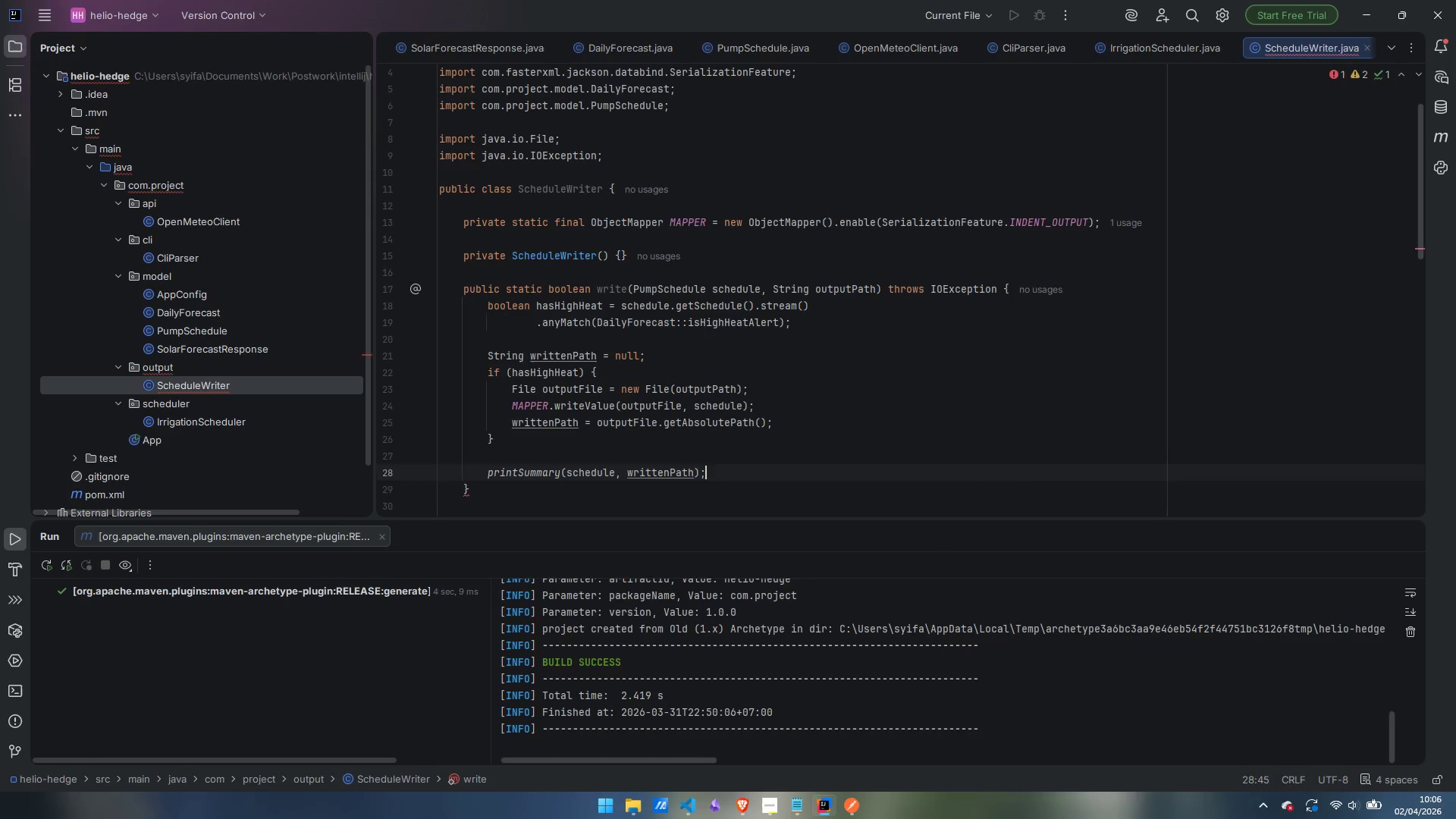 
key(Enter)
 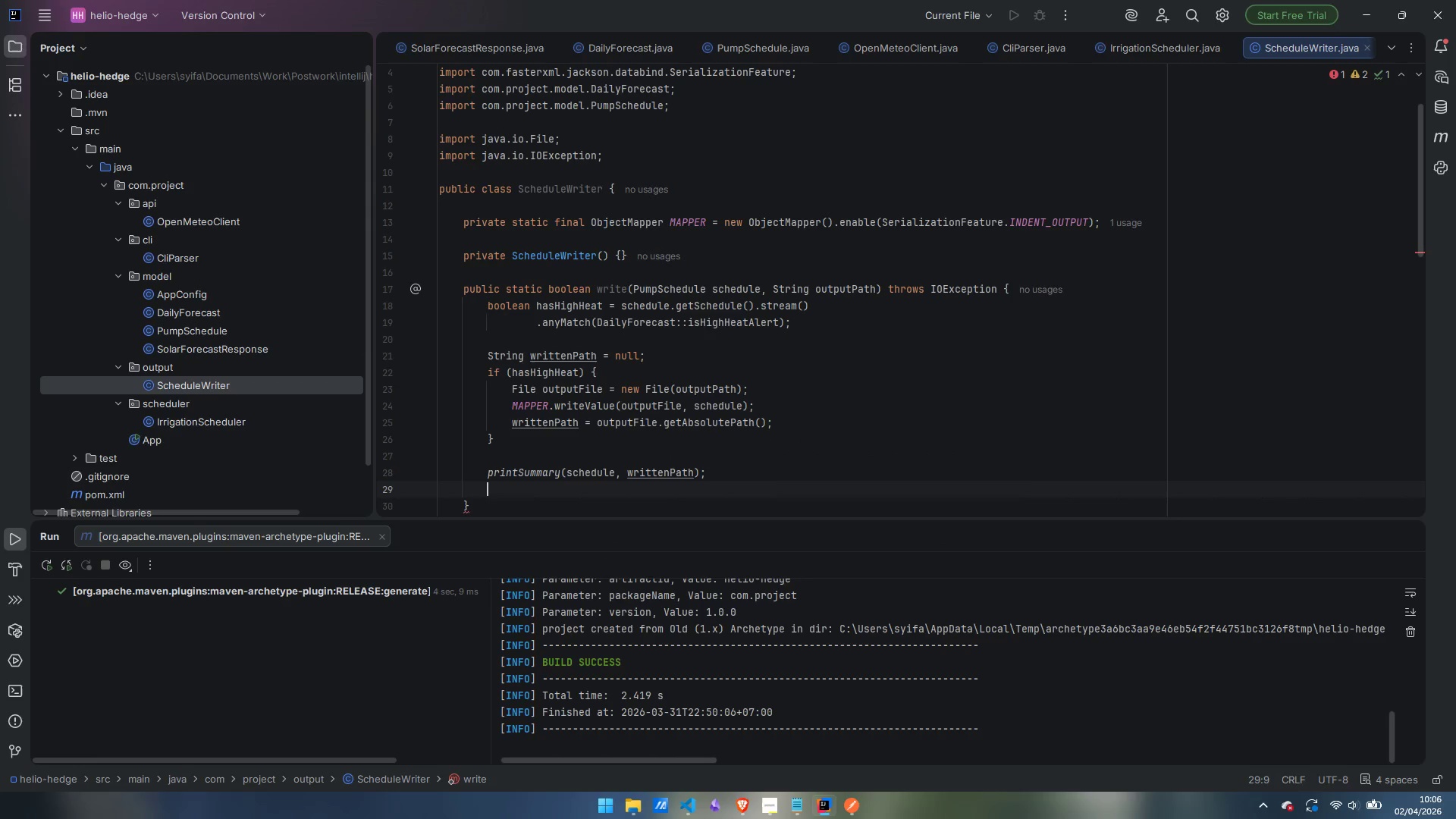 
type(retun)
key(Backspace)
type(rn hasHighHeat;)
 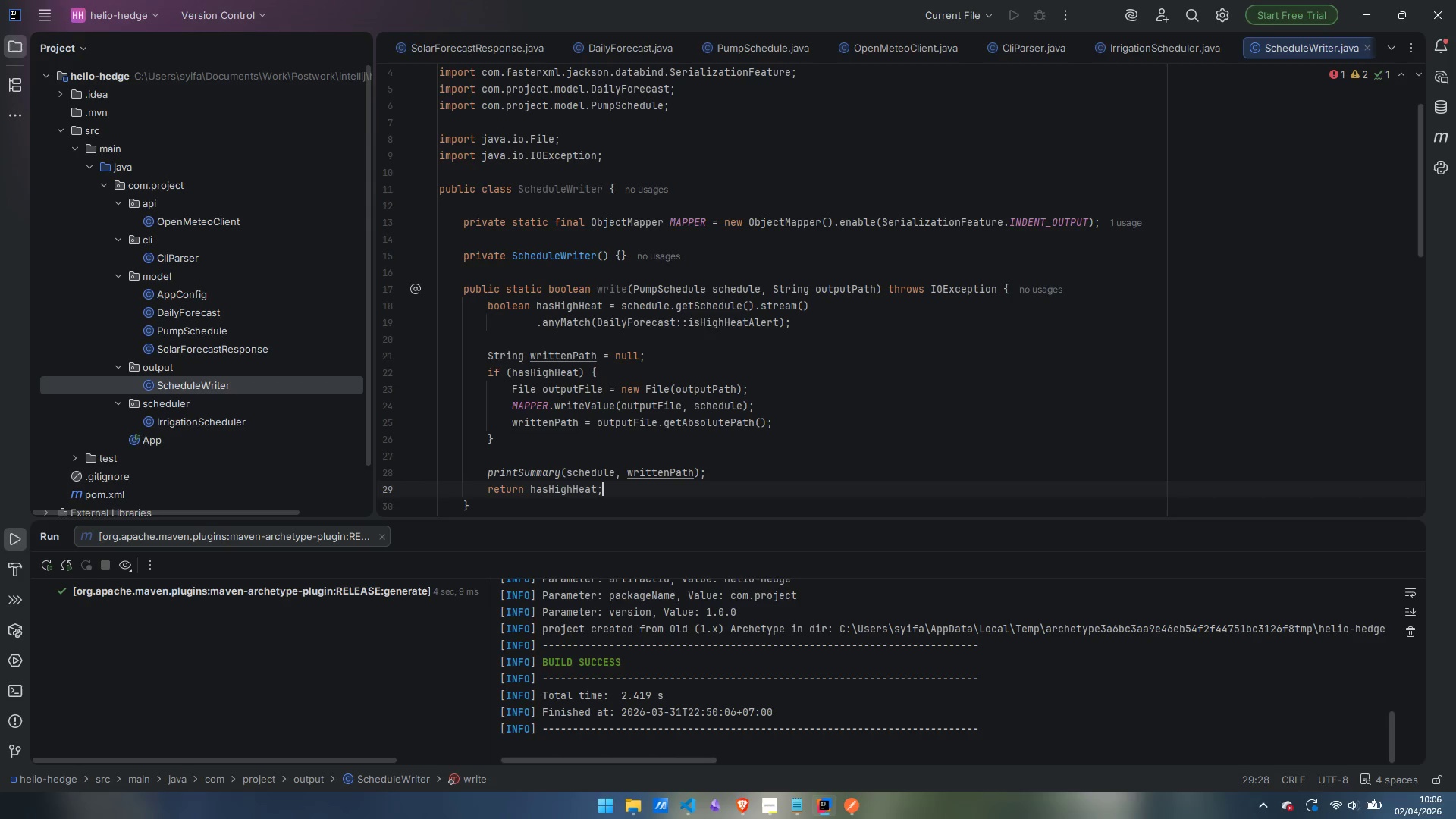 
wait(16.14)
 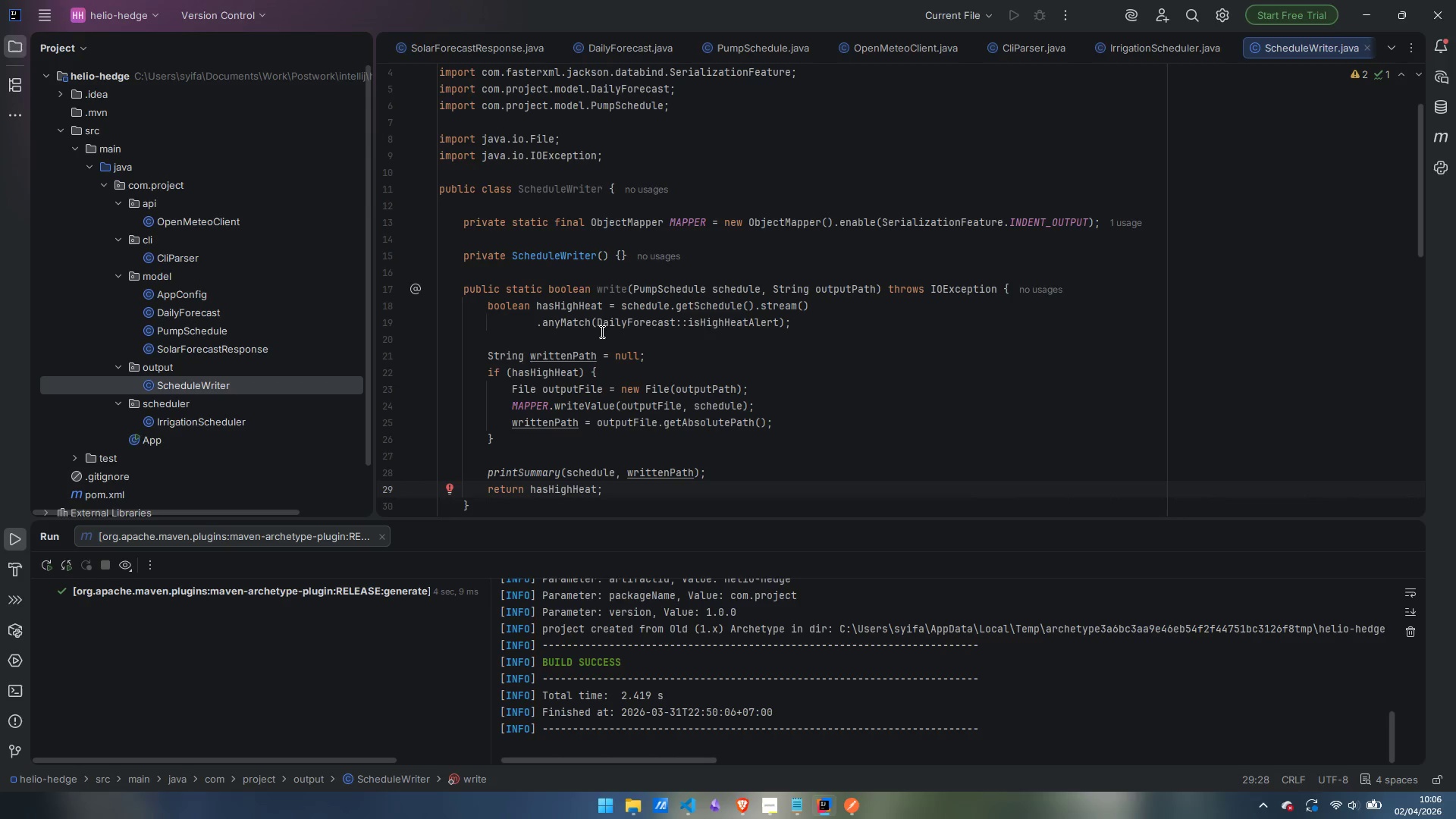 
key(Enter)
 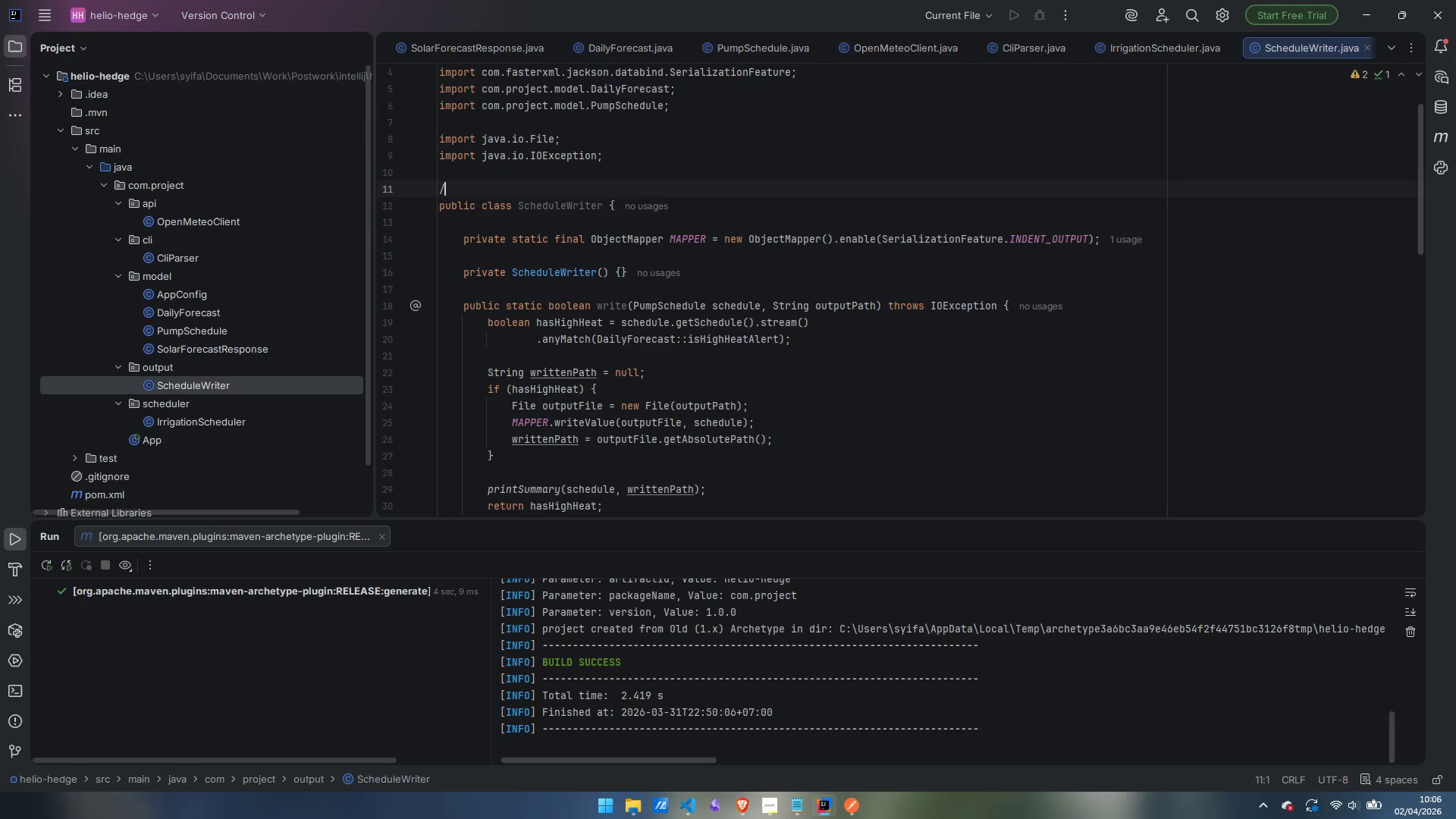 
type(/**)
 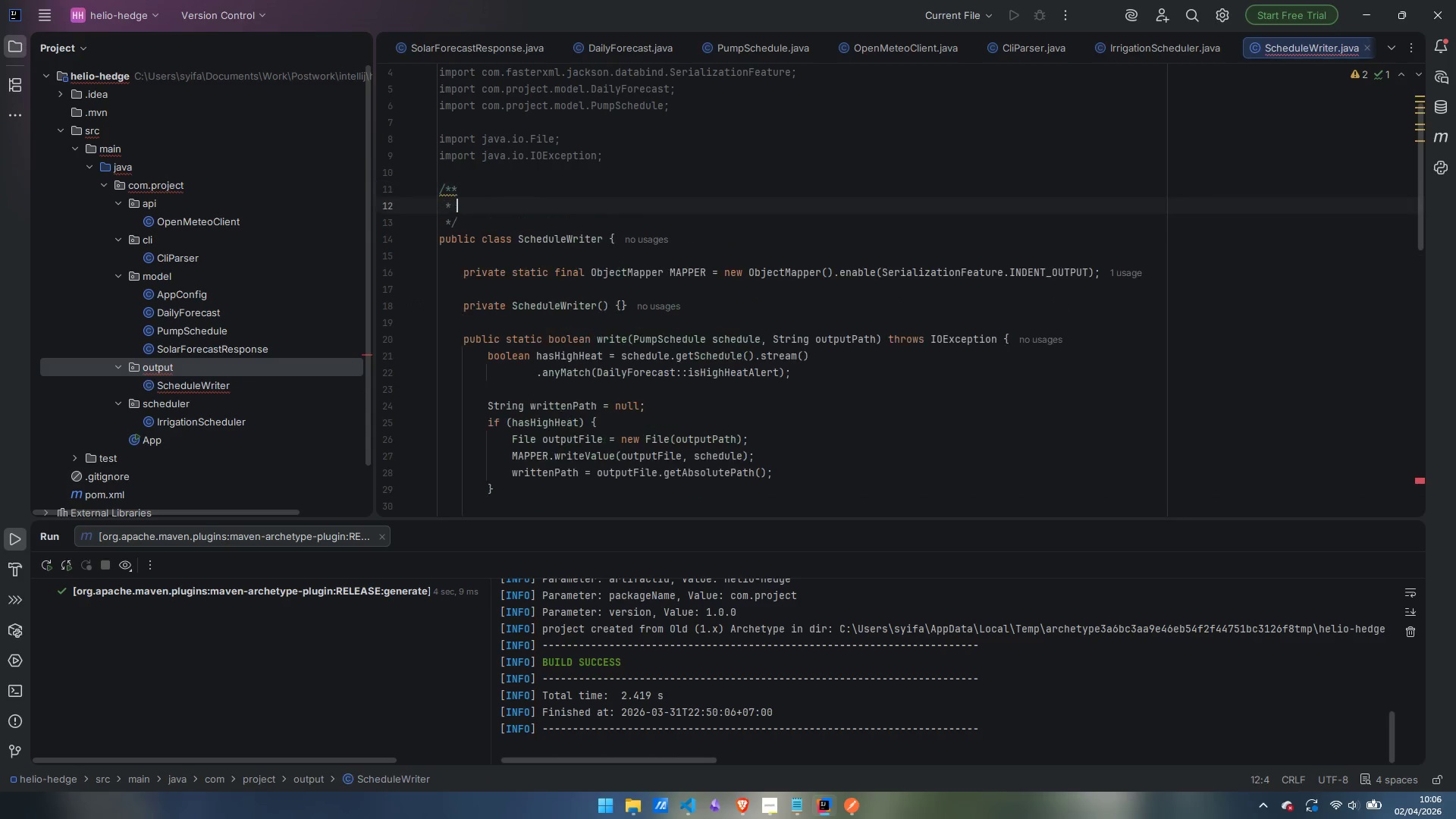 
 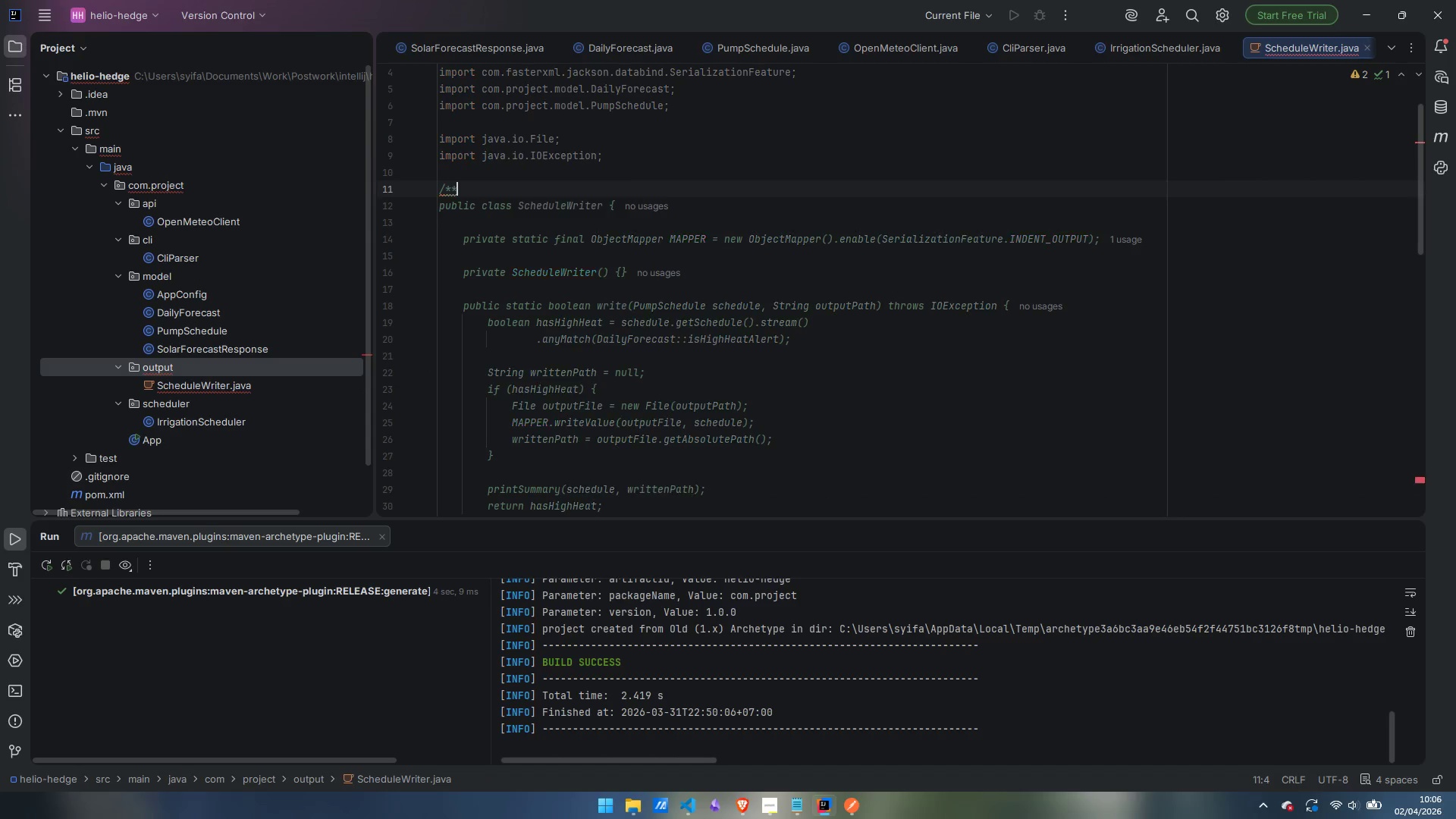 
key(Enter)
 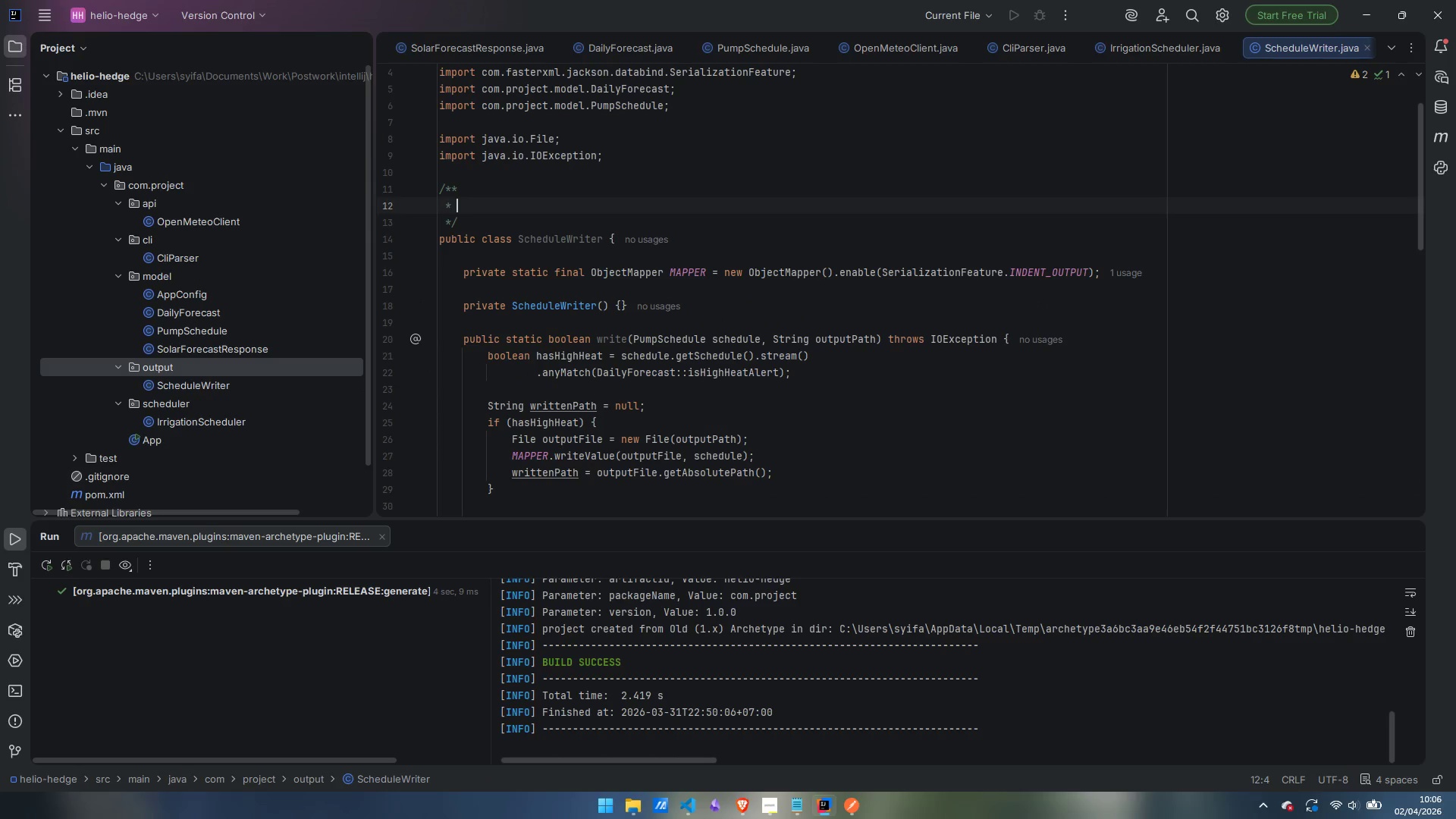 
type(Prints a human-readable forea)
key(Backspace)
type(cast )
 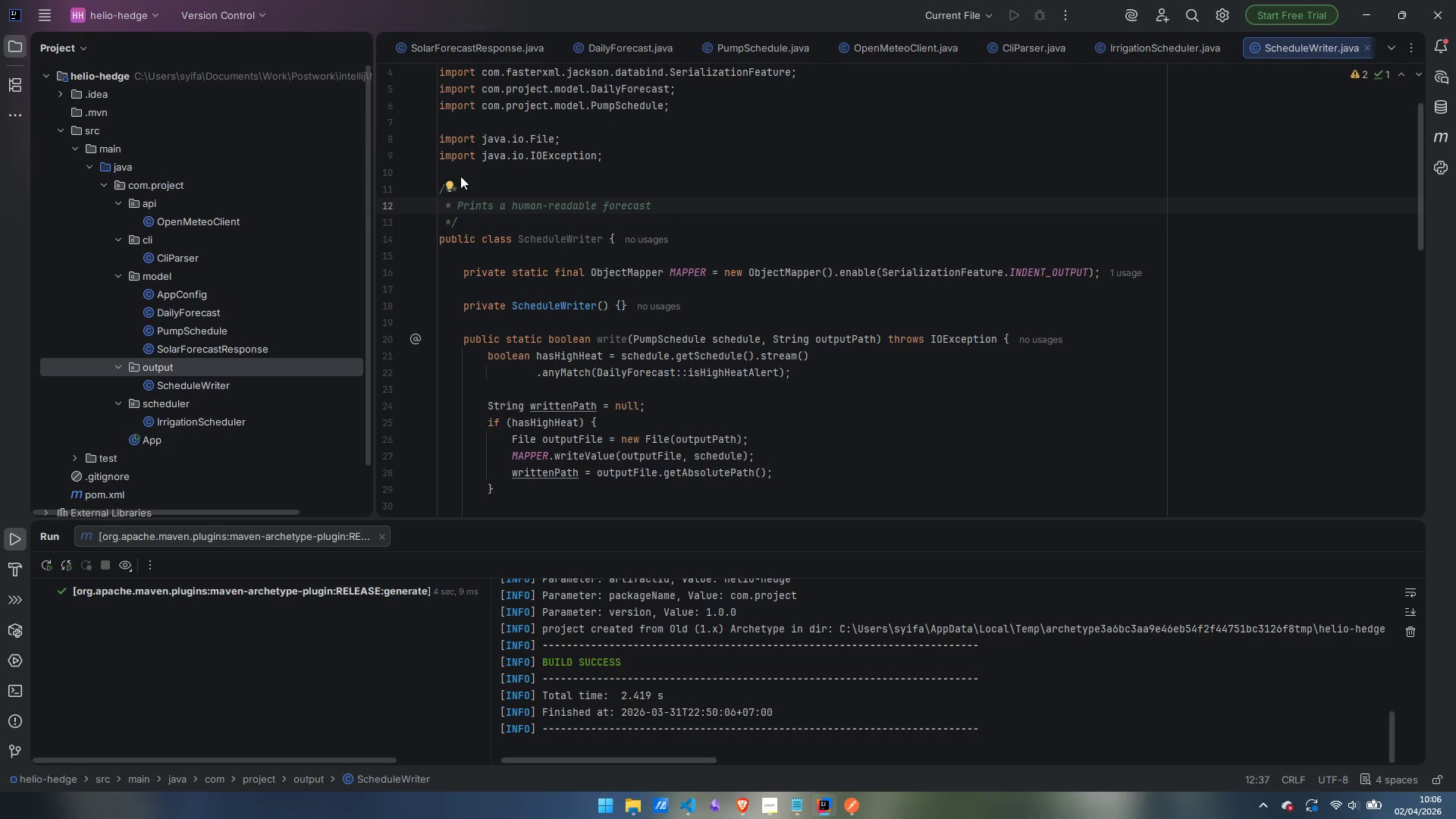 
type(summary to stdout and, only when at leasty)
key(Backspace)
 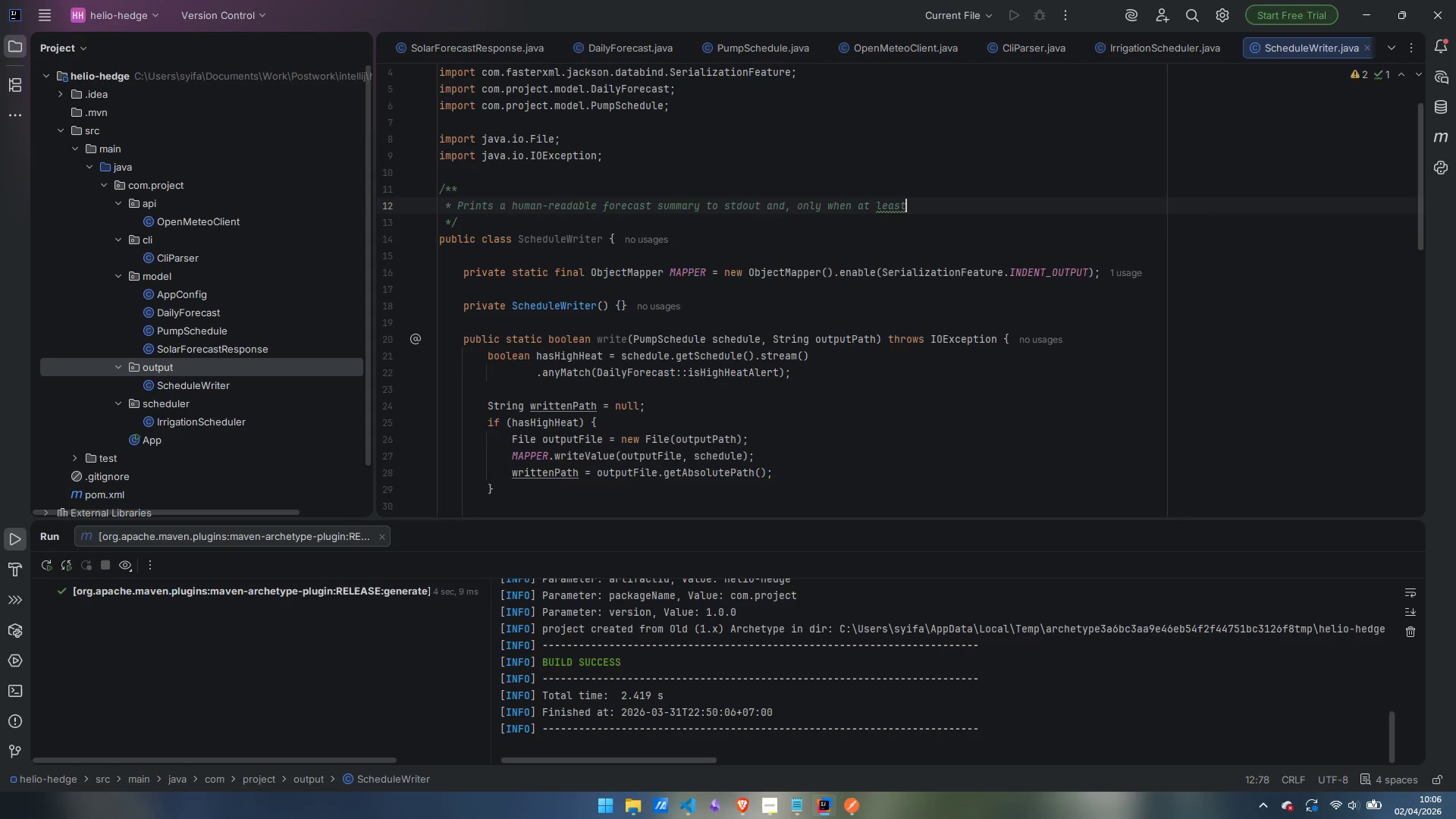 
key(Enter)
 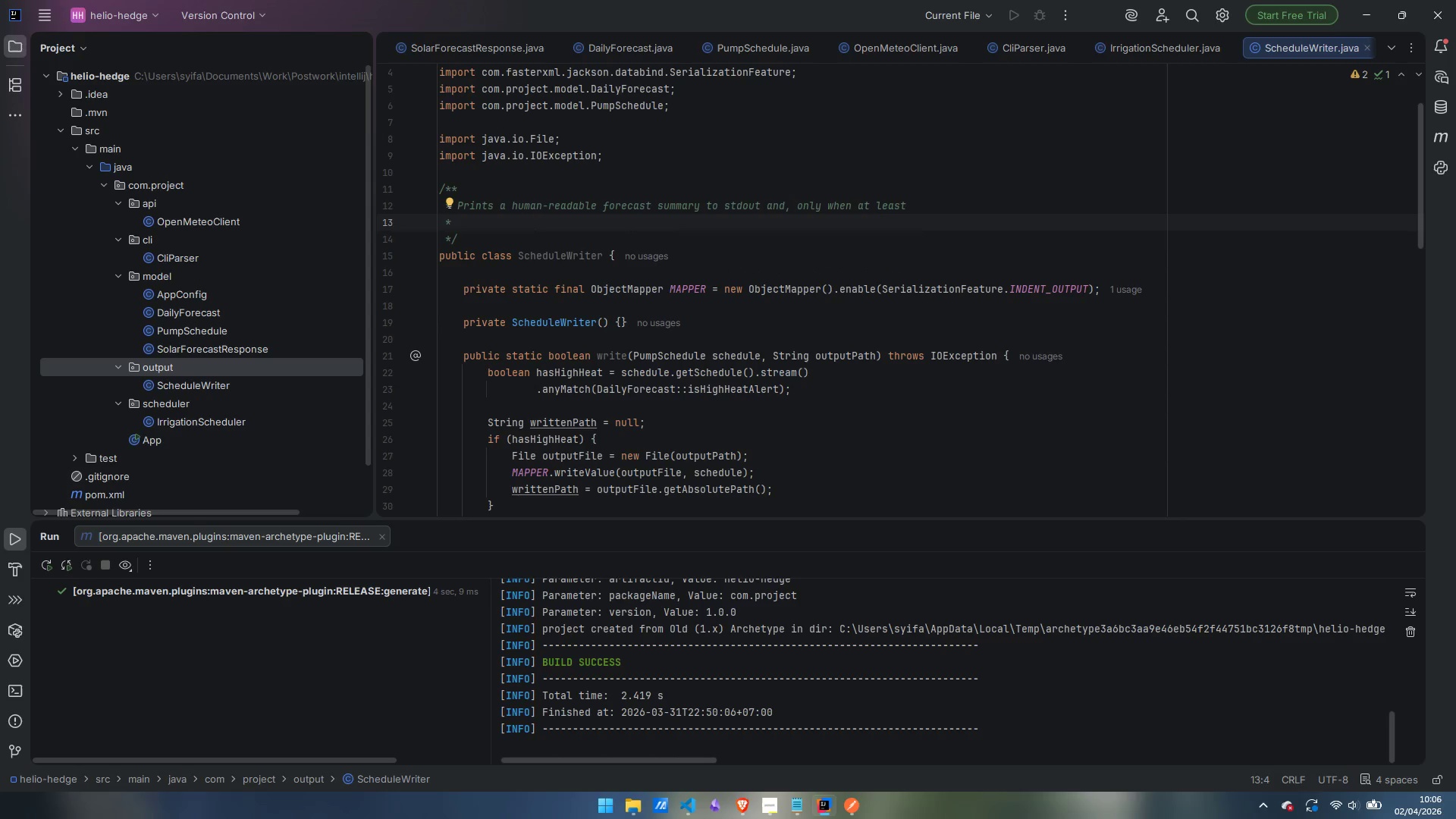 
type(one high-heat )
 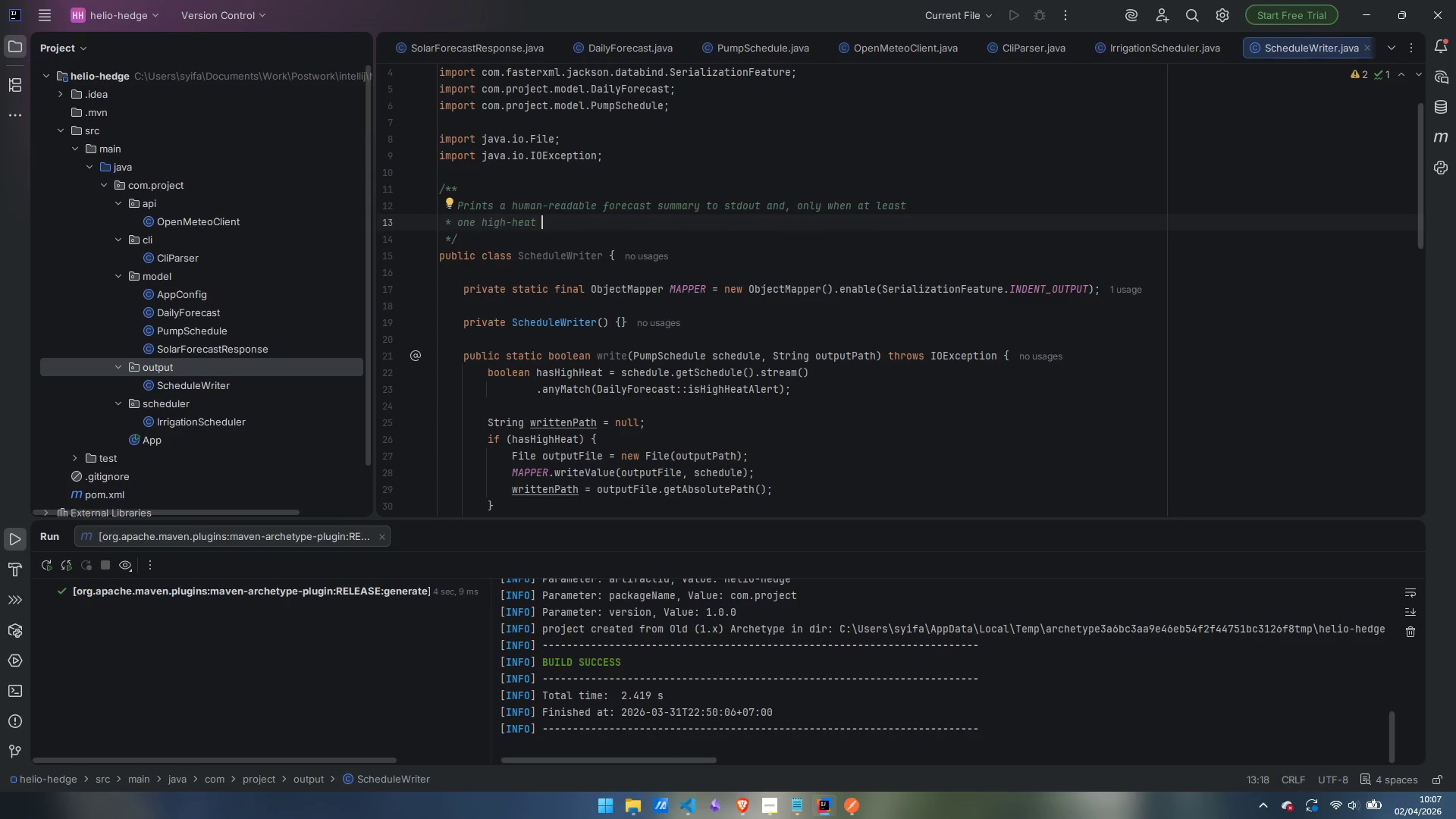 
wait(6.7)
 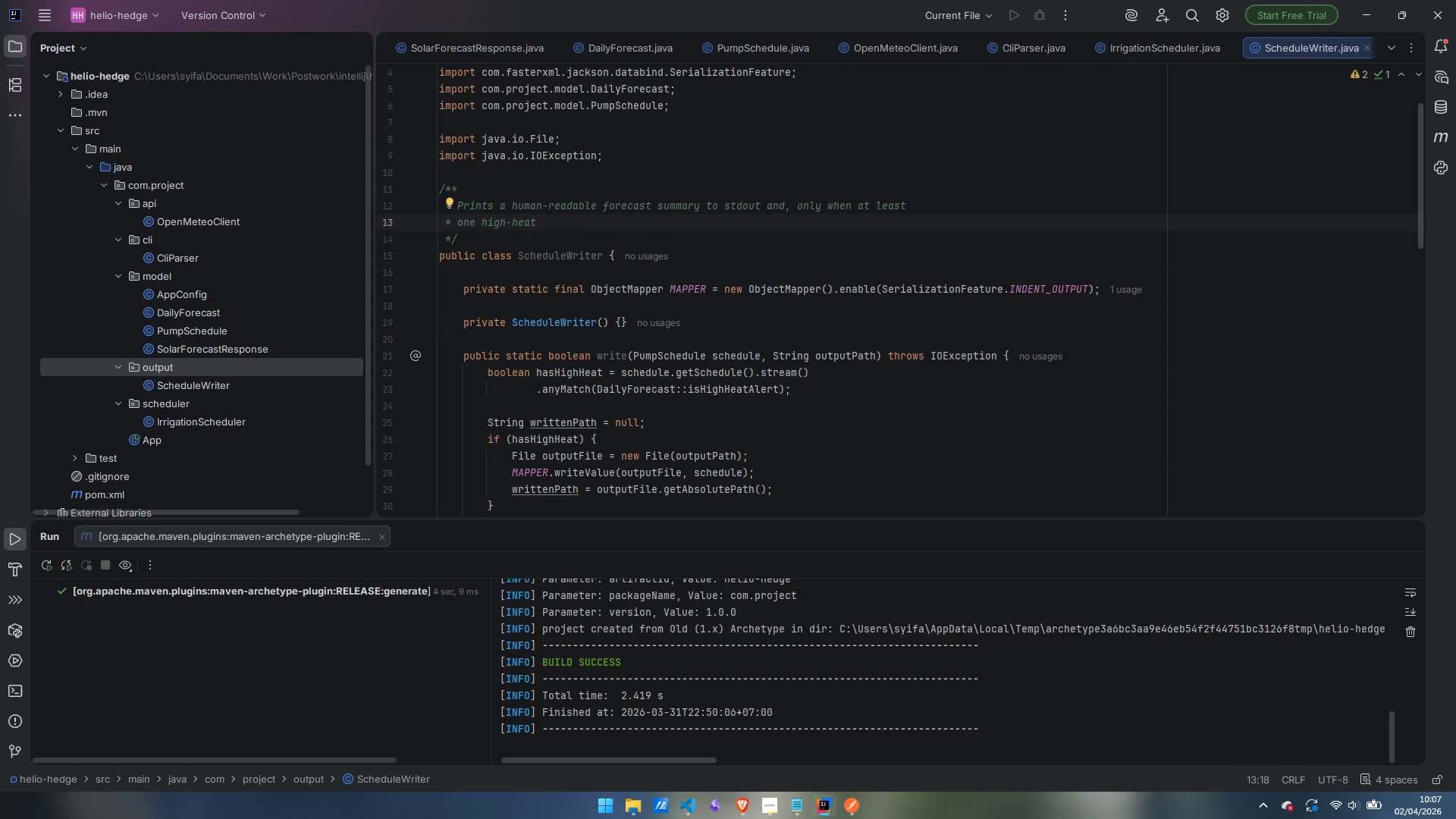 
type(day is detected, serializes  the pump schedule to a JSON file.)
 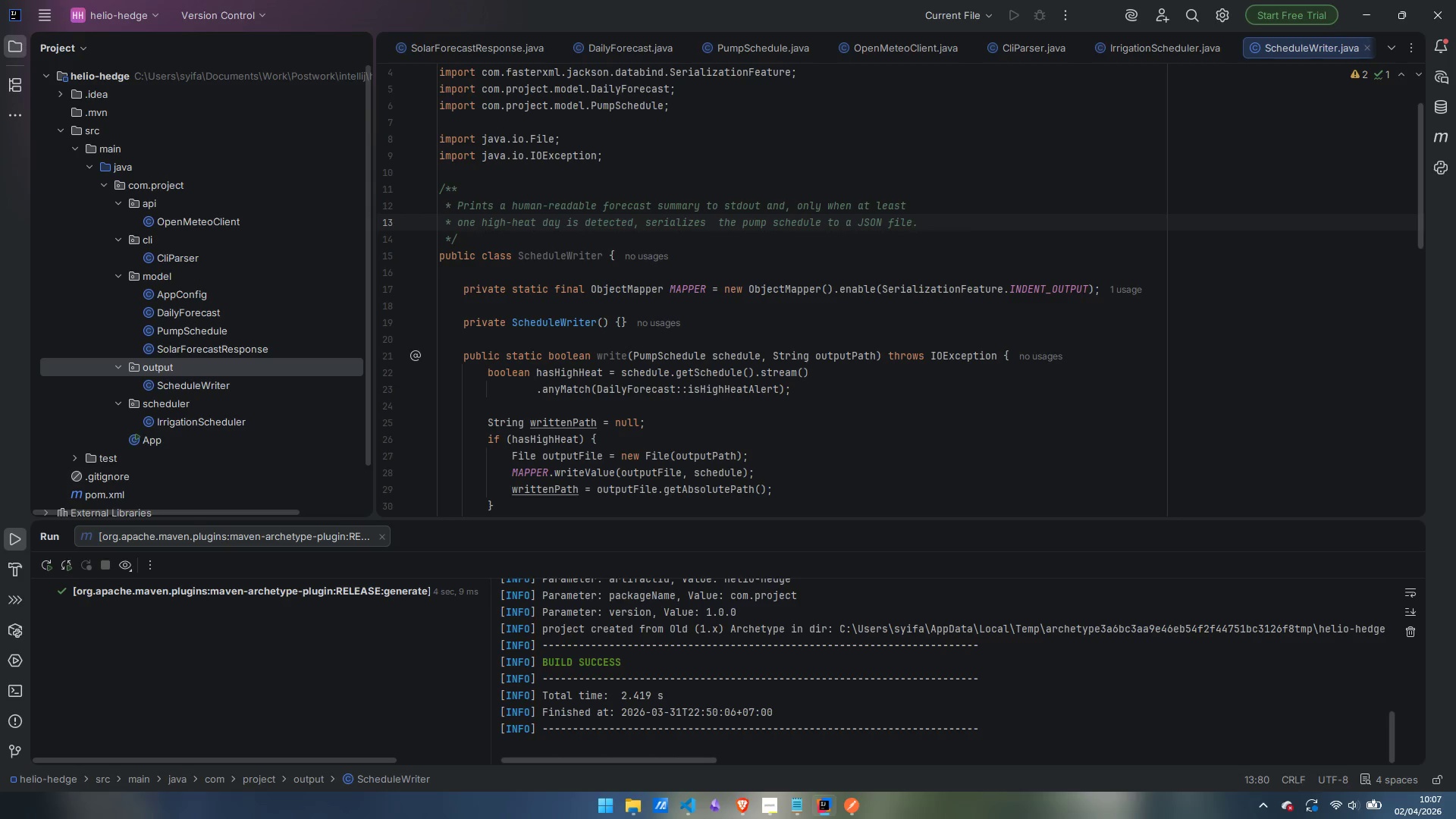 
key(Enter)
 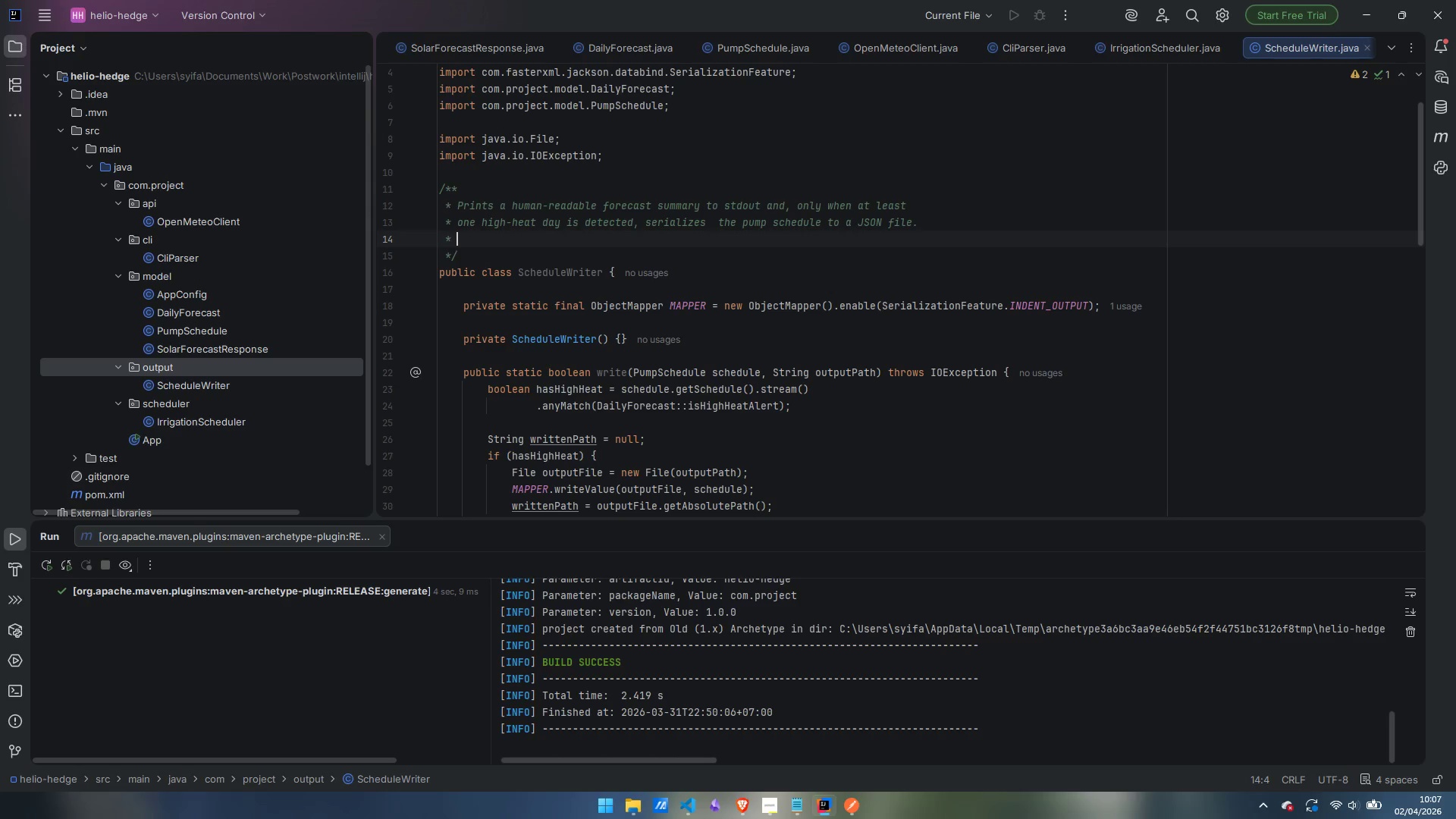 
key(Control+Backspace)
 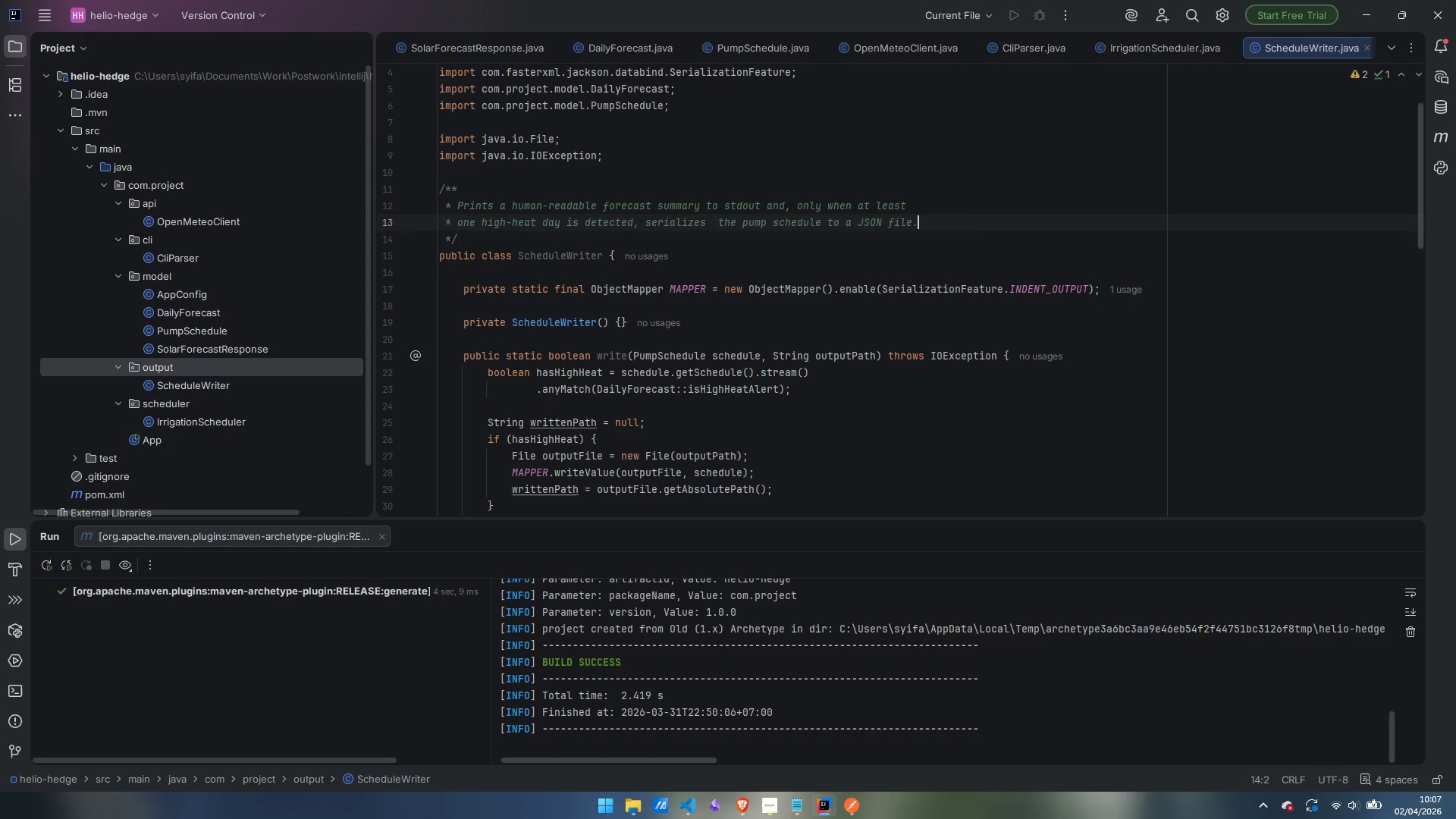 
key(Backspace)
 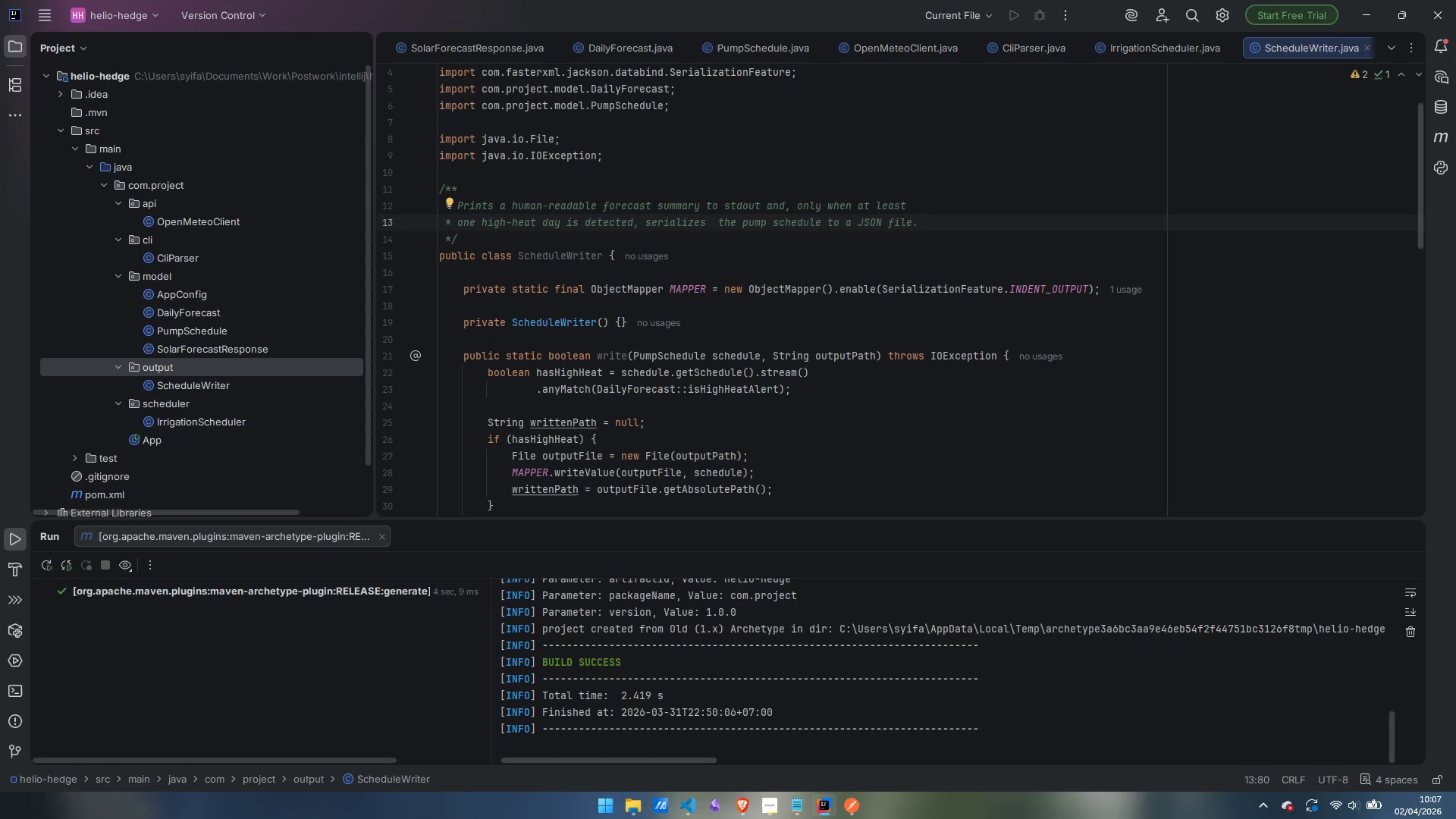 
scroll: coordinate [498, 254], scroll_direction: down, amount: 4.0
 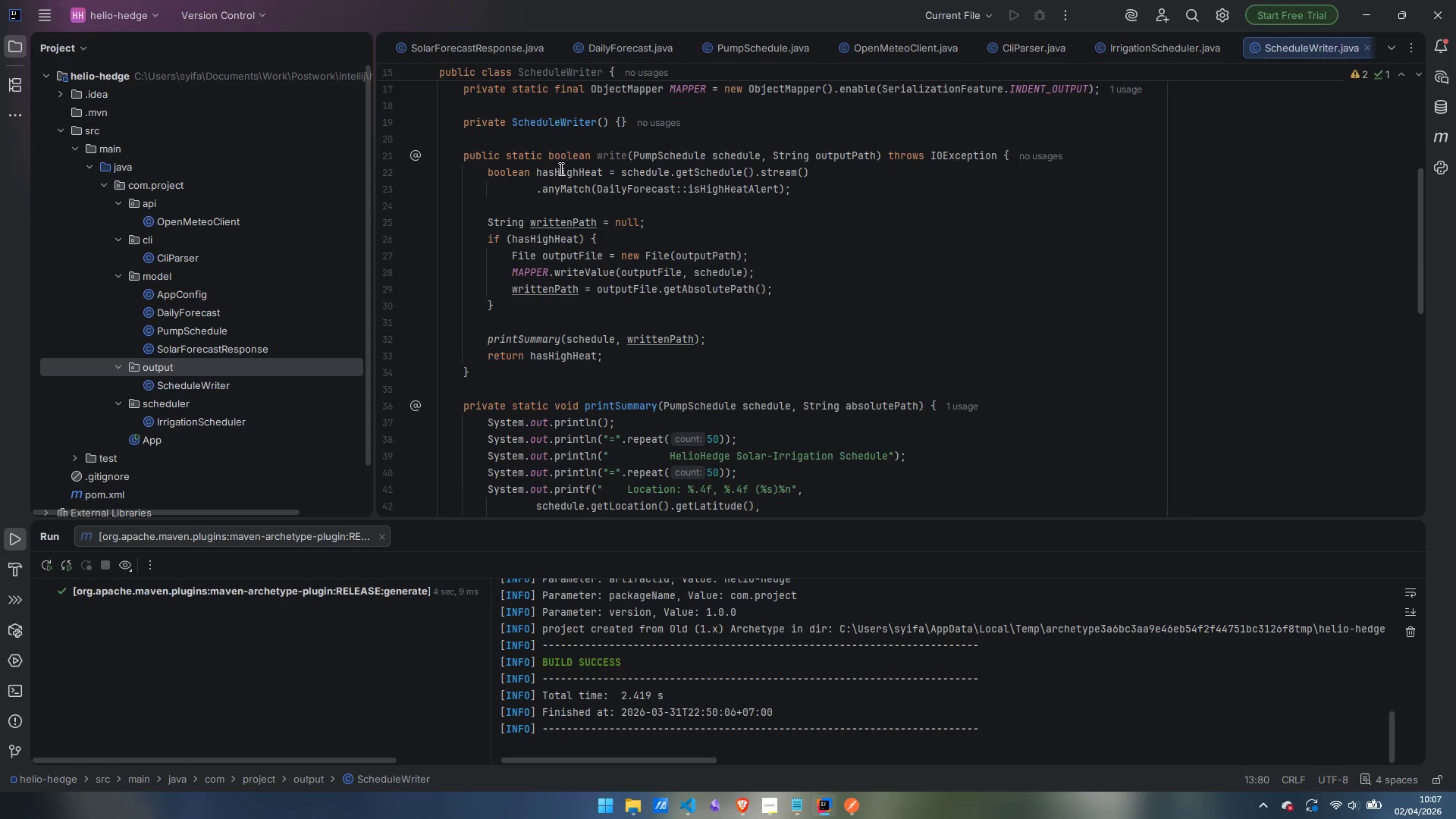 
scroll: coordinate [560, 168], scroll_direction: up, amount: 1.0
 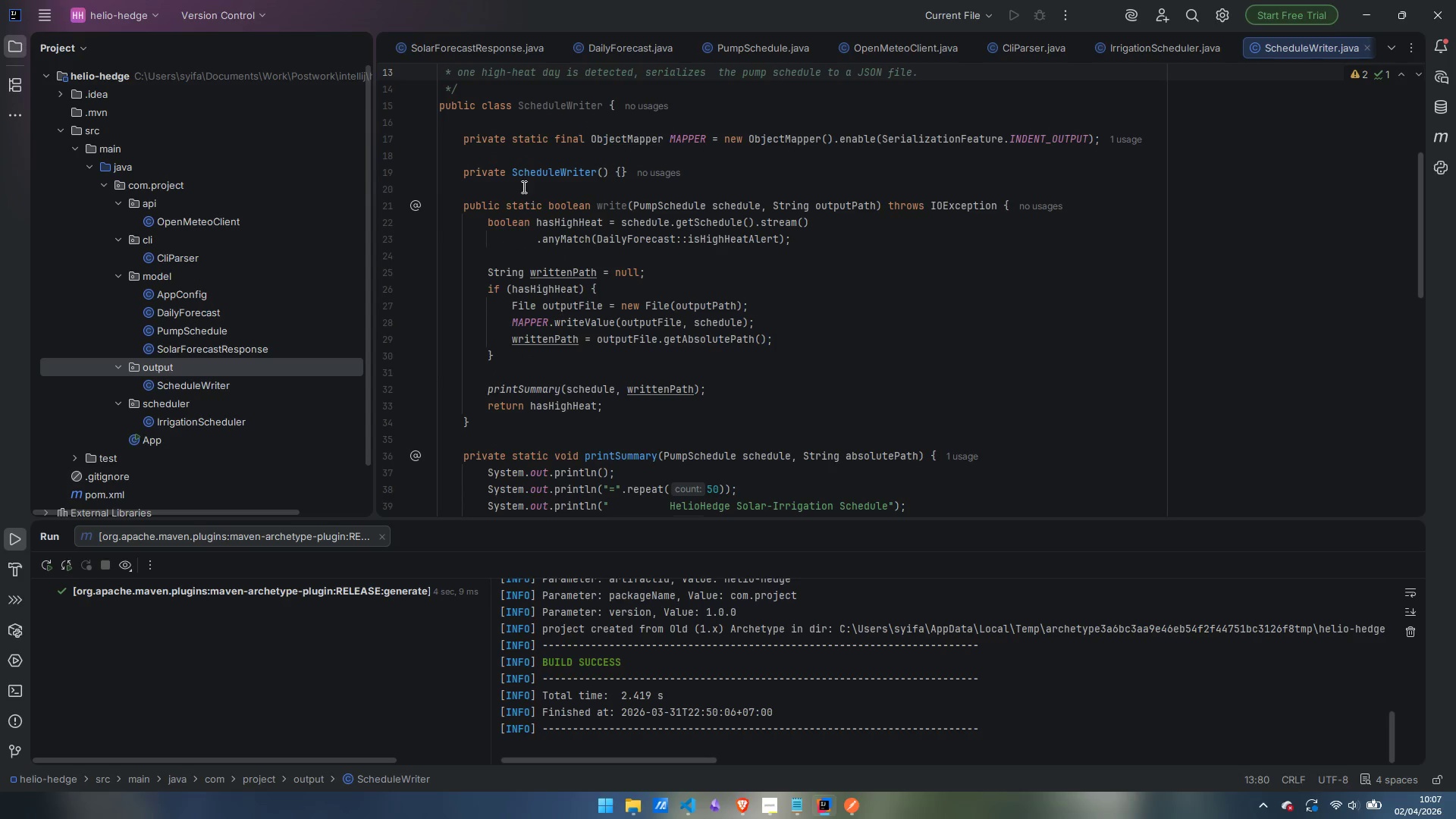 
left_click([522, 187])
 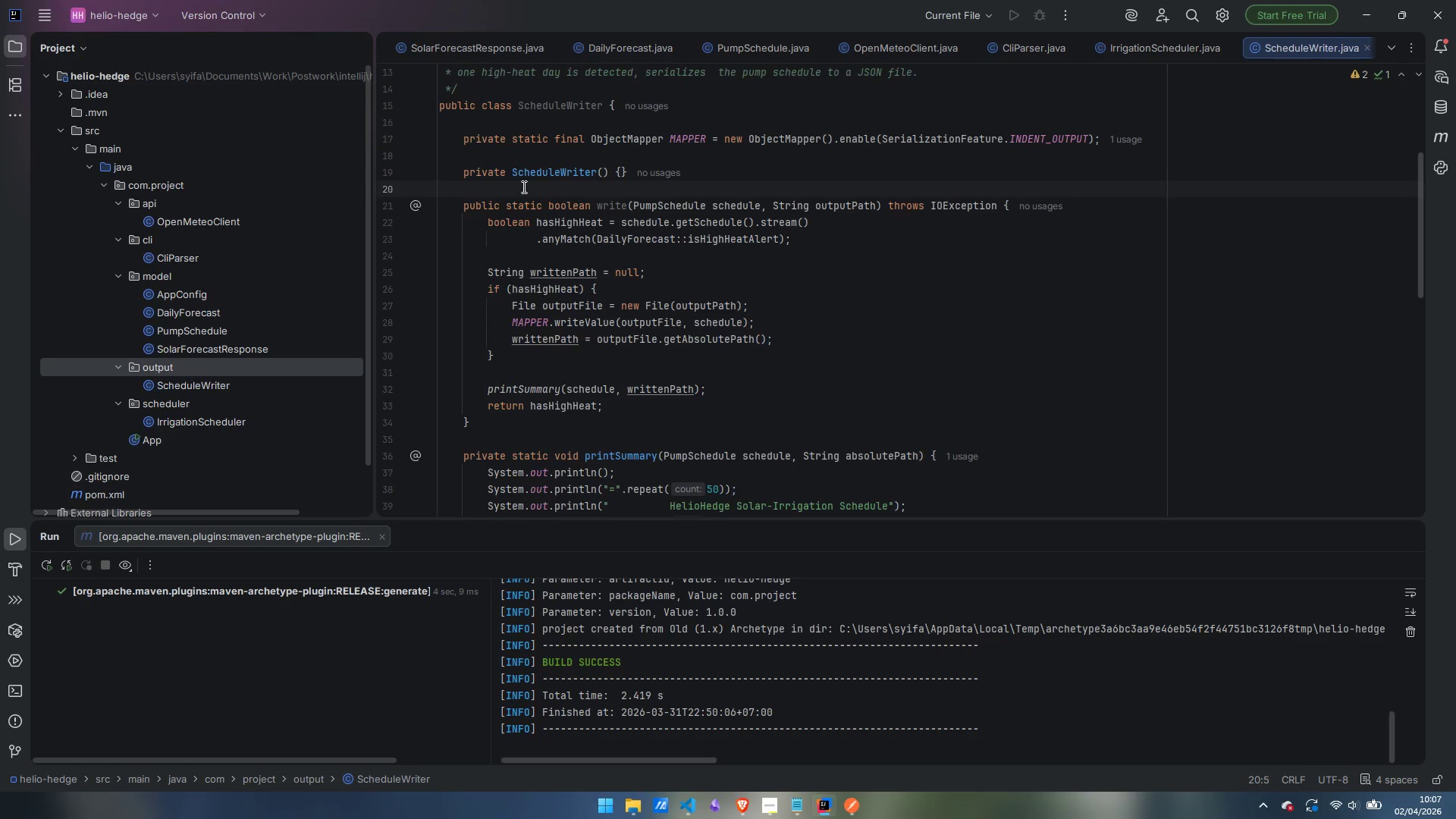 
key(Enter)
 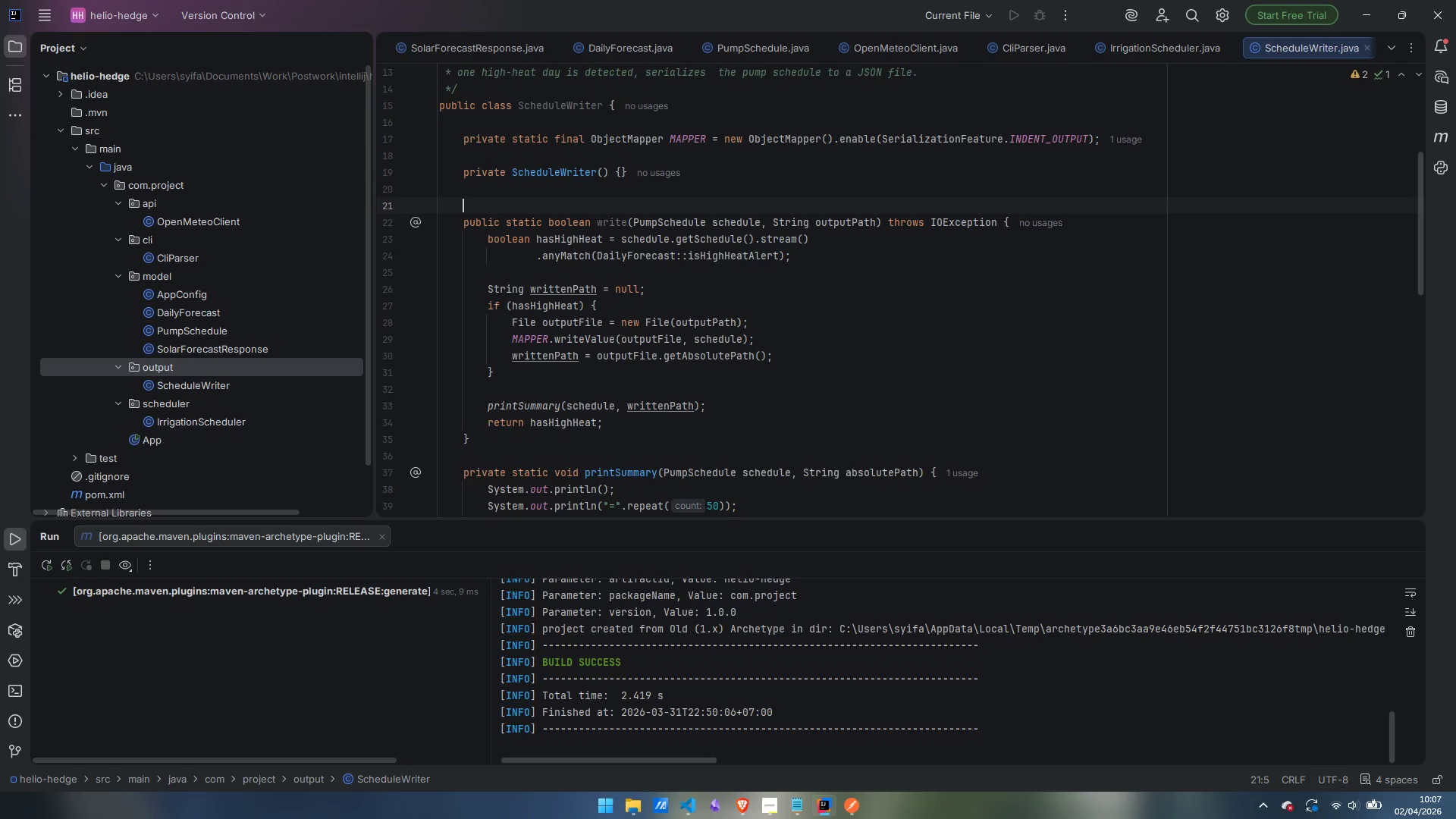 
type(/**)
 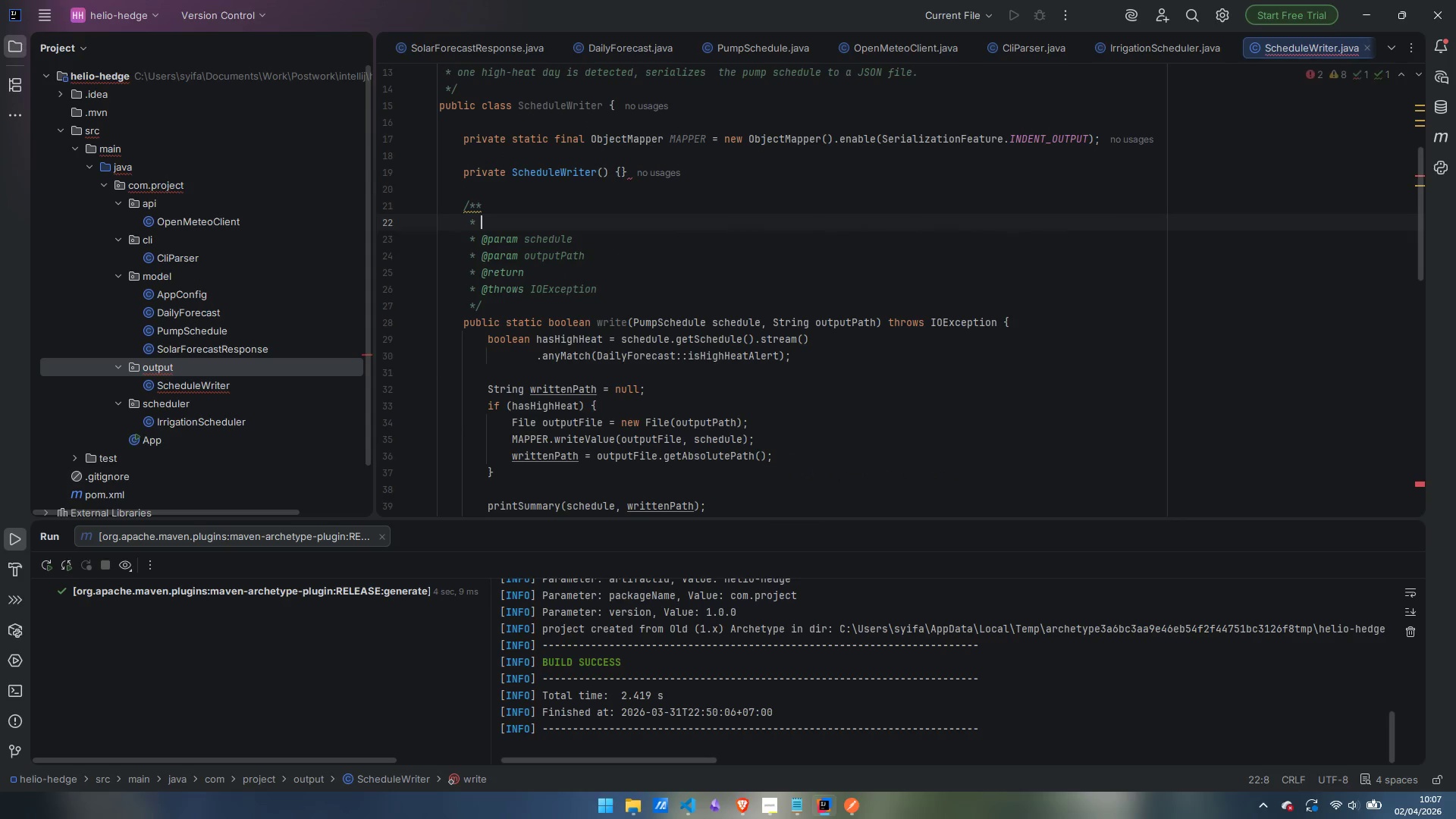 
 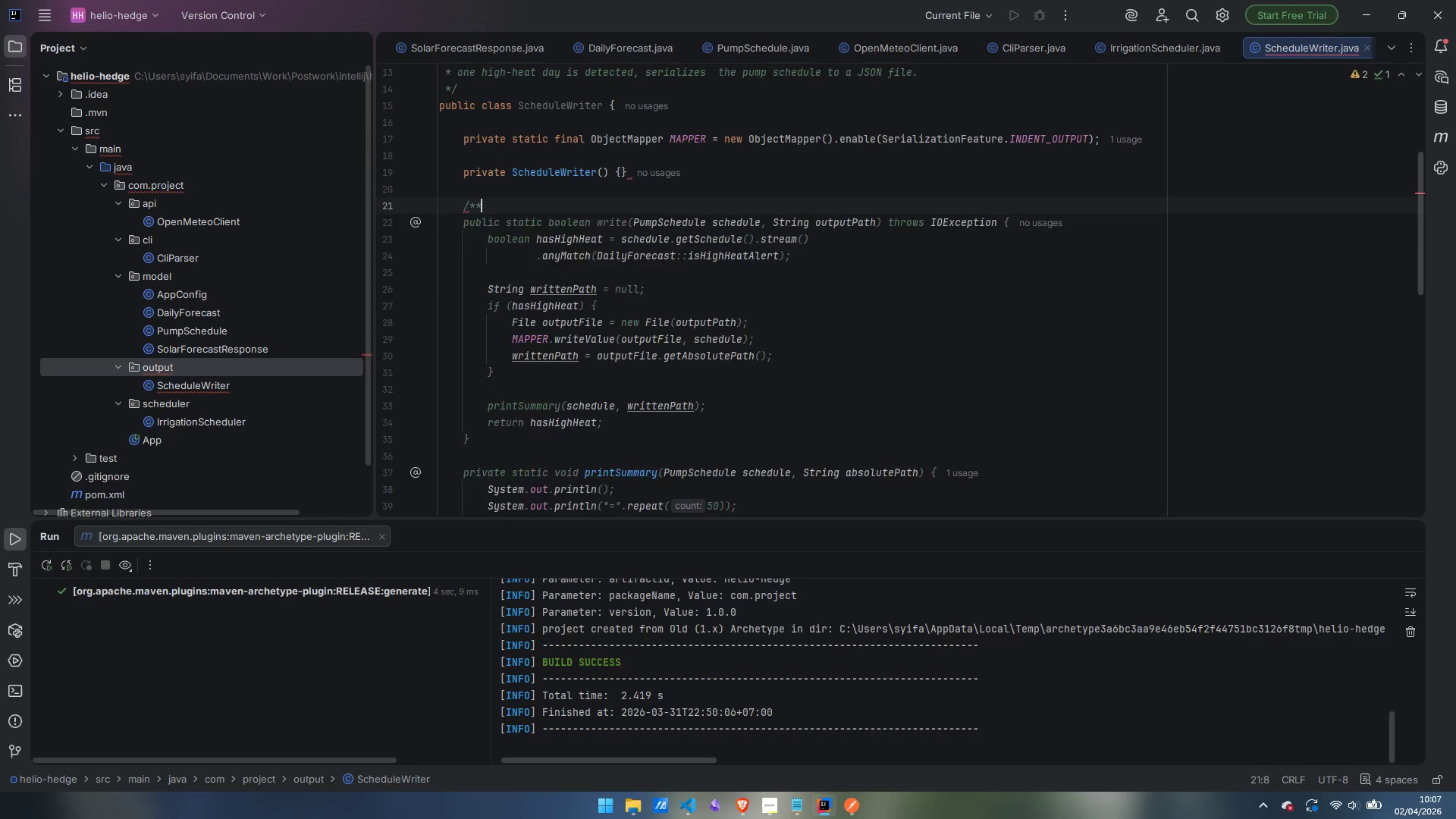 
key(Enter)
 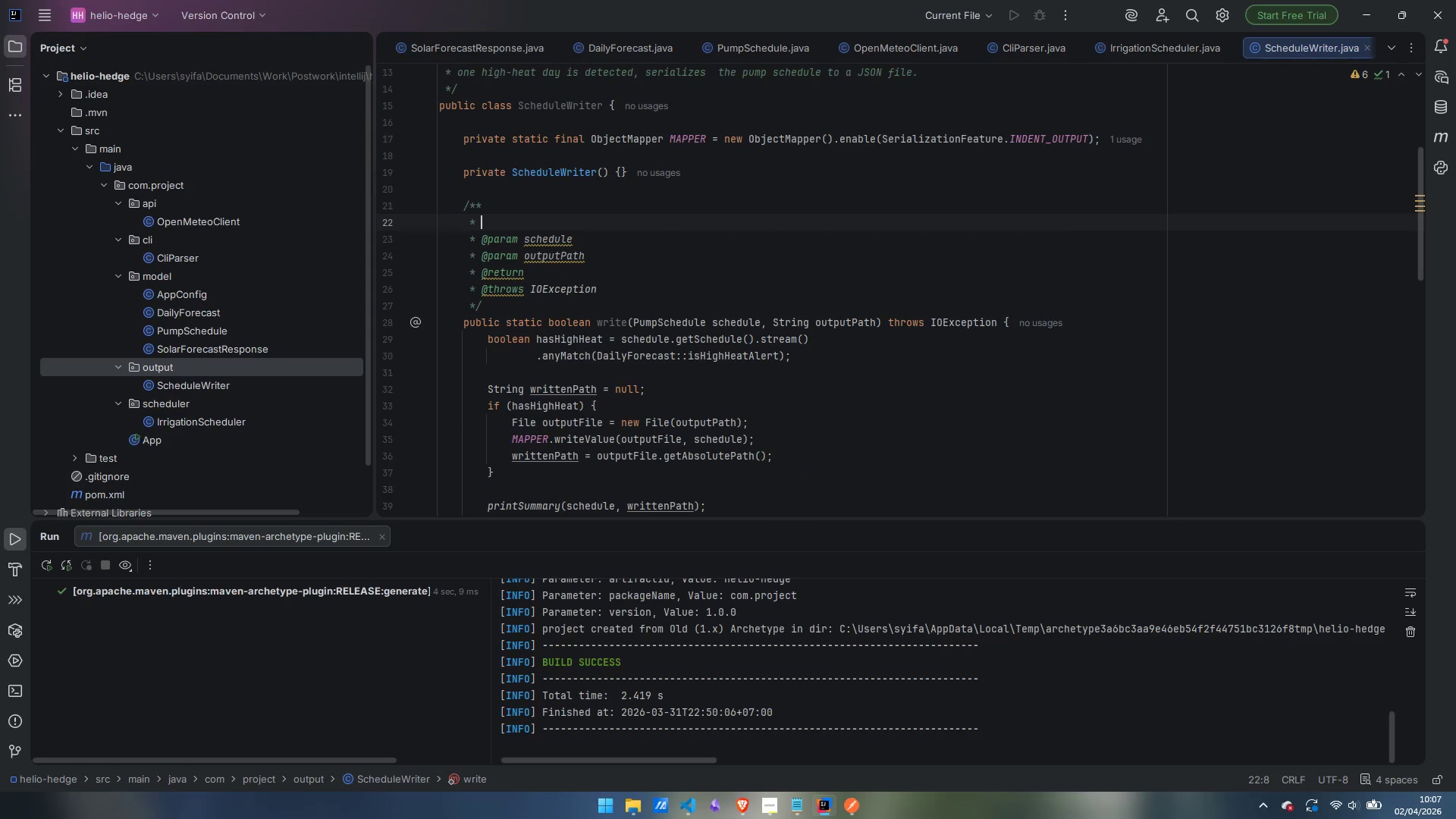 
type(Always print )
key(Backspace)
type(s the console summary.)
 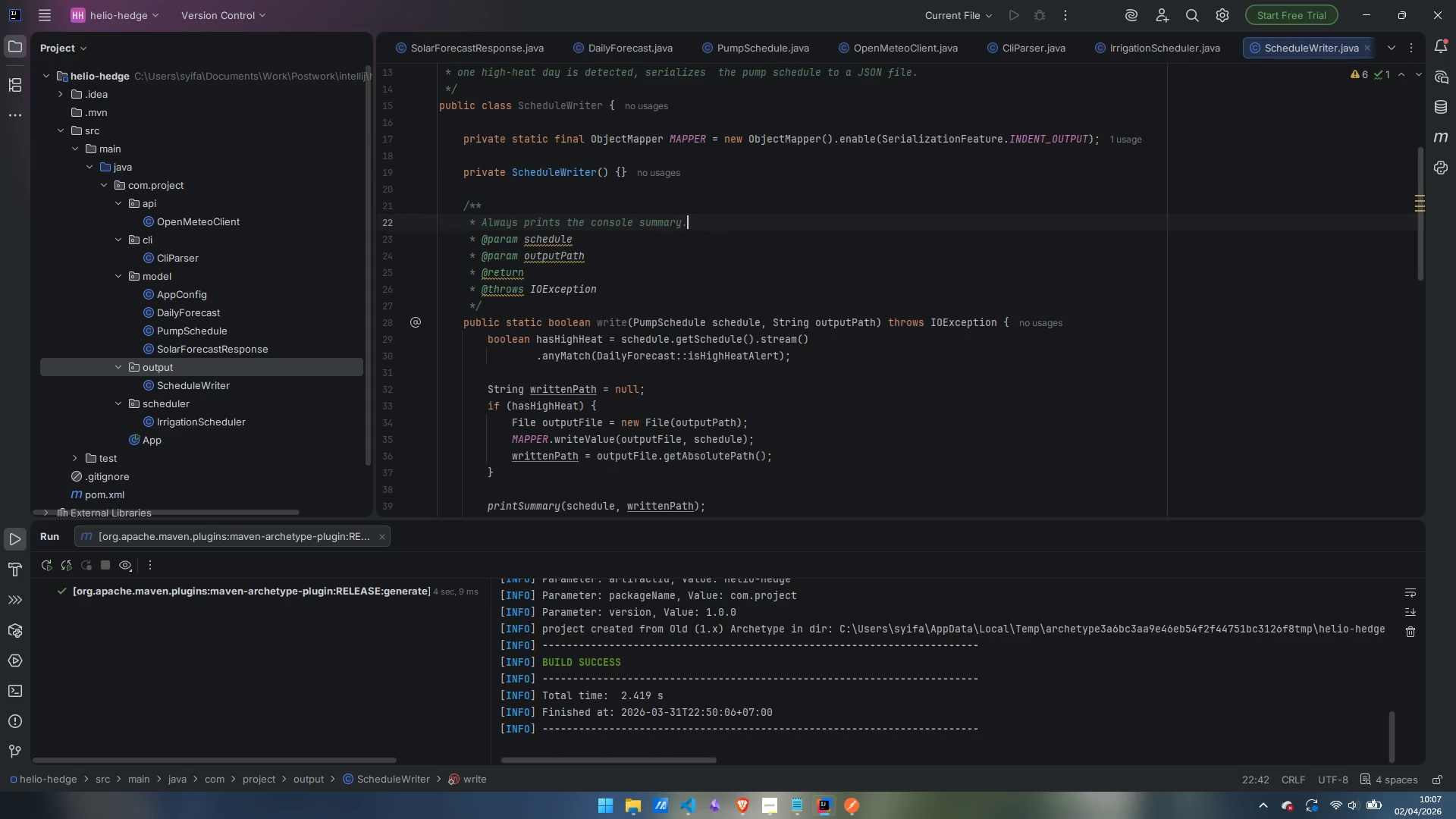 
key(Enter)
 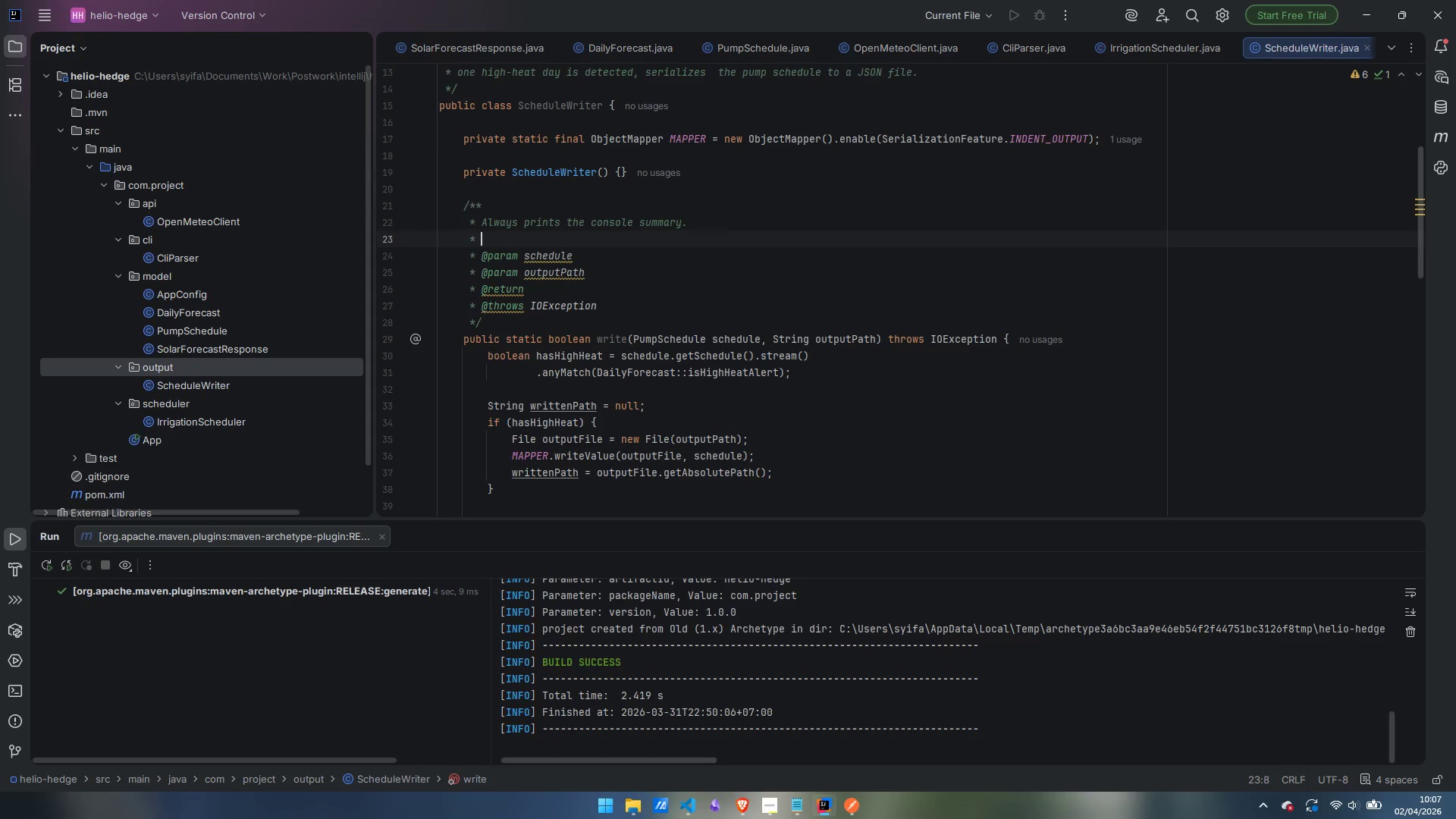 
type(Writes the JSON file only if {@code schedule)
 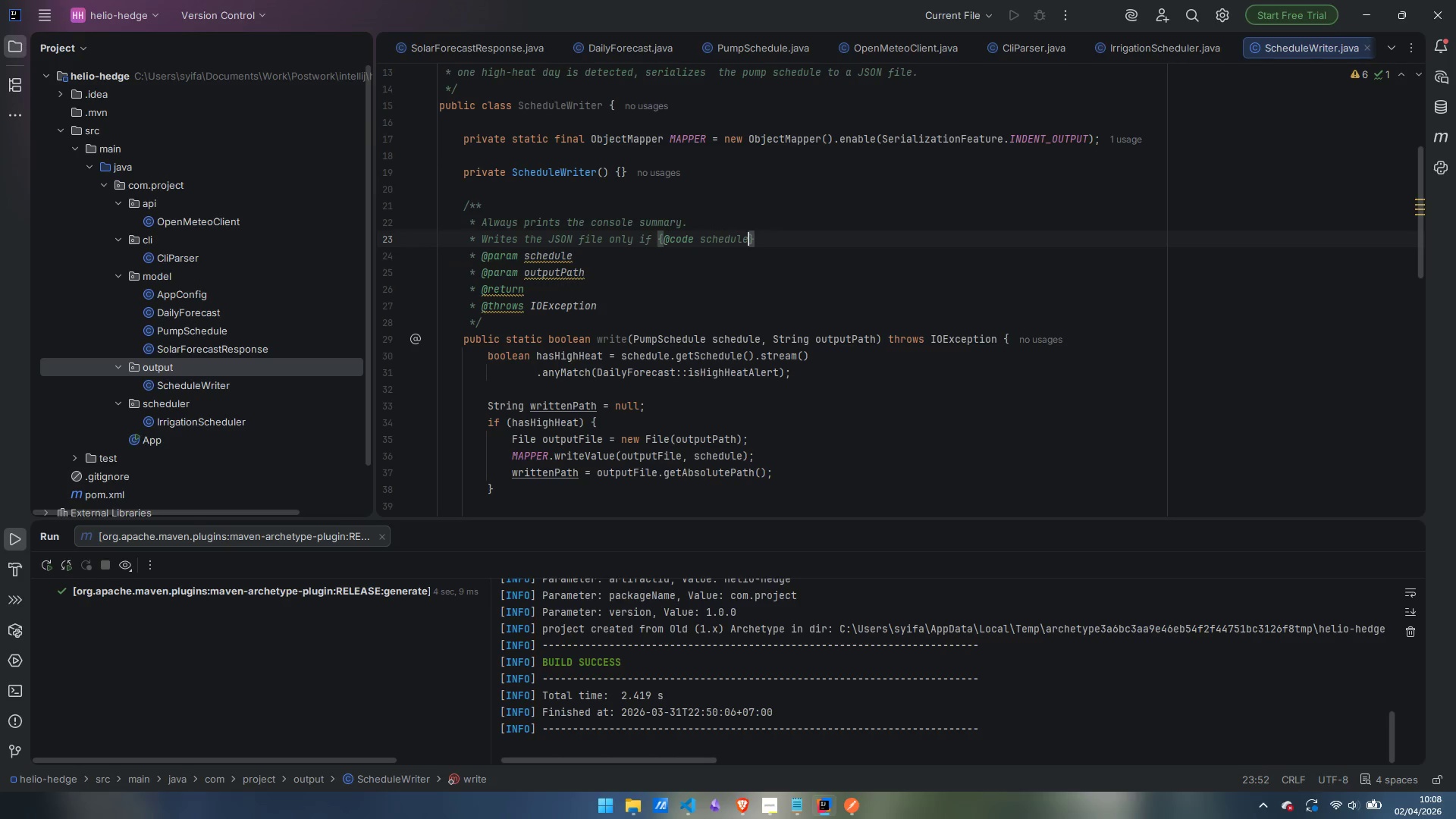 
key(ArrowRight)
 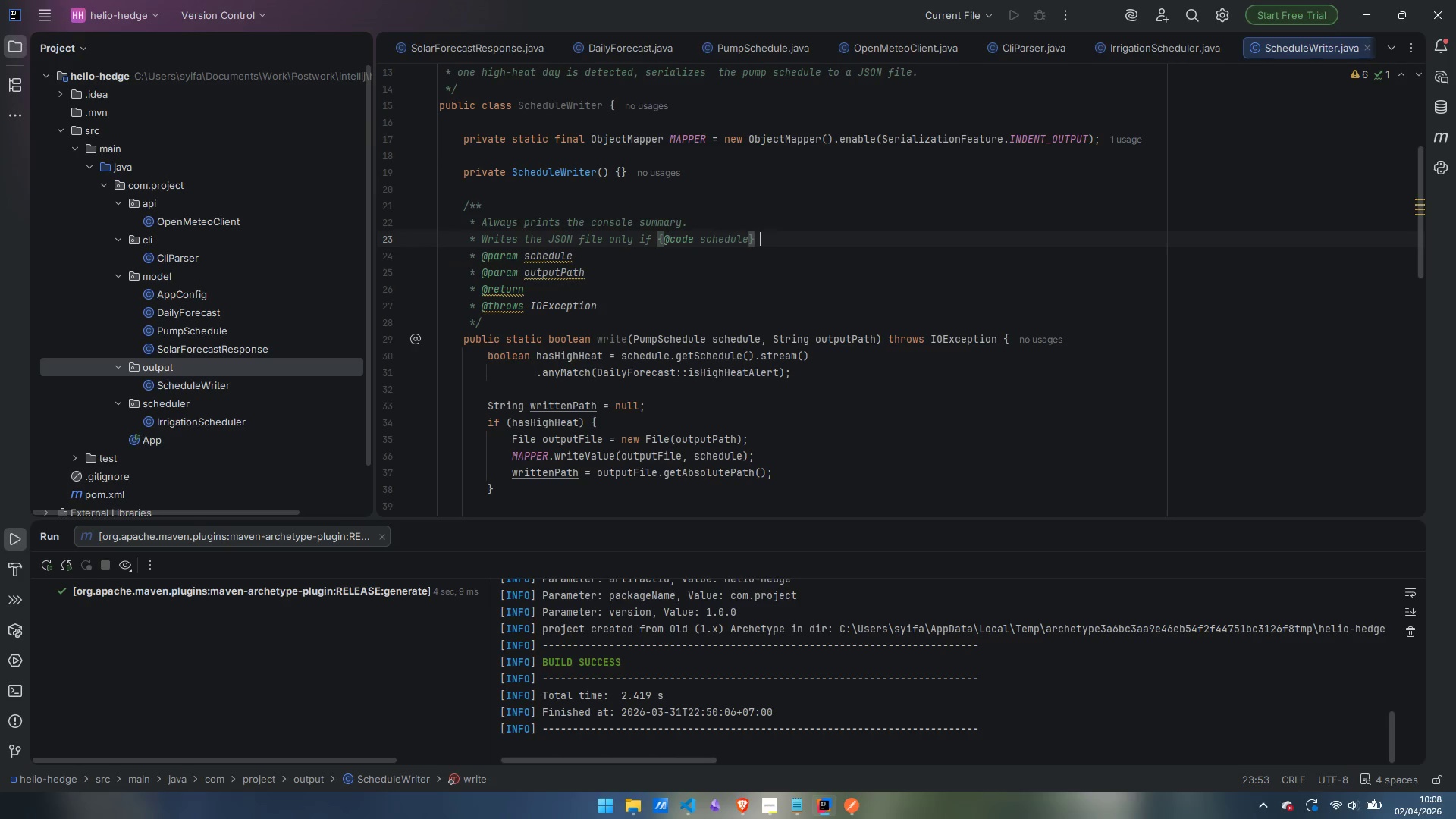 
type( contains at lras)
key(Backspace)
key(Backspace)
key(Backspace)
type(east on high-heat day.)
 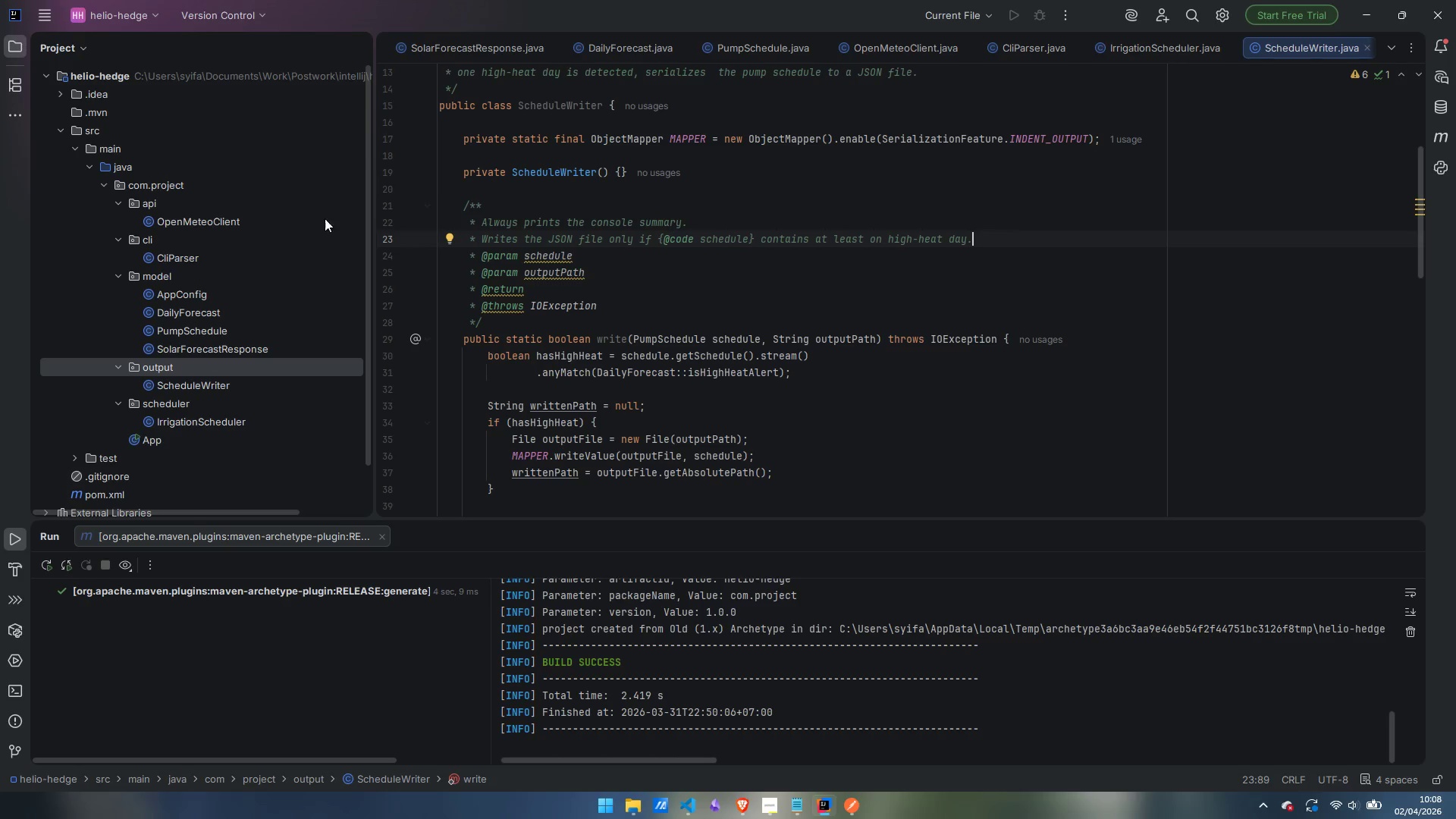 
left_click_drag(start_coordinate=[600, 271], to_coordinate=[361, 258])
 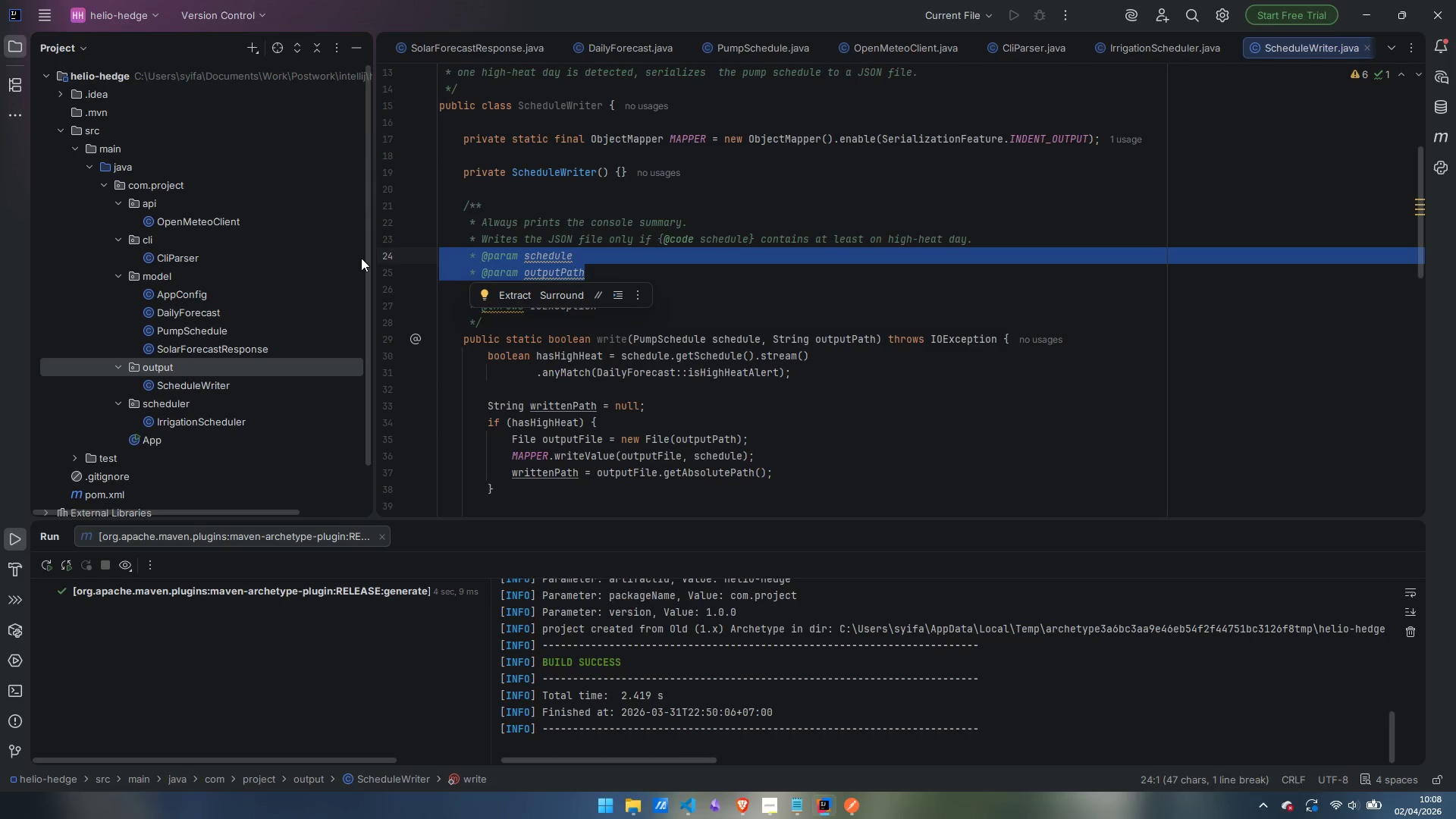 
key(Backspace)
 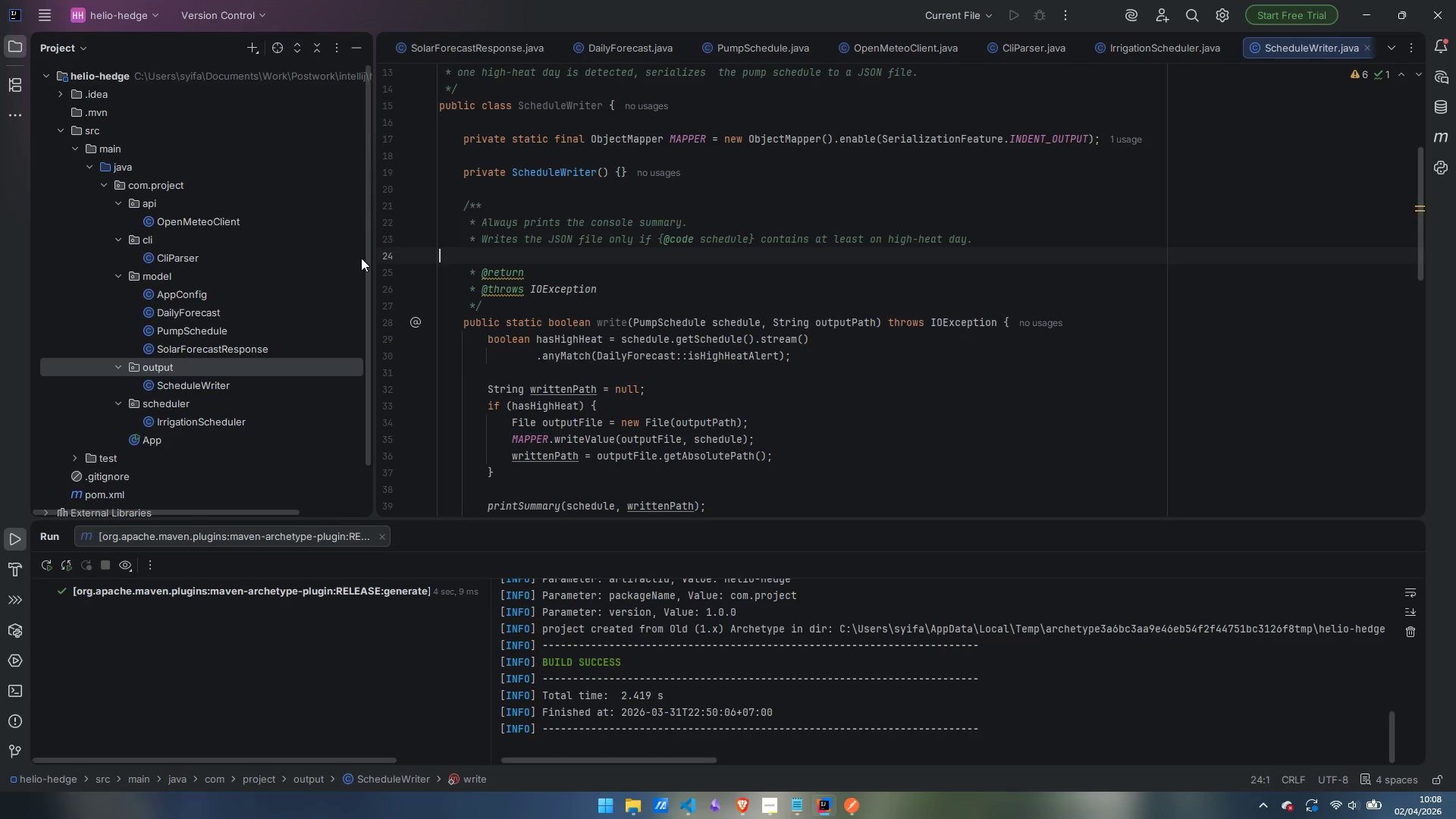 
key(Backspace)
 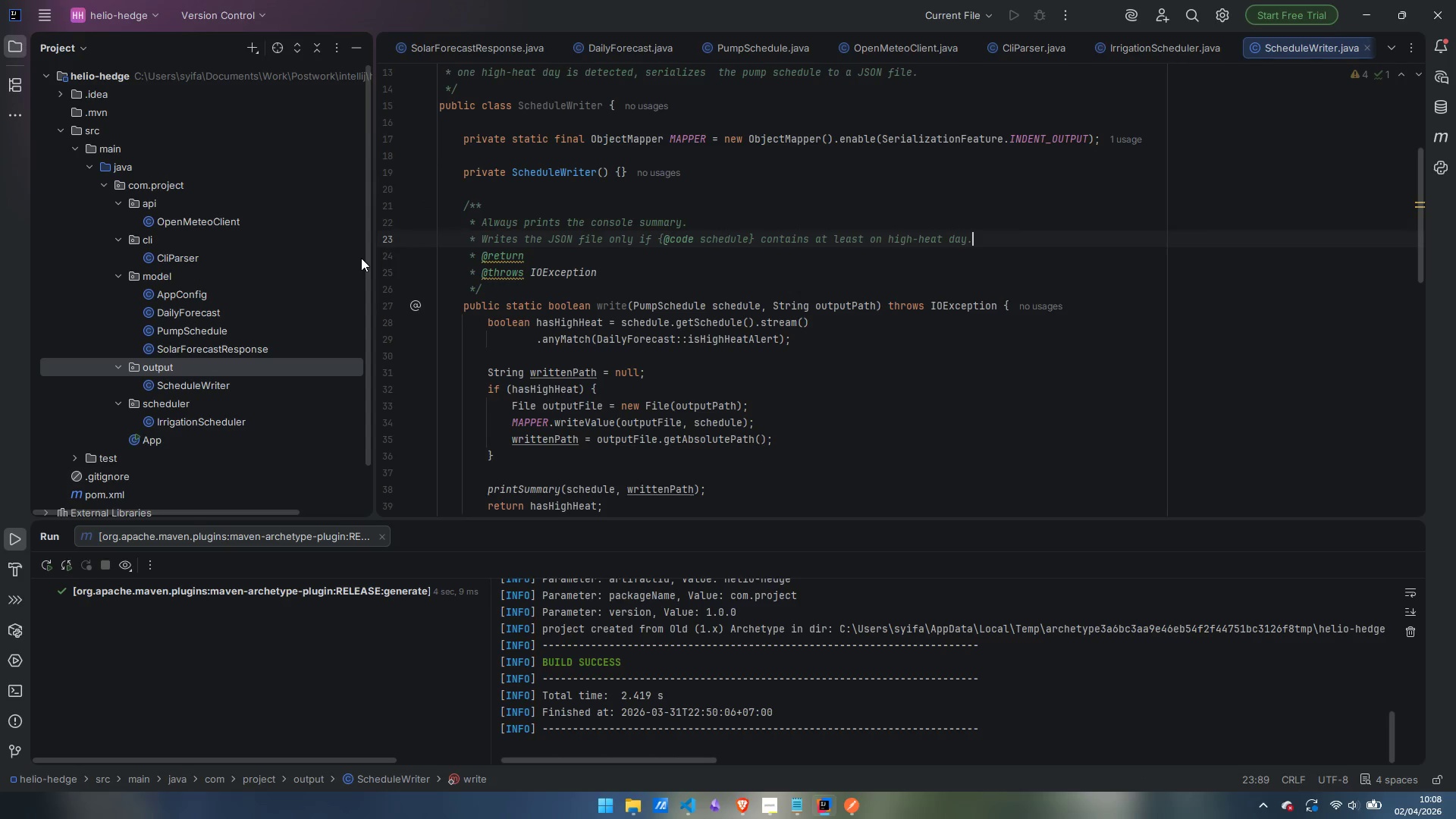 
key(Enter)
 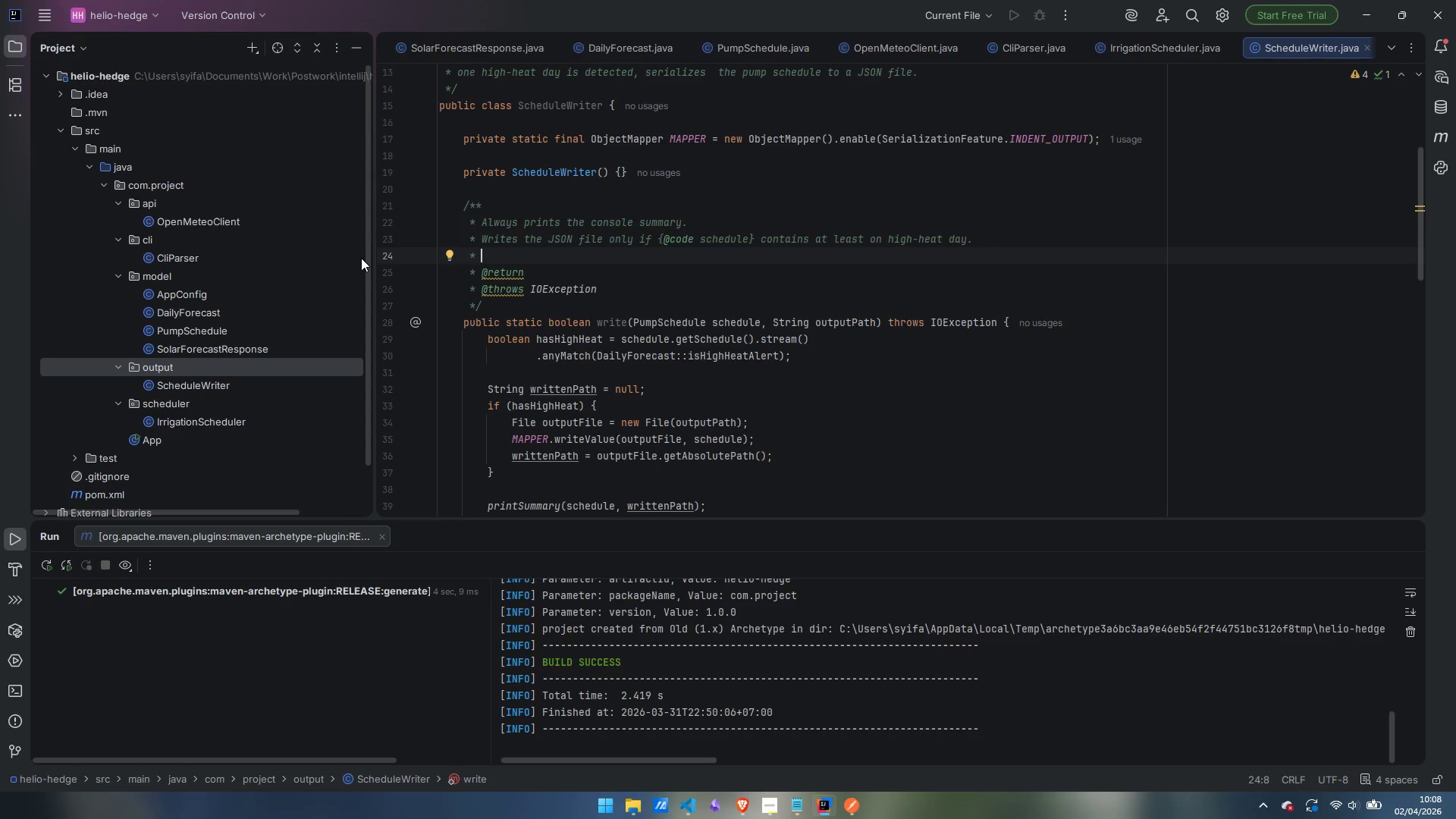 
key(ArrowDown)
 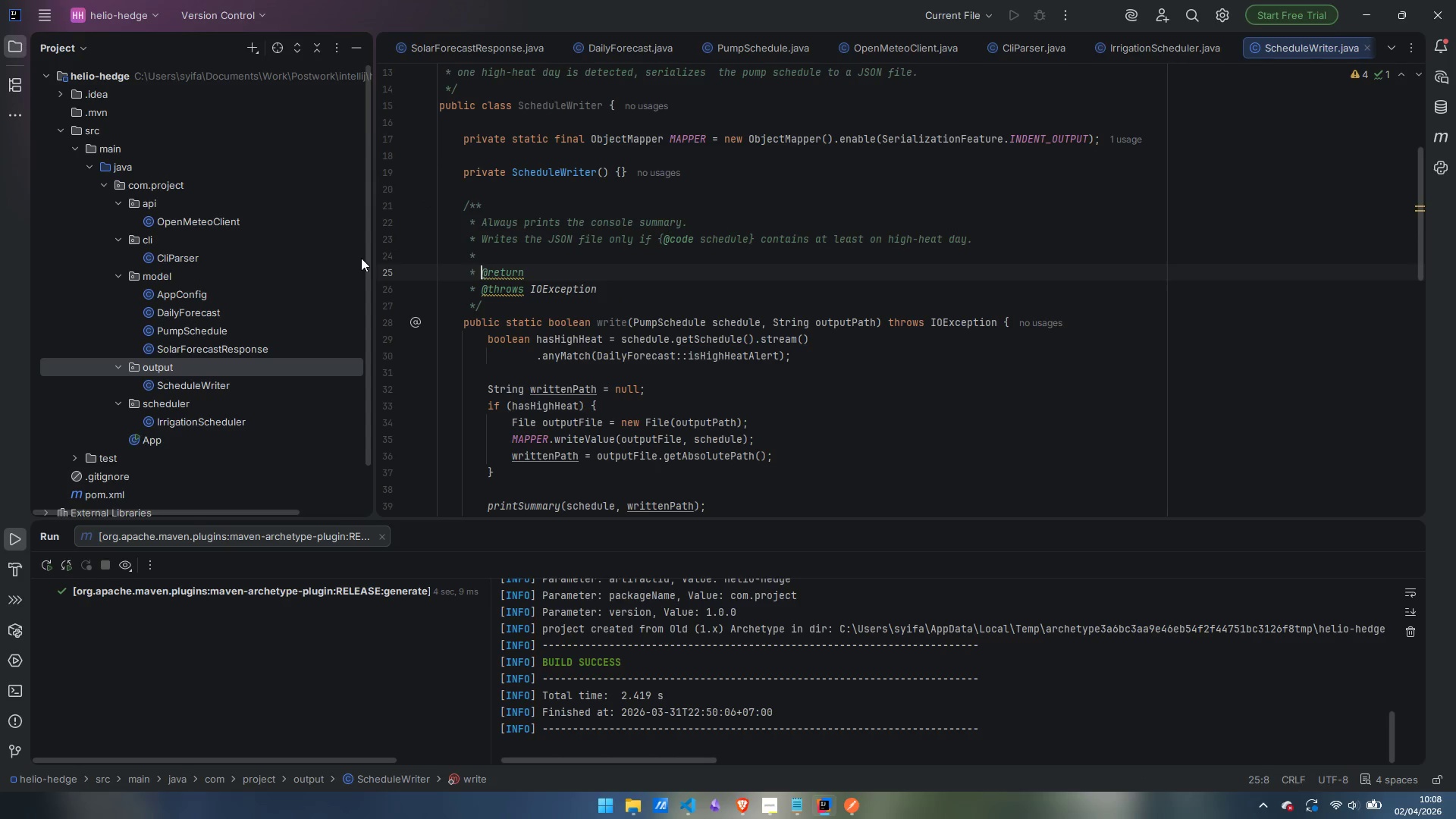 
key(Control+ArrowRight)
 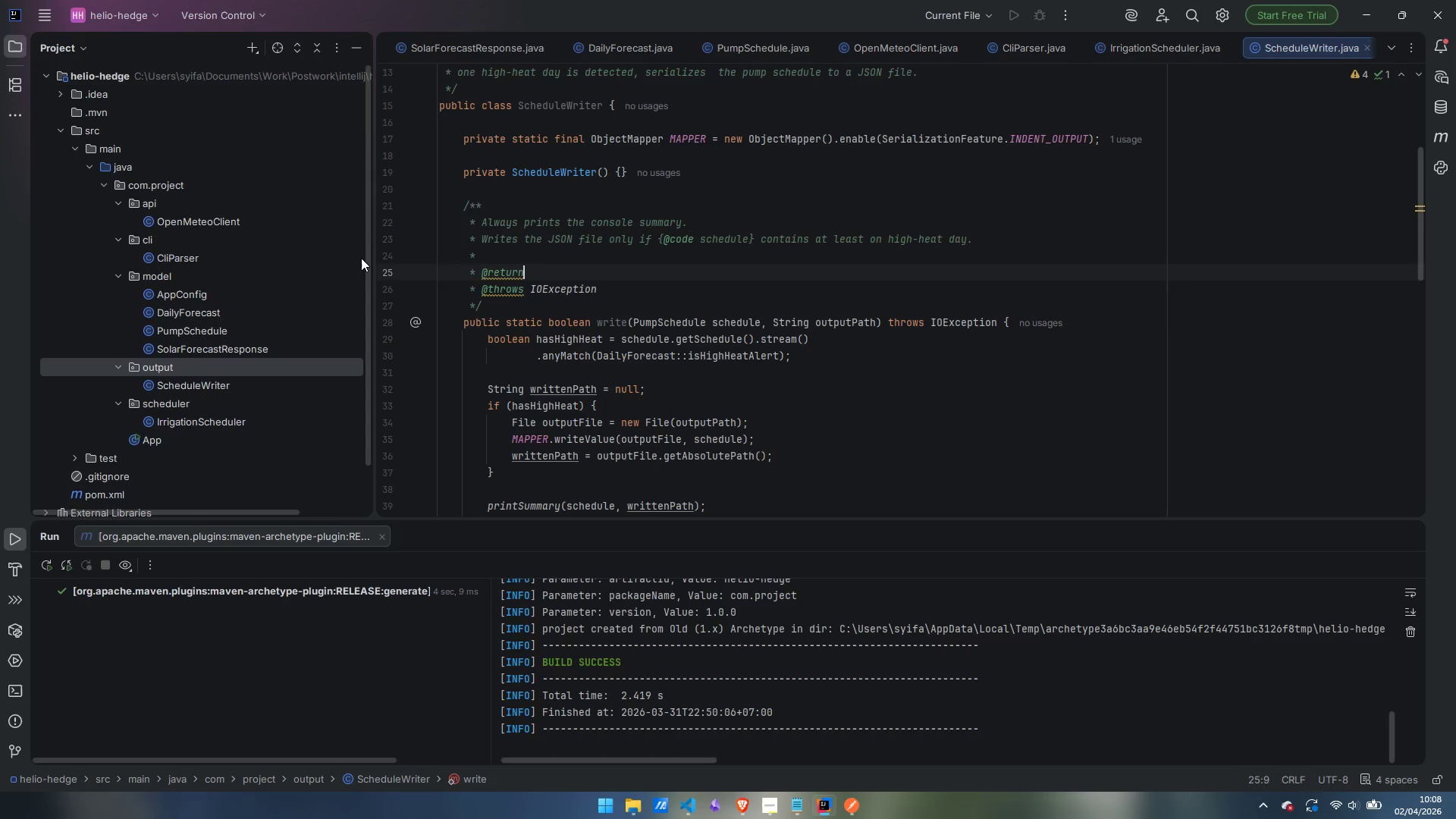 
key(Control+ArrowRight)
 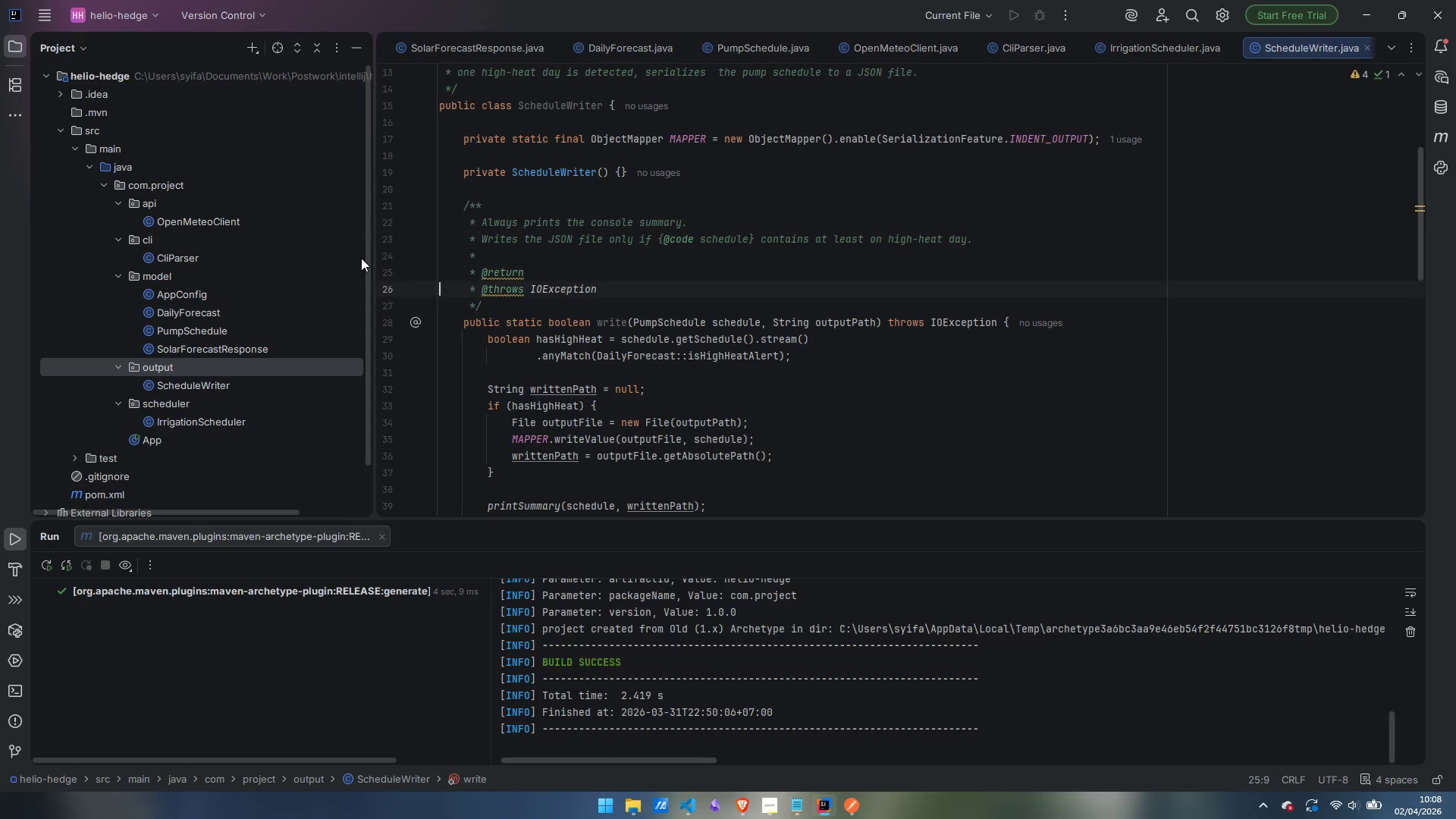 
key(Control+ArrowRight)
 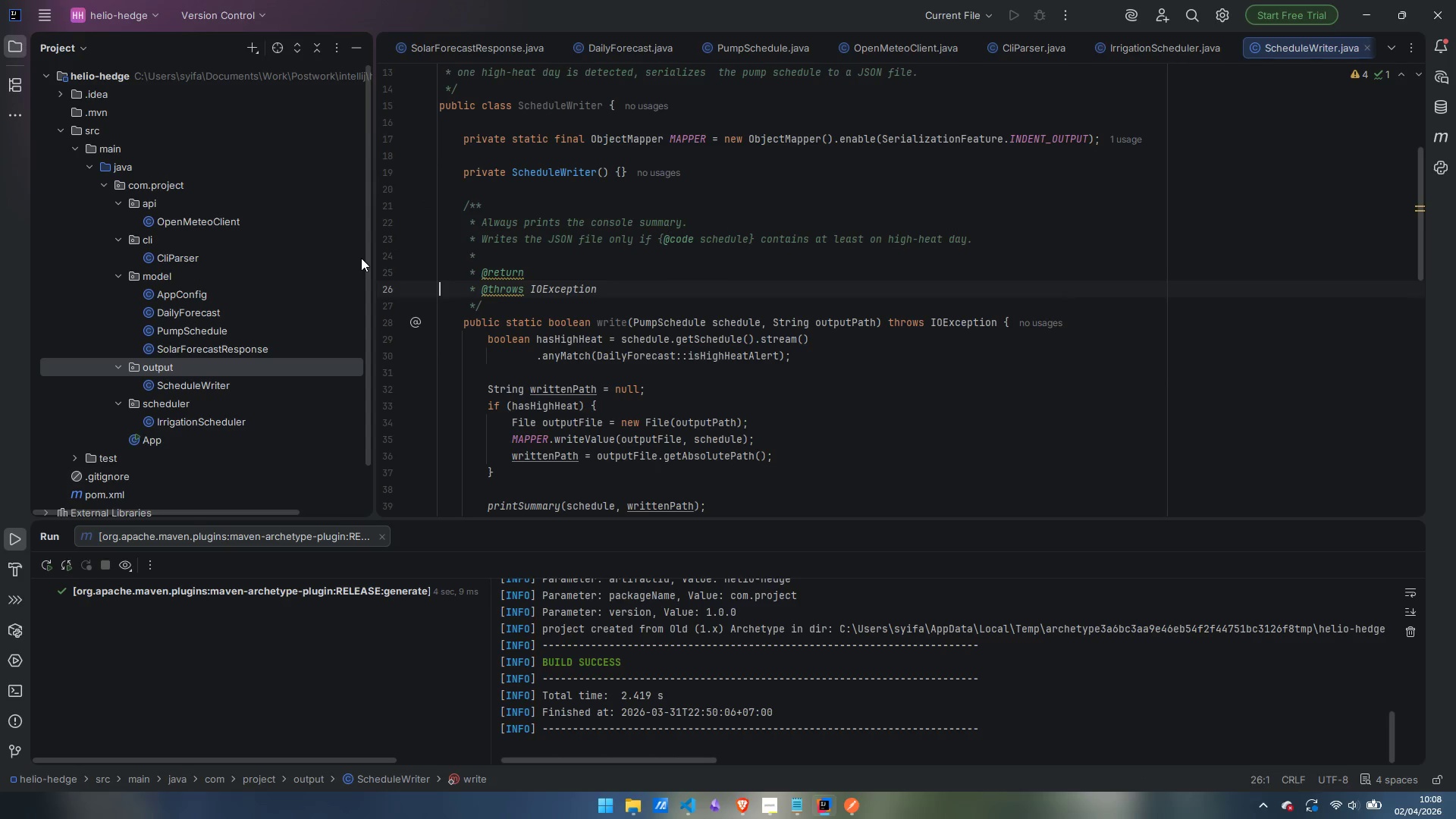 
key(ArrowLeft)
 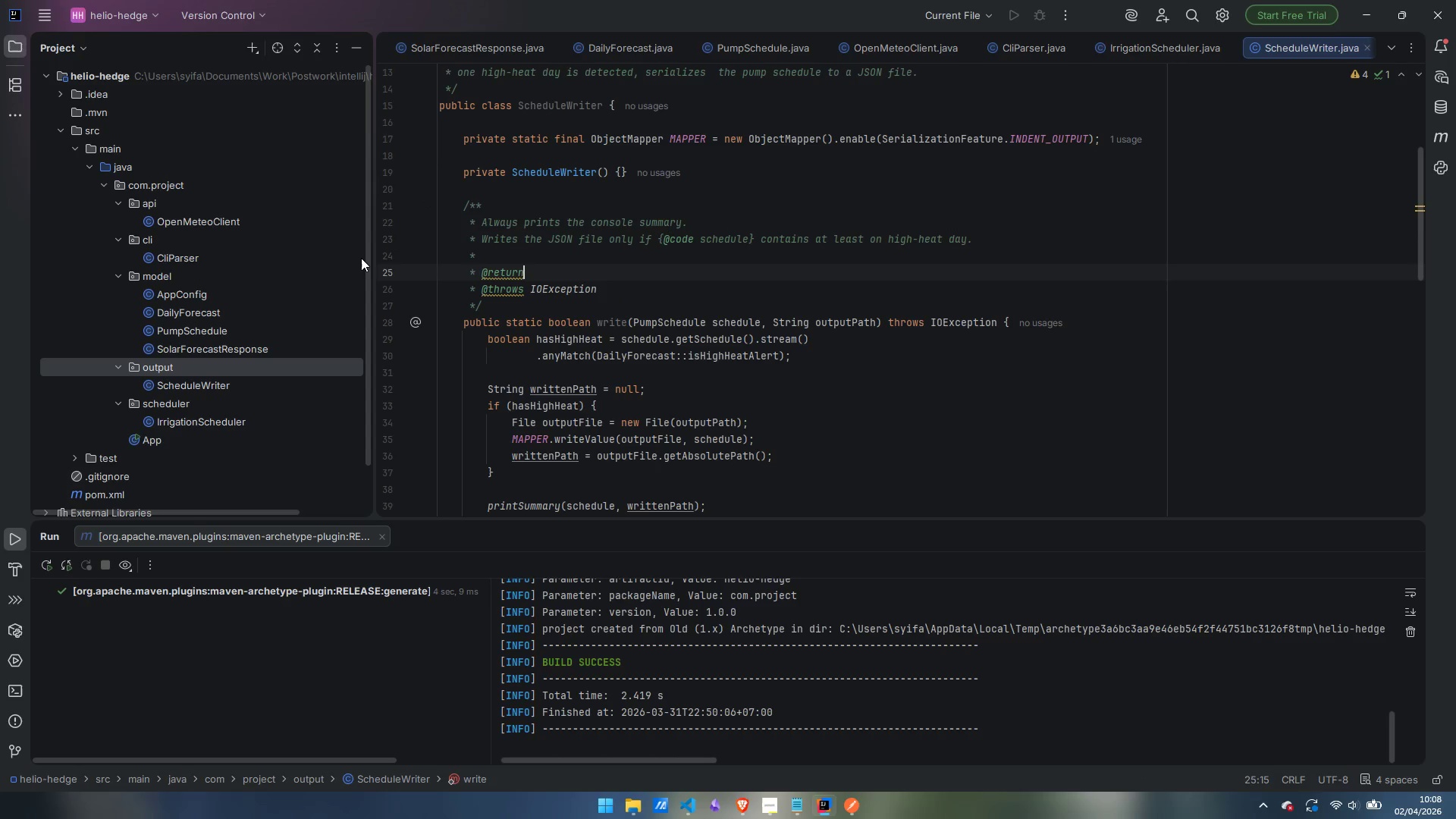 
type( true if the JSON file was written, false if no high-heat days were found)
 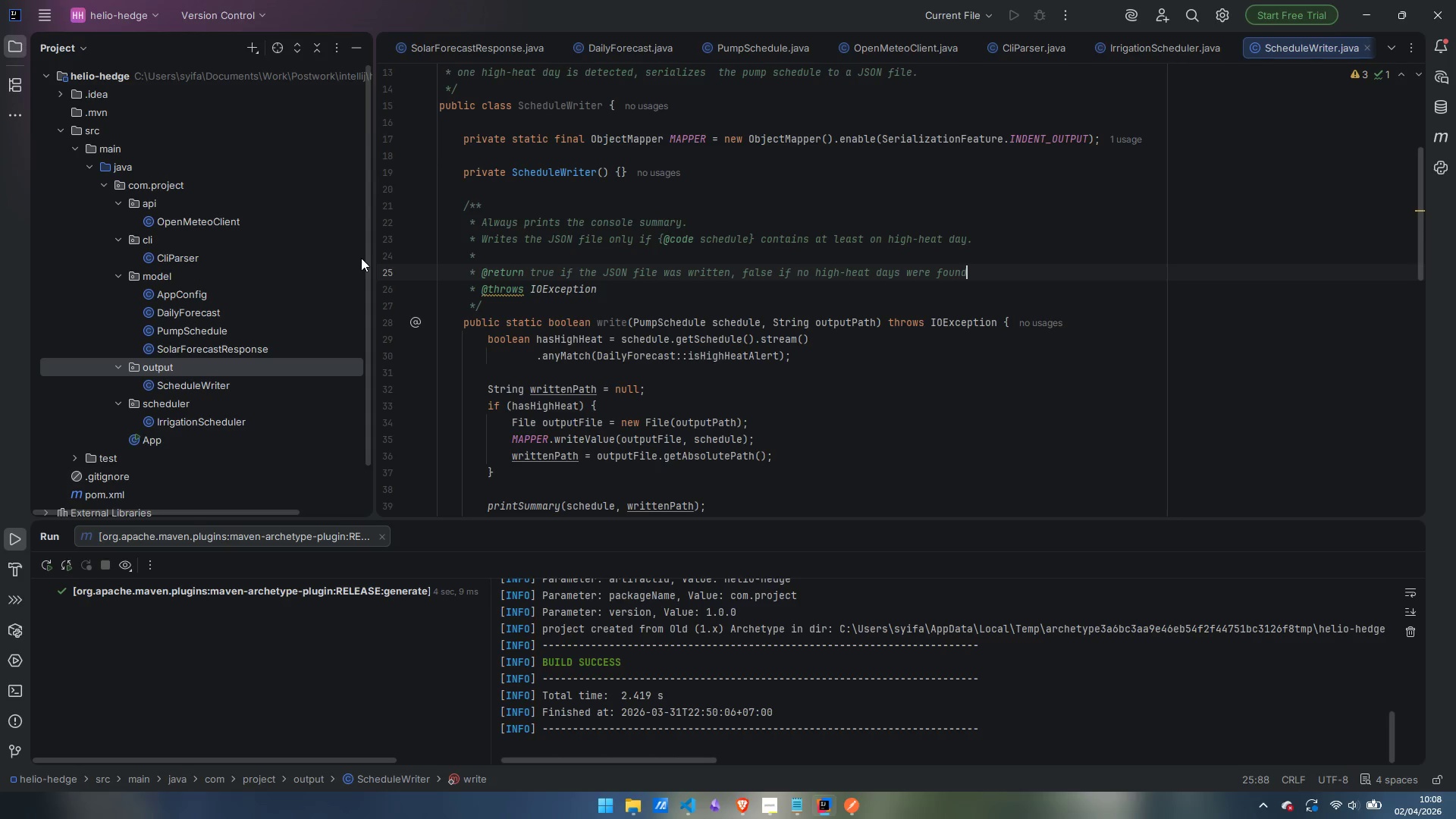 
key(ArrowDown)
 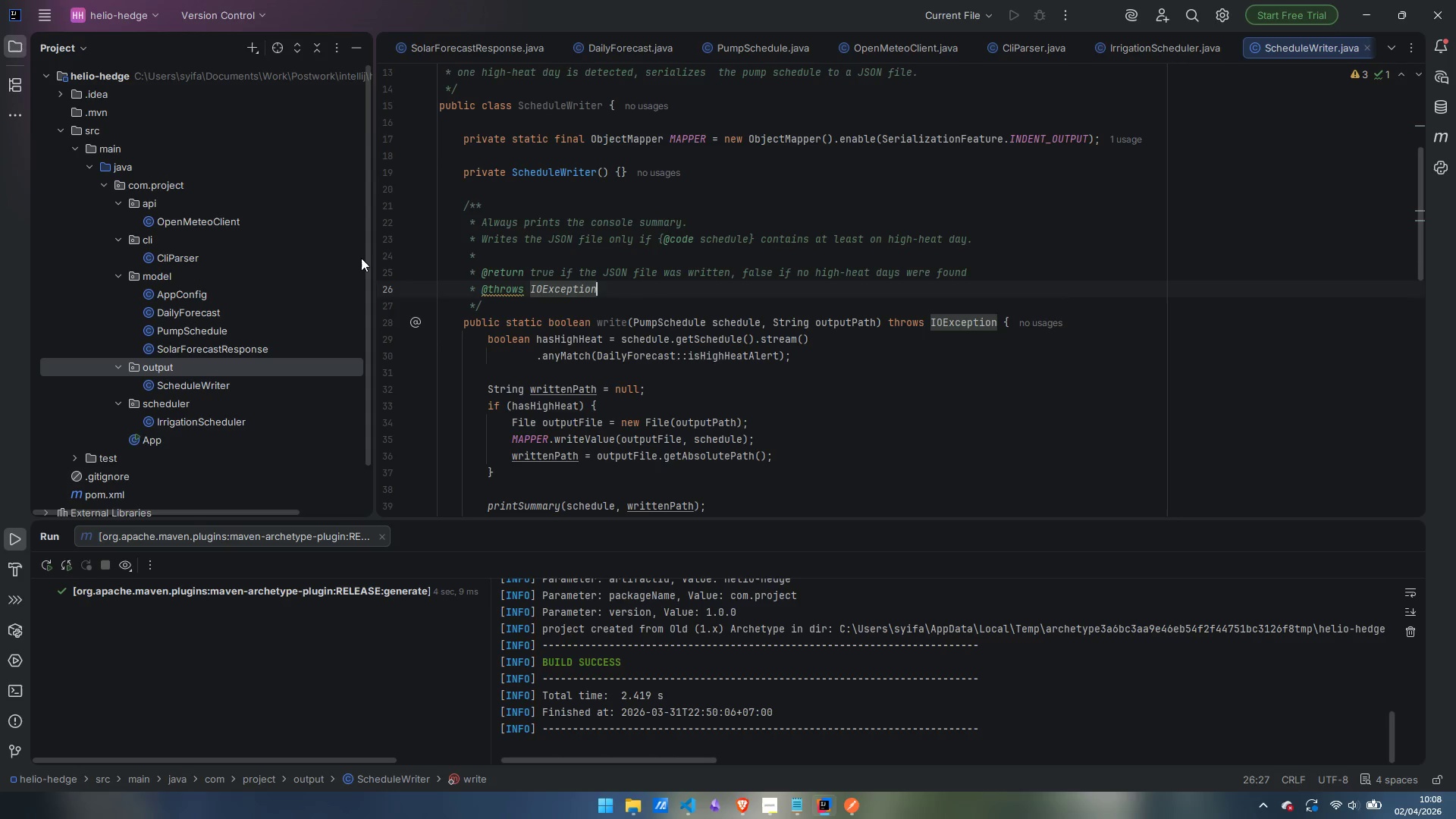 
key(Control+Backspace)
 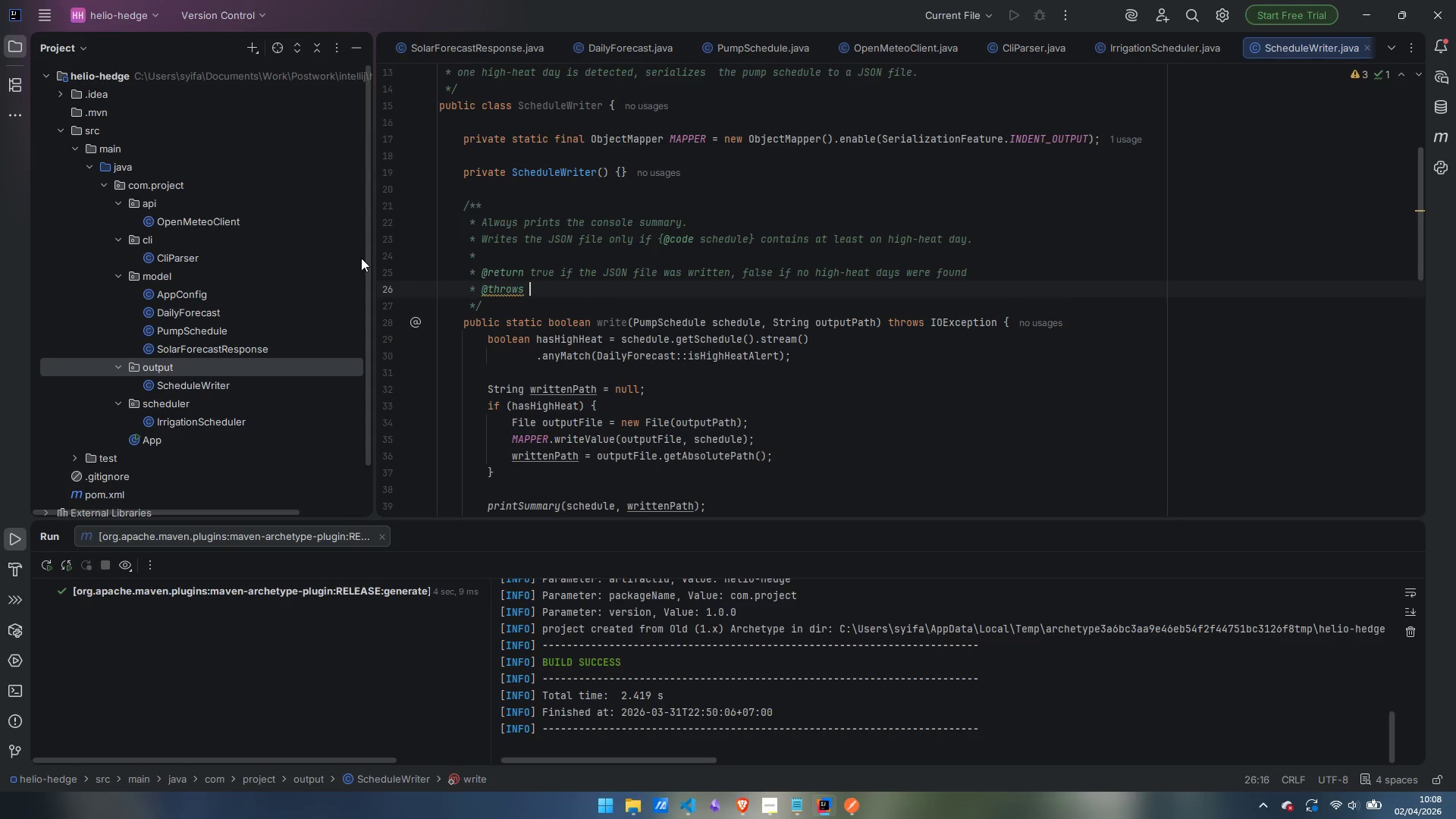 
key(Control+Backspace)
 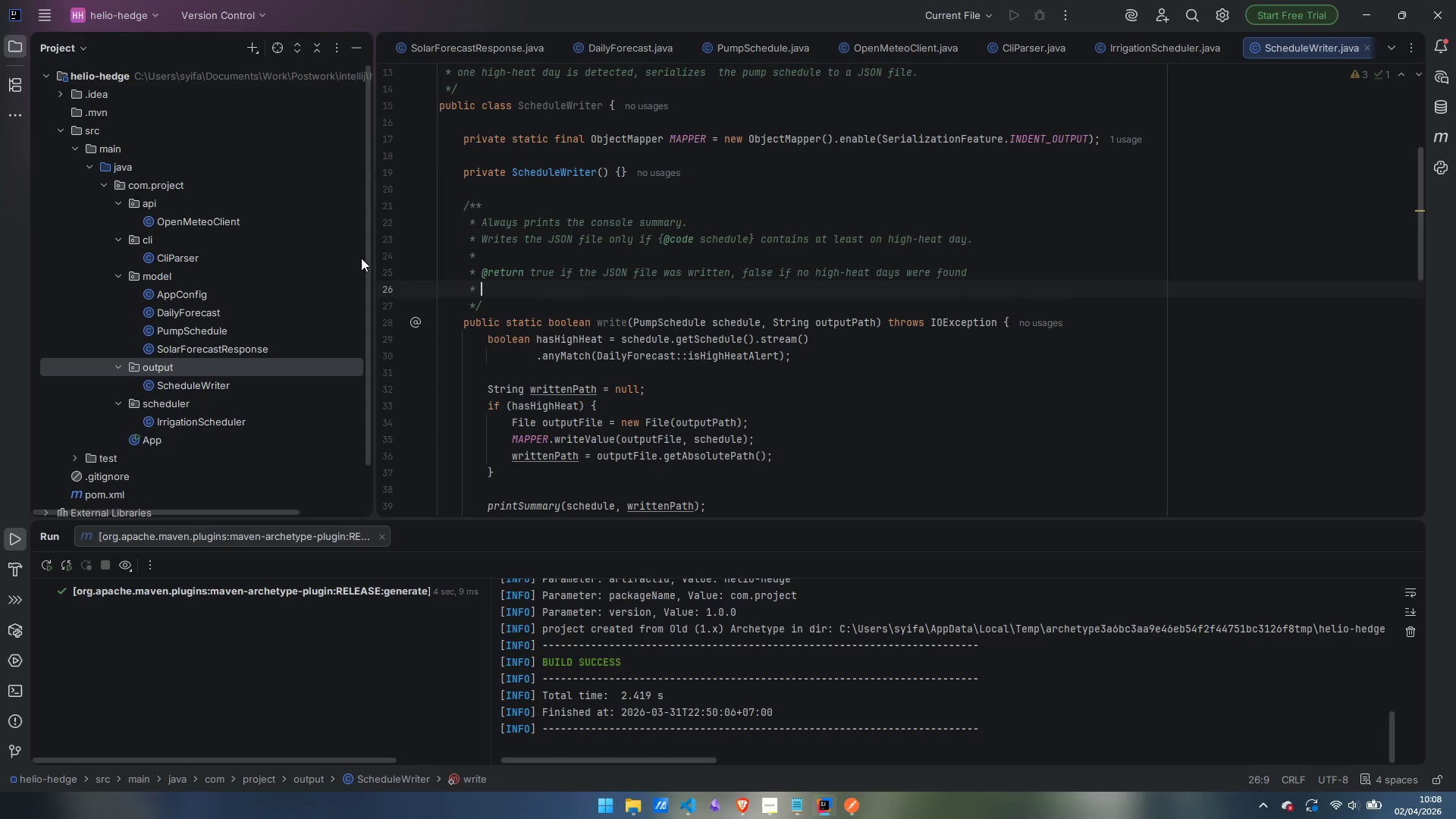 
key(Control+Backspace)
 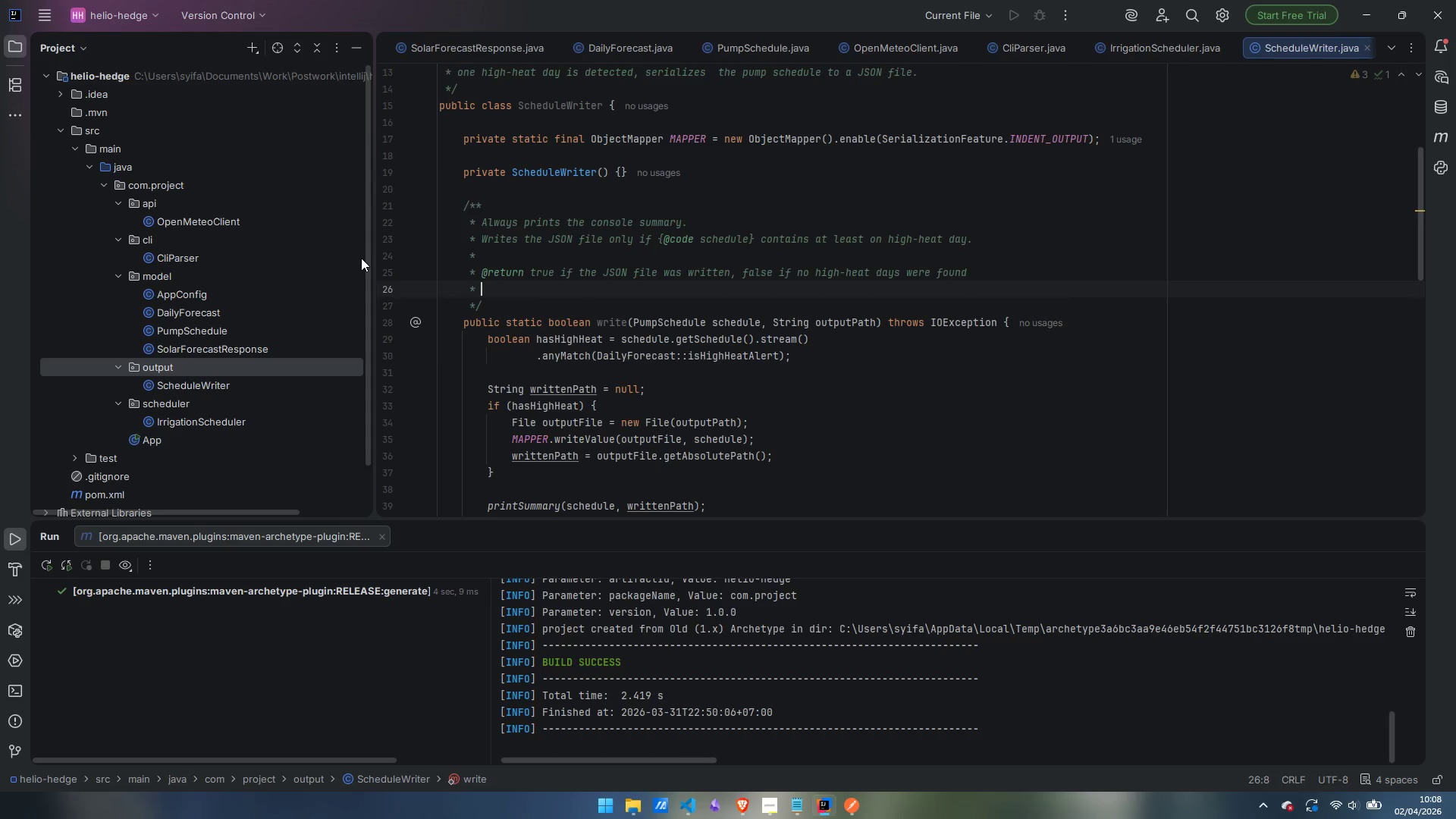 
key(Control+Backspace)
 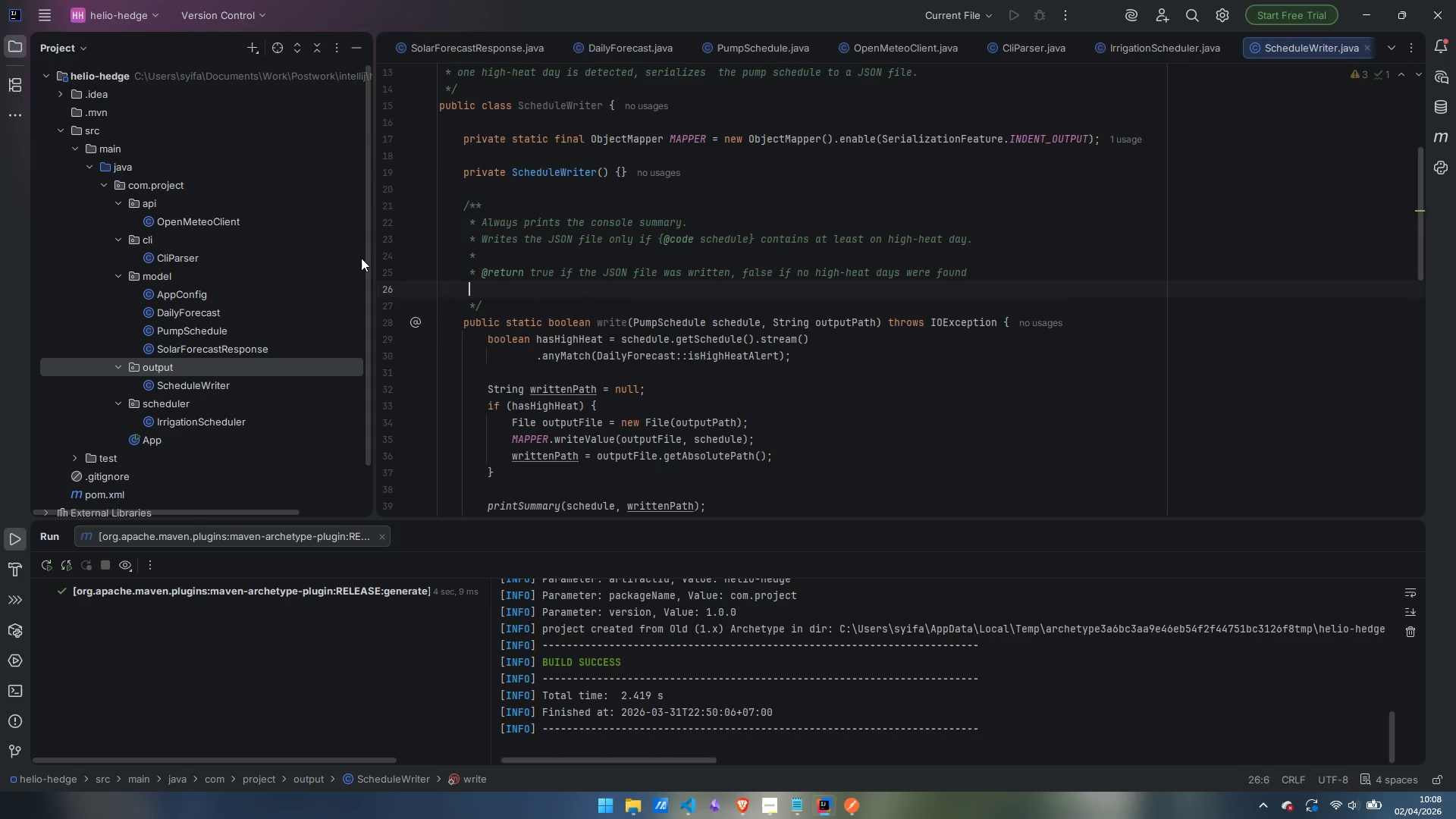 
key(Control+Backspace)
 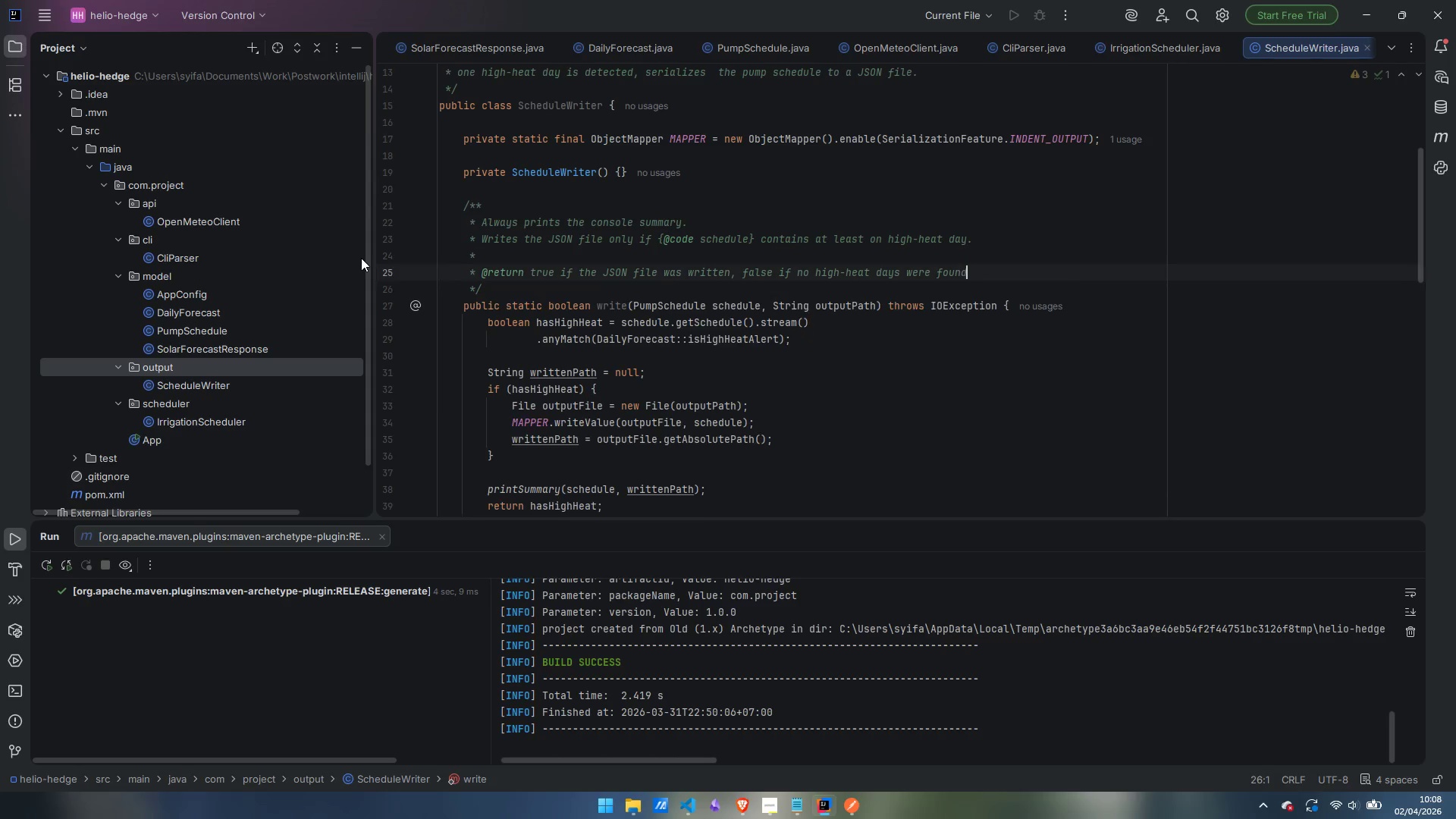 
key(Backspace)
 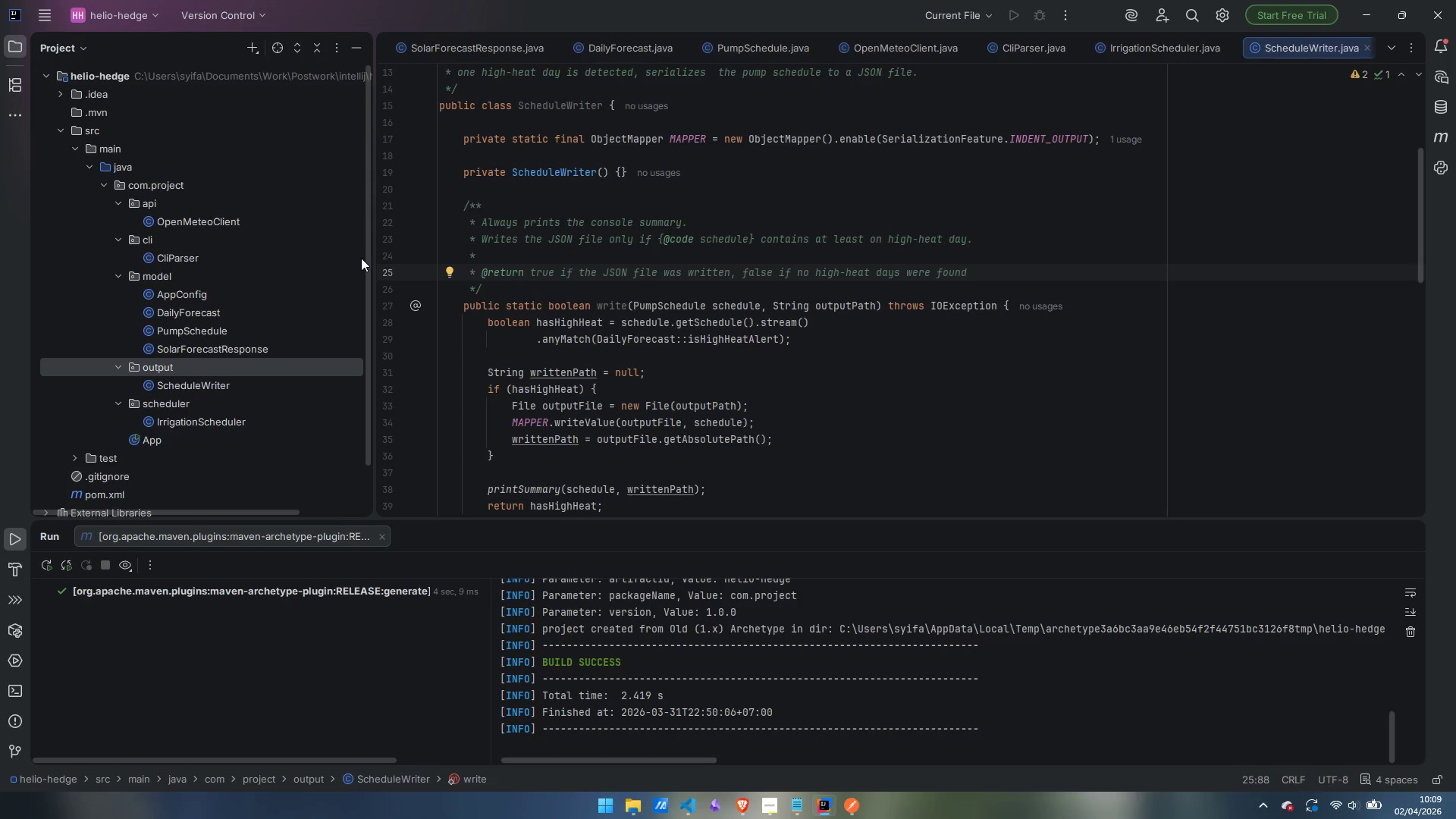 
wait(29.05)
 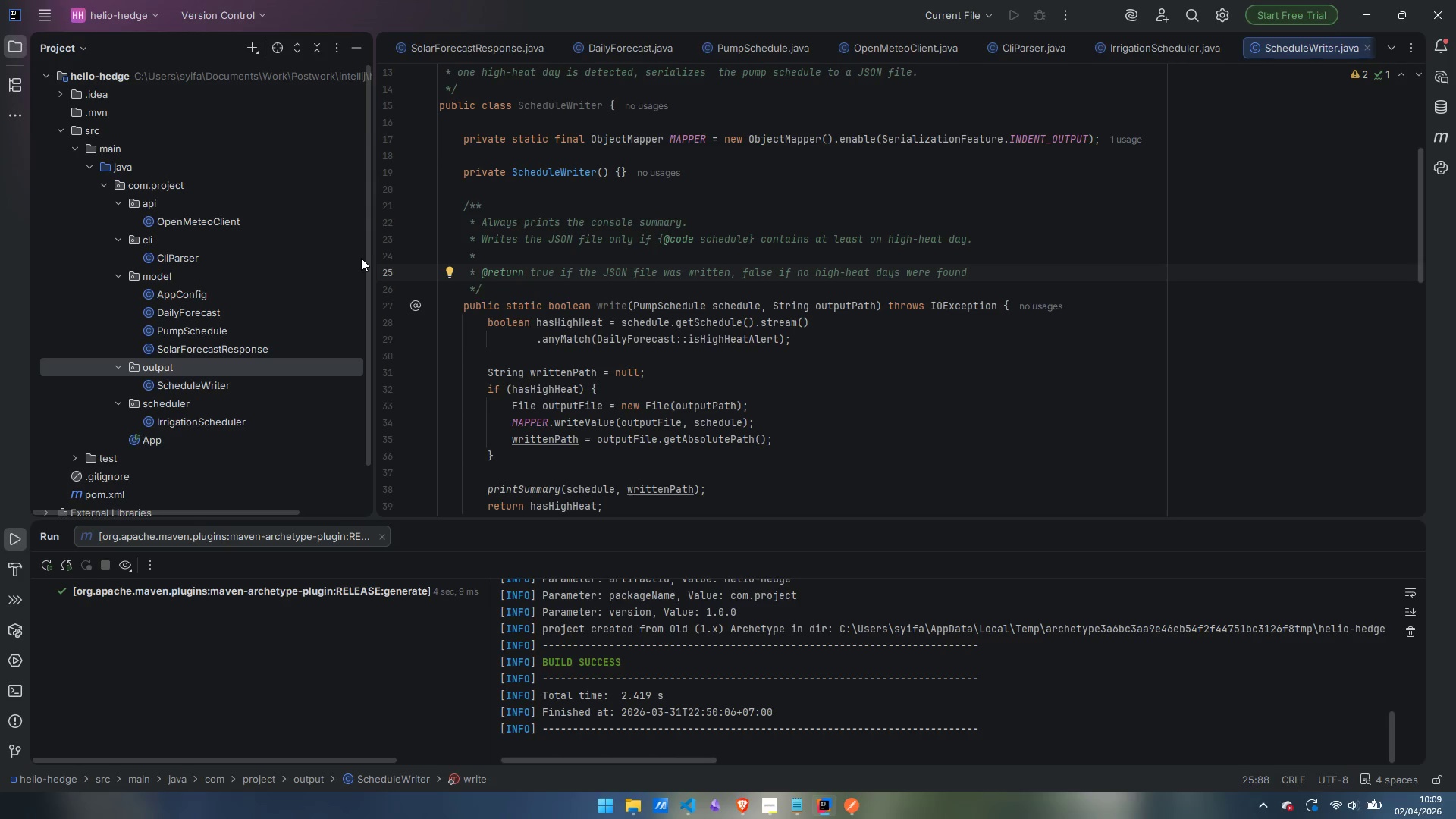 
scroll: coordinate [756, 282], scroll_direction: down, amount: 18.0
 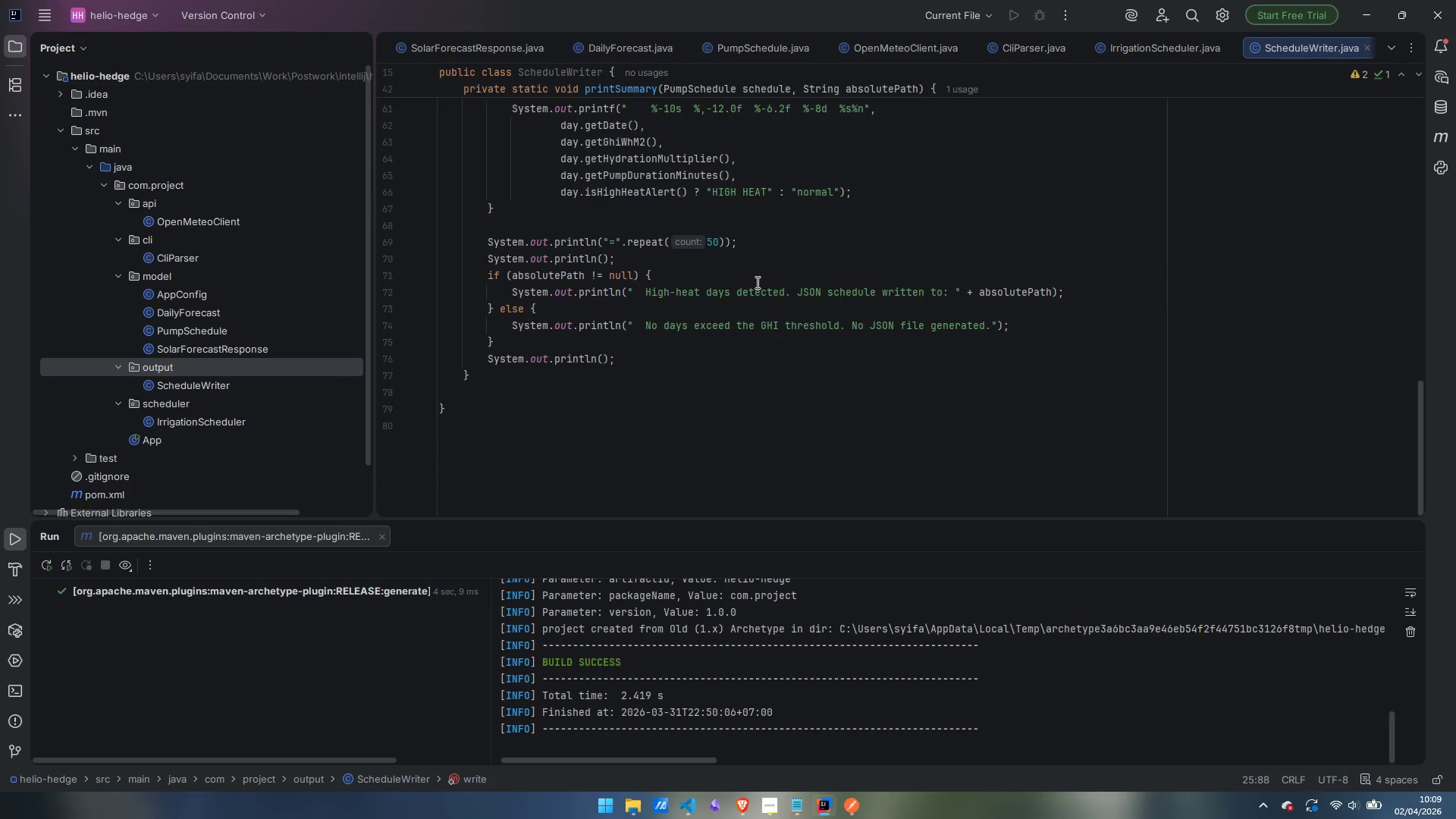 
scroll: coordinate [756, 284], scroll_direction: up, amount: 14.0
 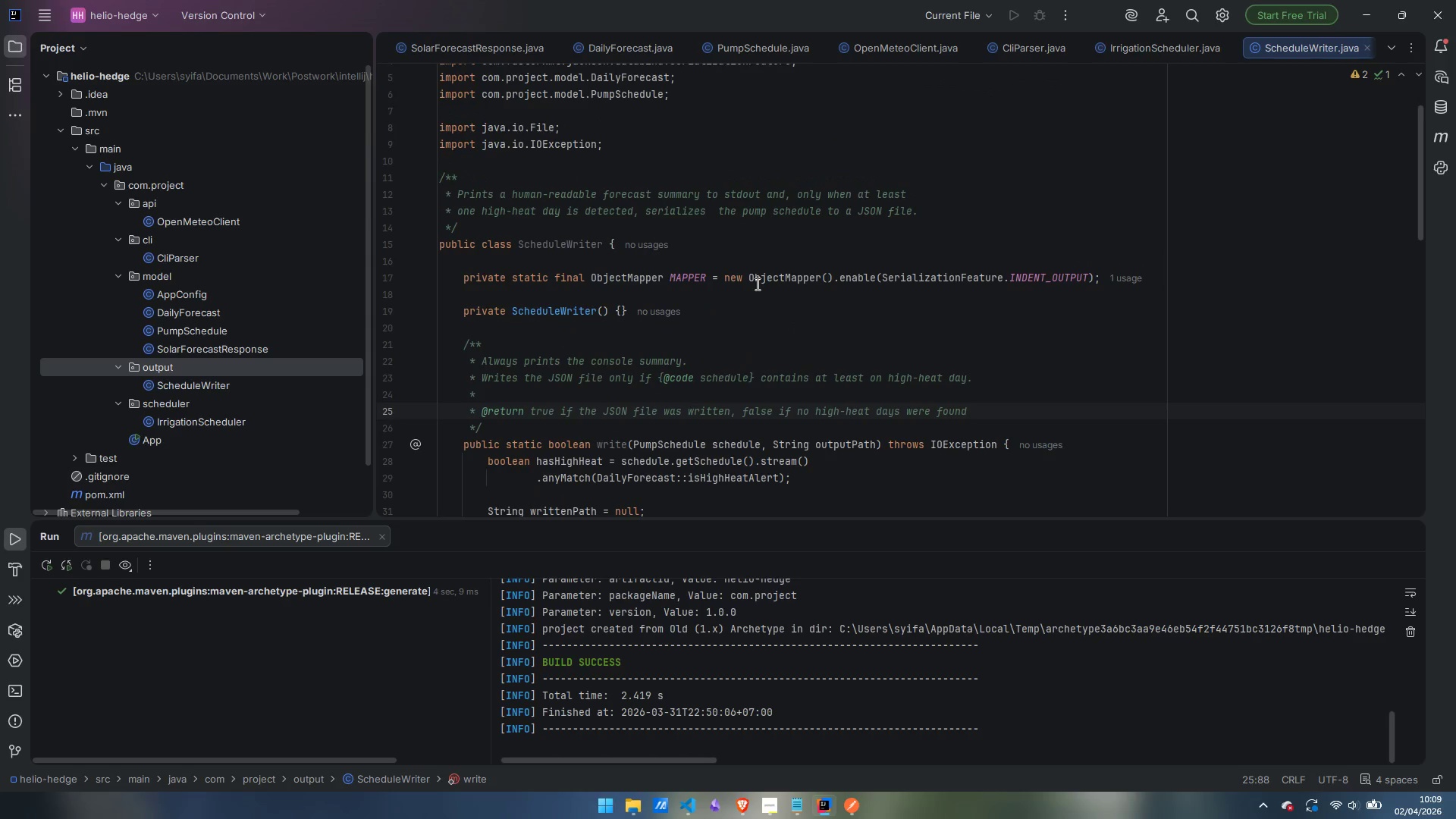 
scroll: coordinate [755, 286], scroll_direction: down, amount: 7.0
 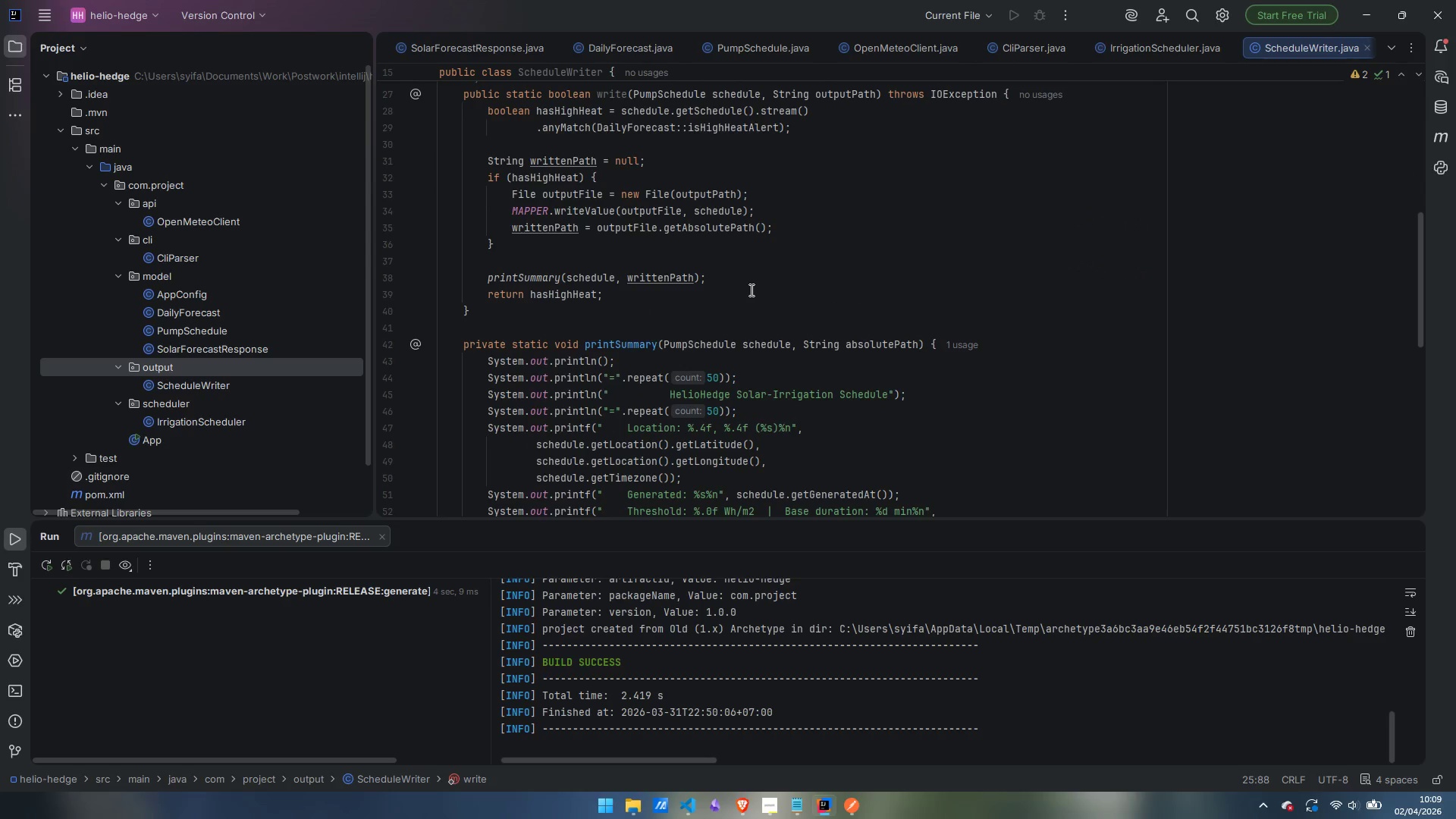 
left_click([497, 328])
 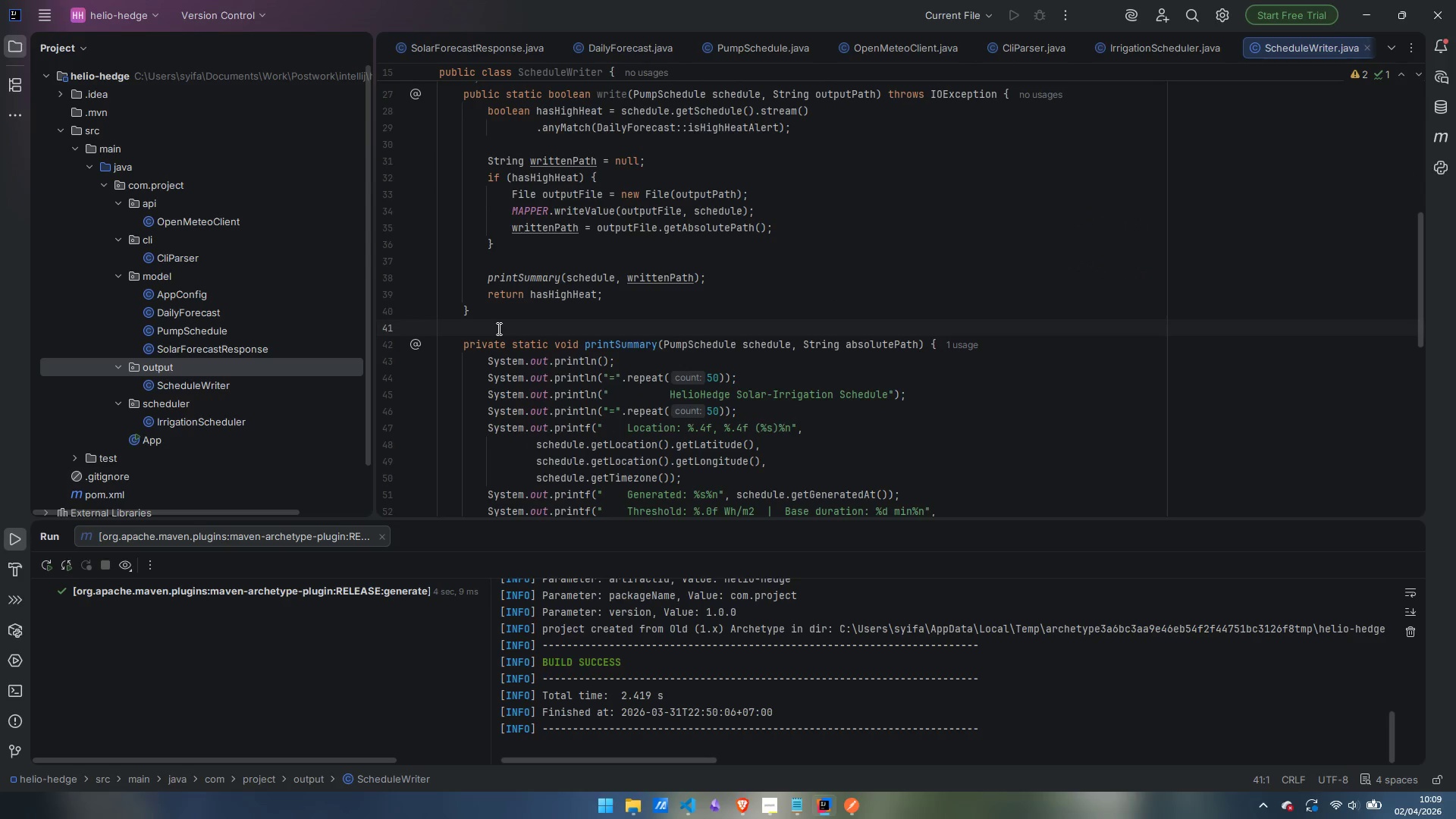 
key(Enter)
 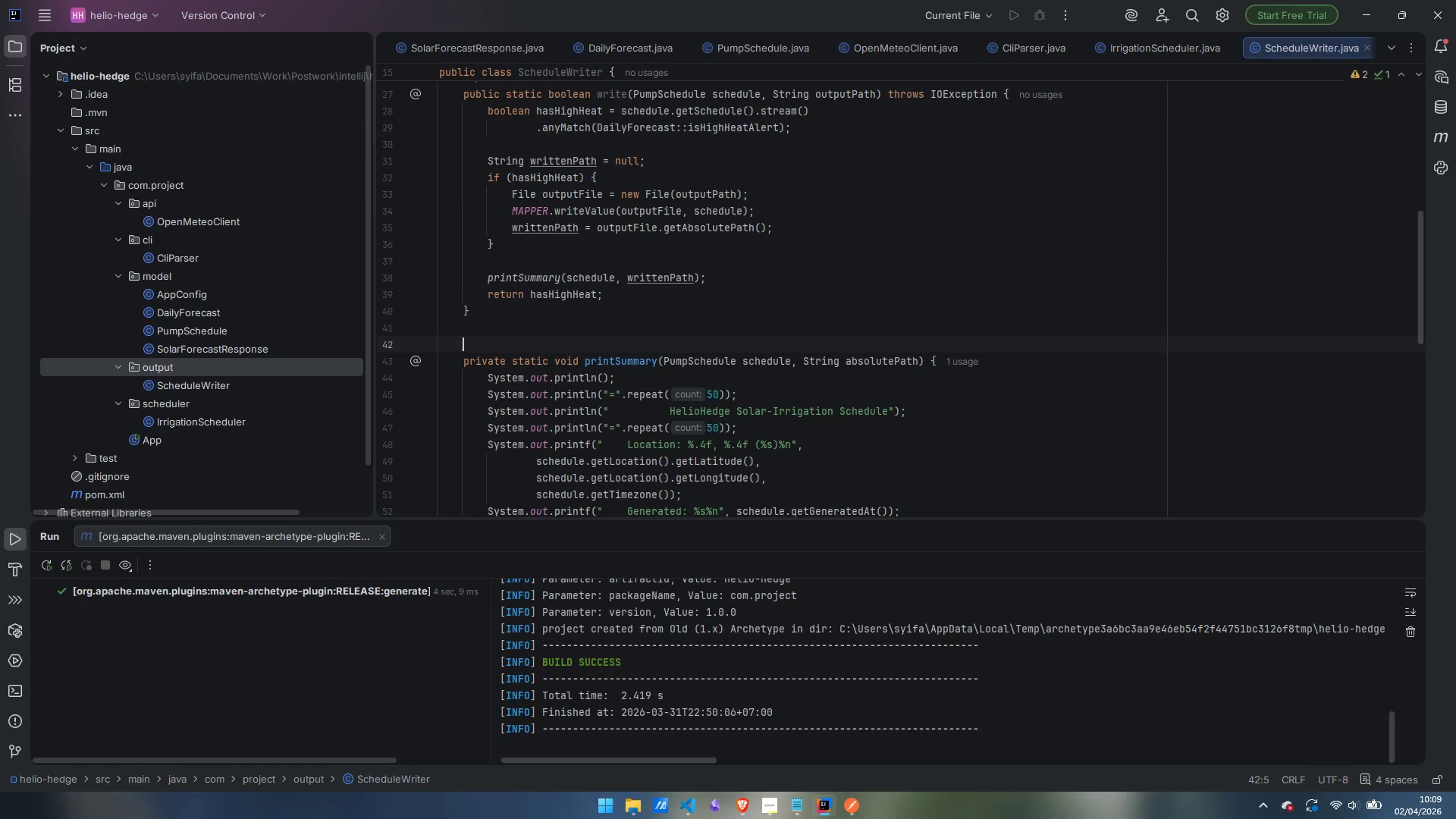 
type(/**)
 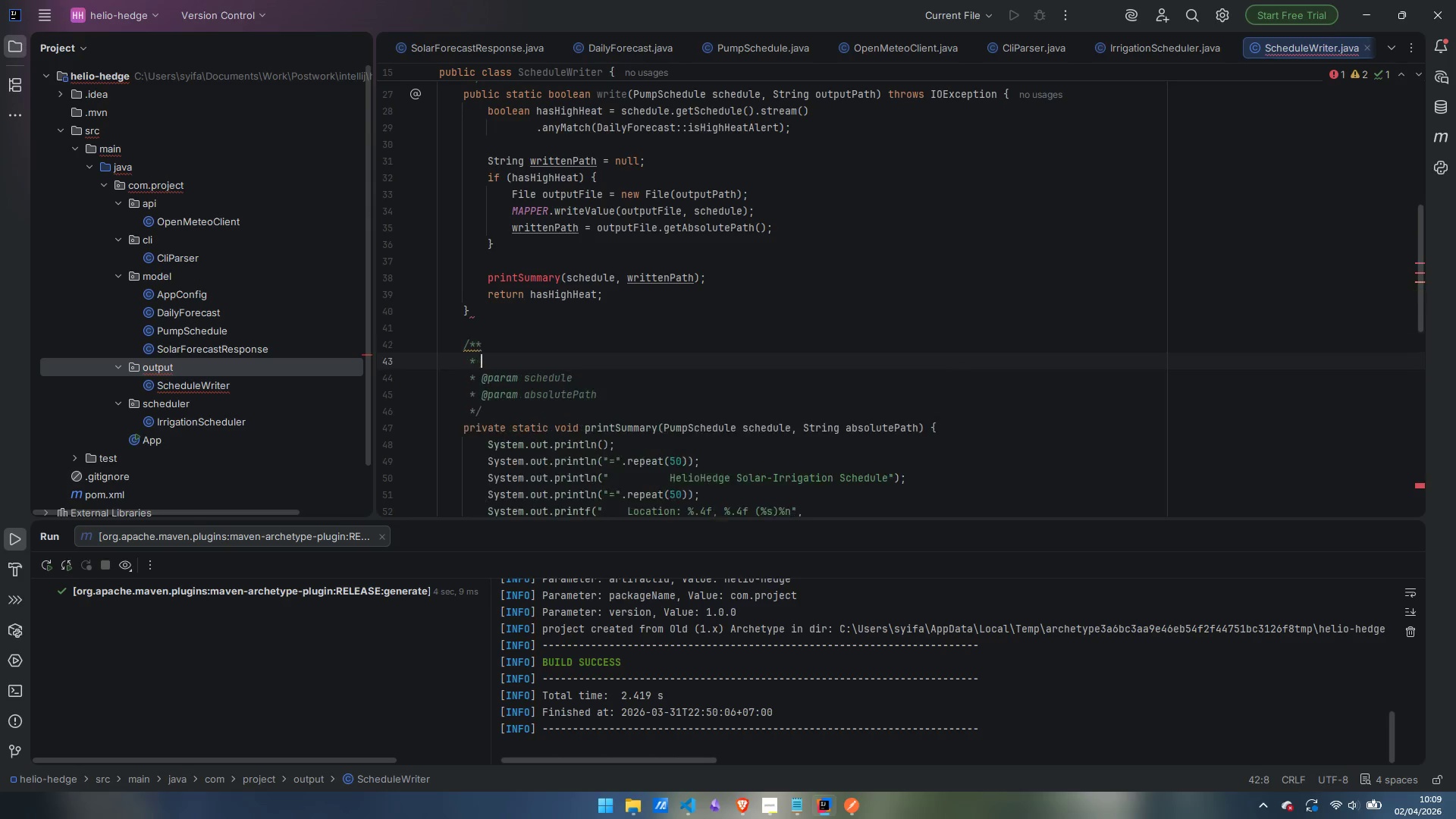 
 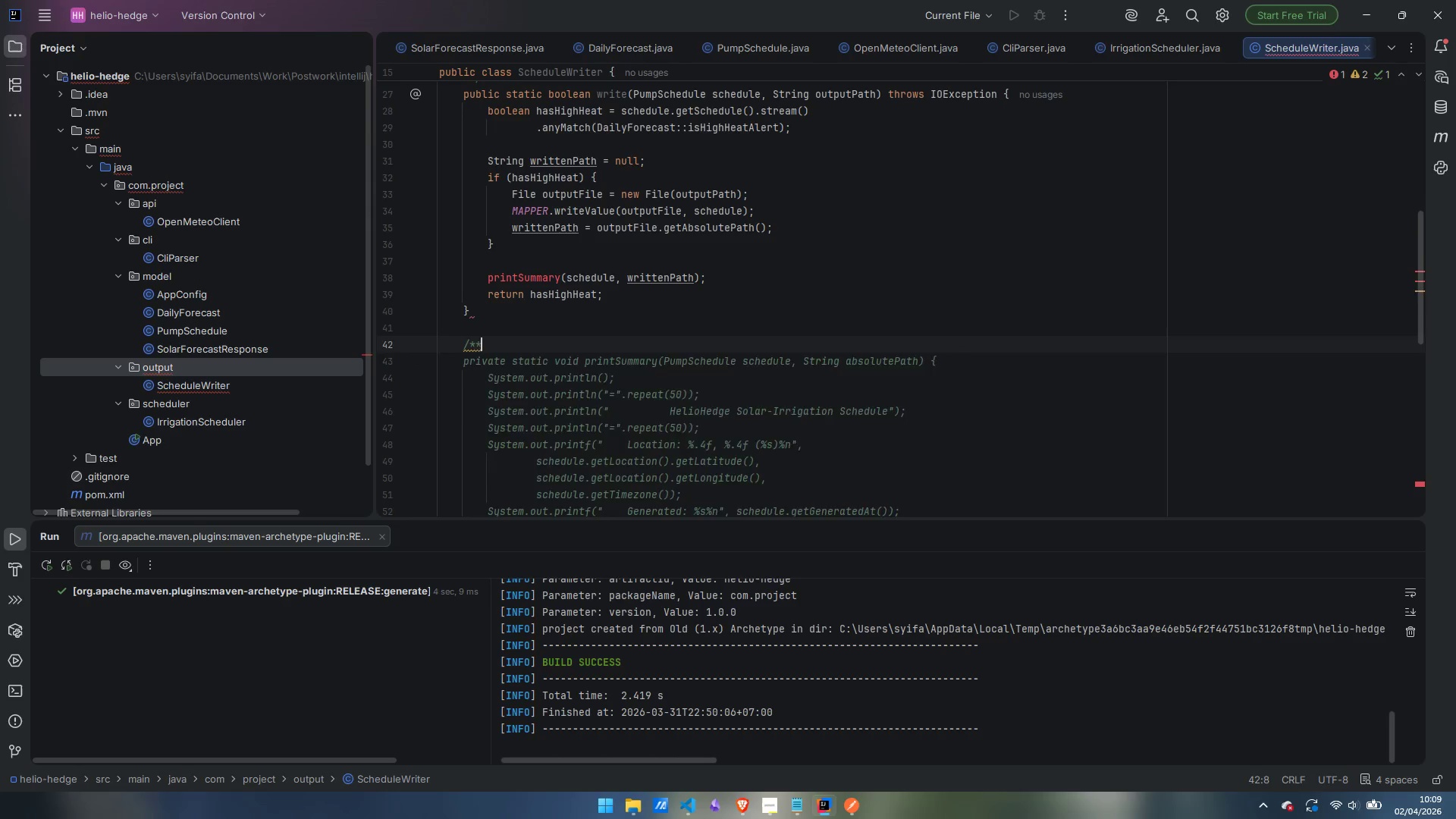 
key(Enter)
 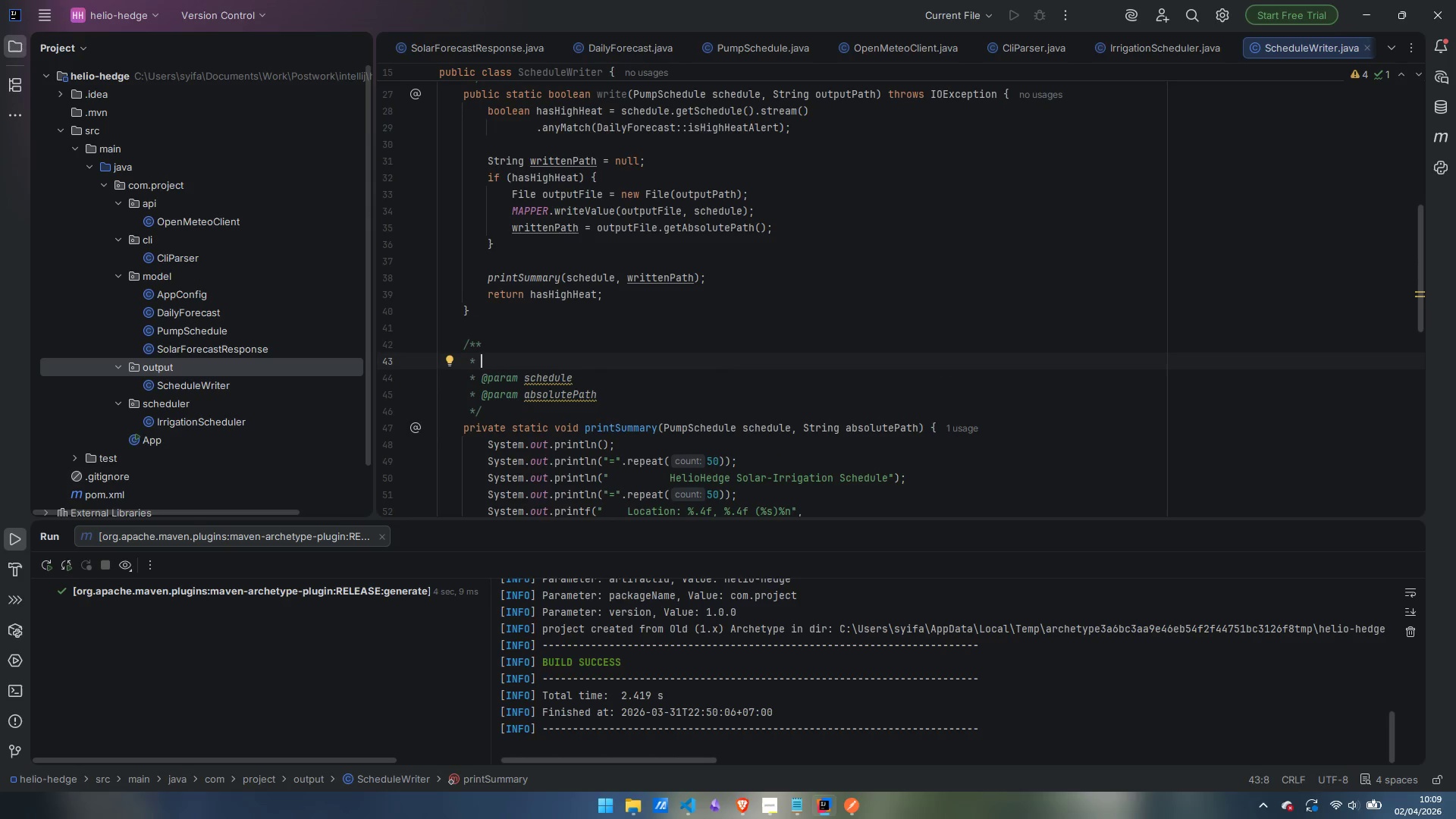 
key(ArrowDown)
 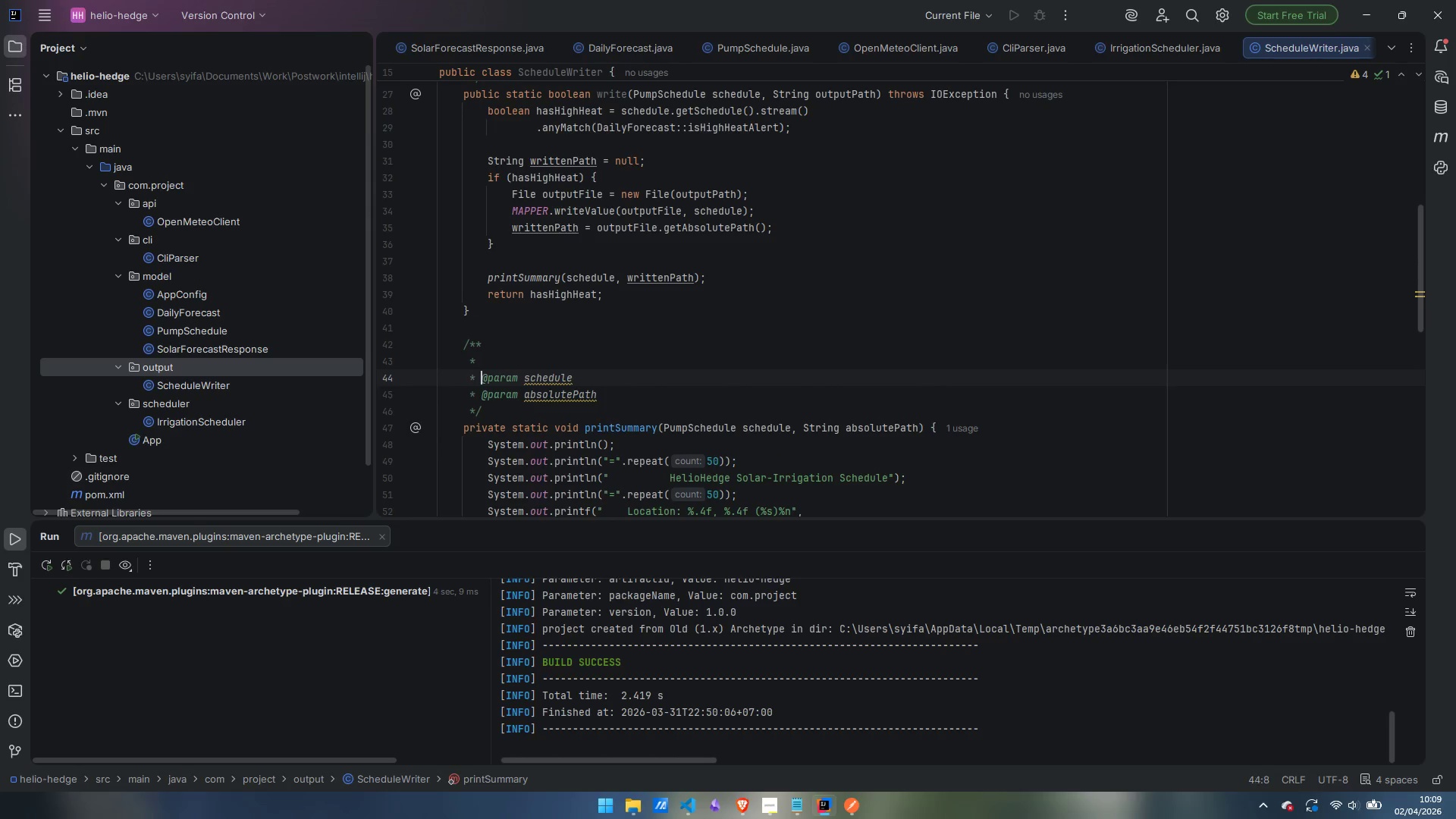 
key(ArrowDown)
 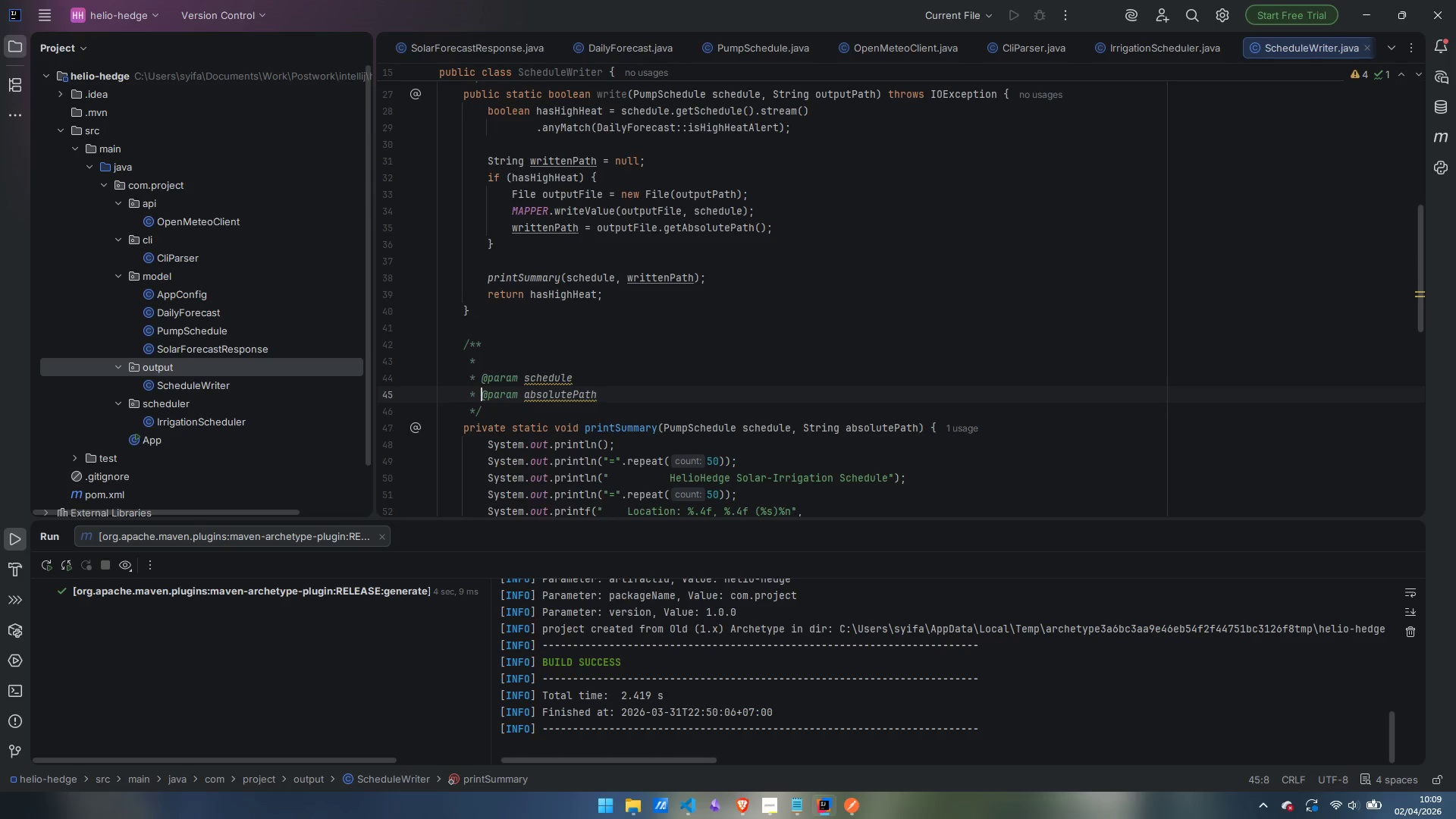 
key(ArrowUp)
 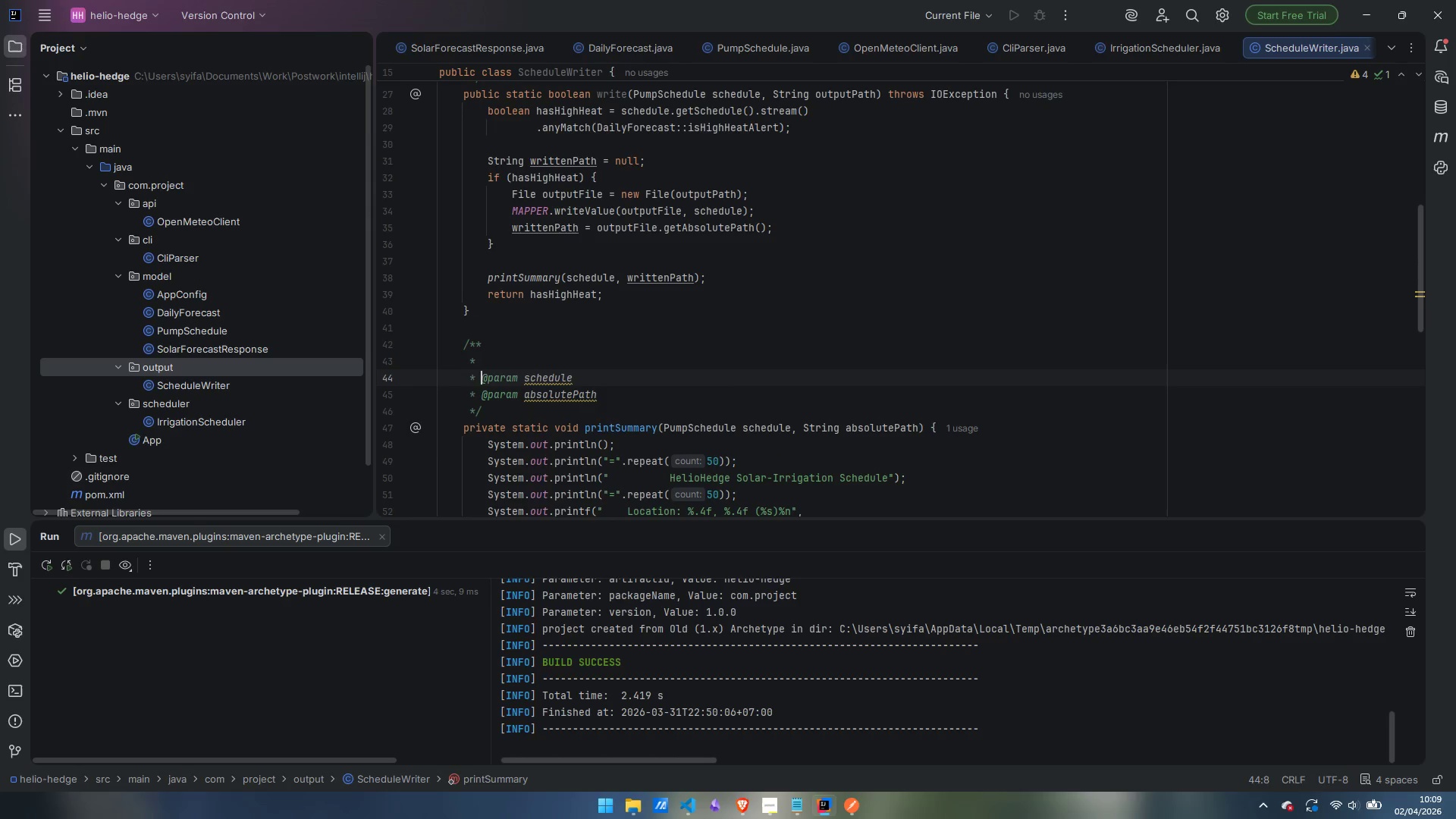 
key(Control+ArrowRight)
 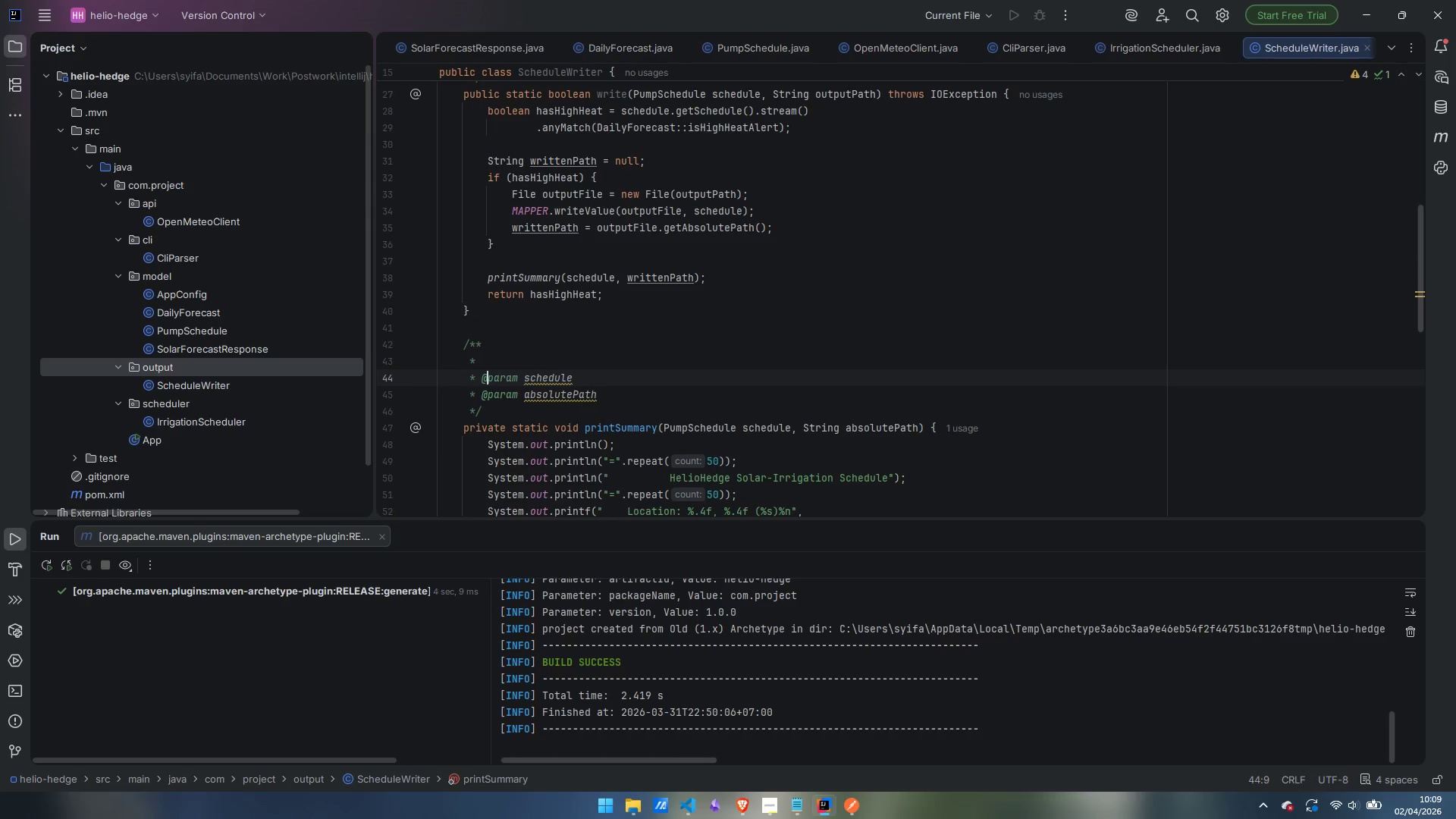 
key(Control+ArrowRight)
 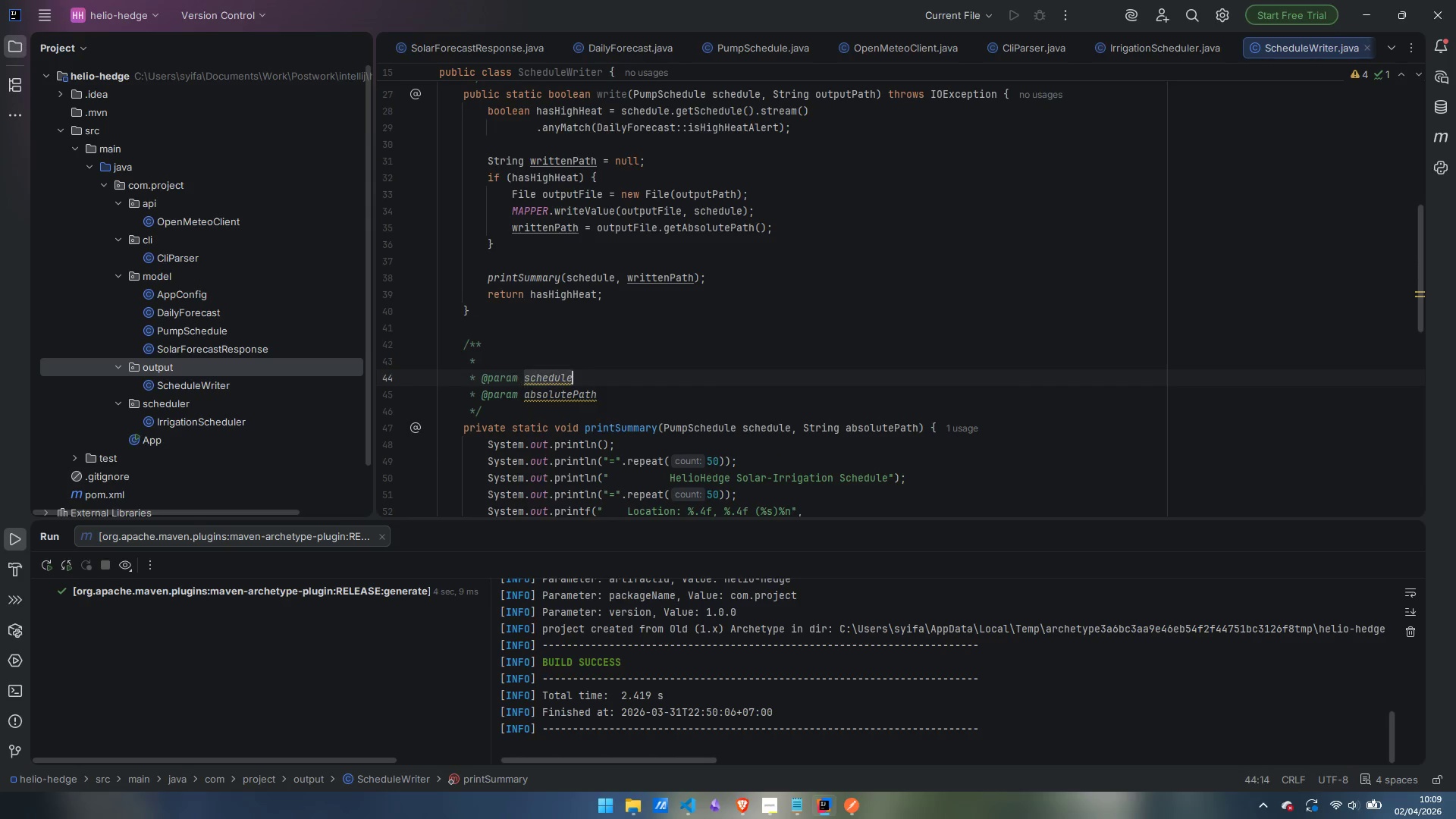 
key(Control+ArrowRight)
 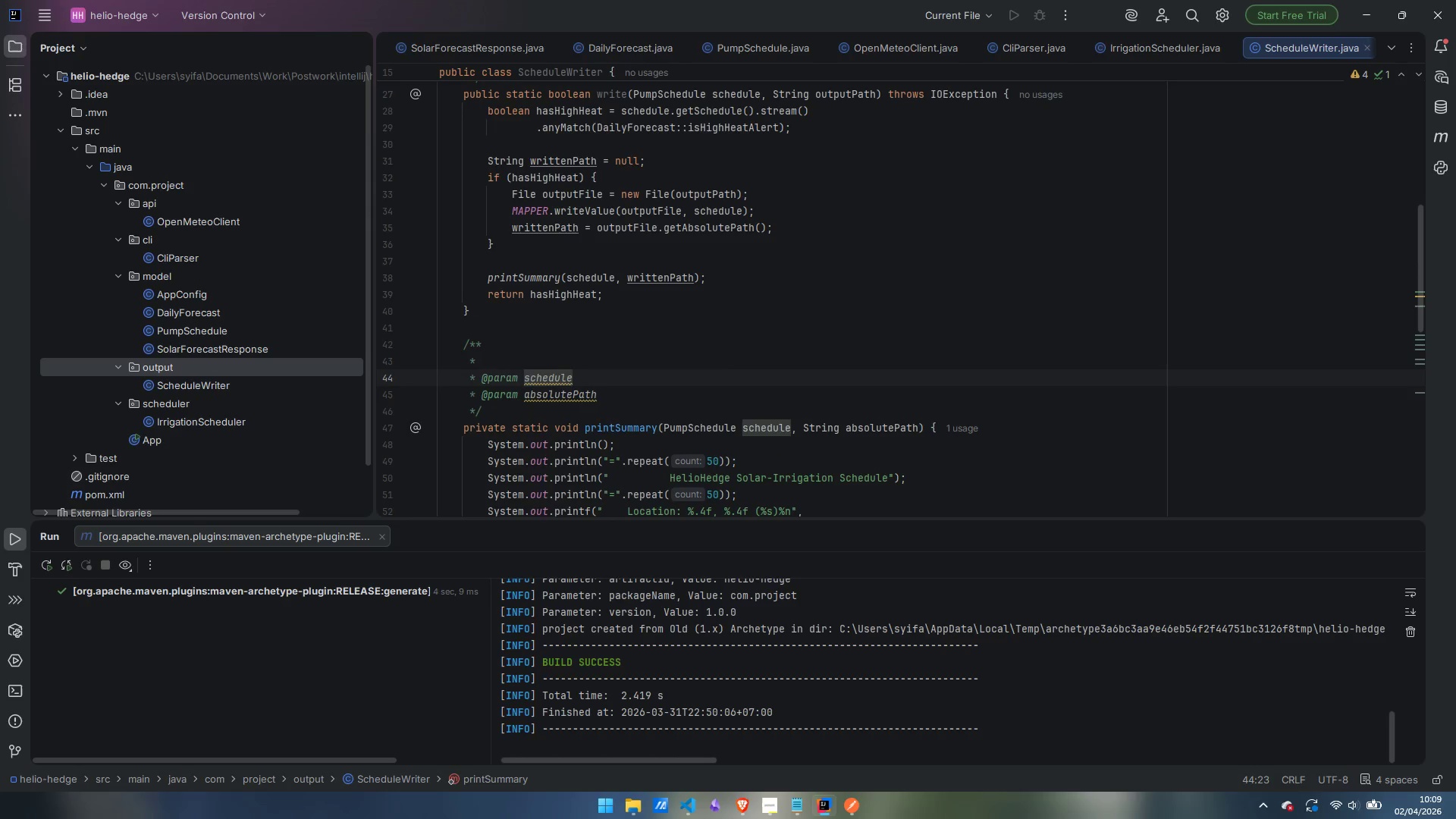 
key(Shift+ArrowUp)
 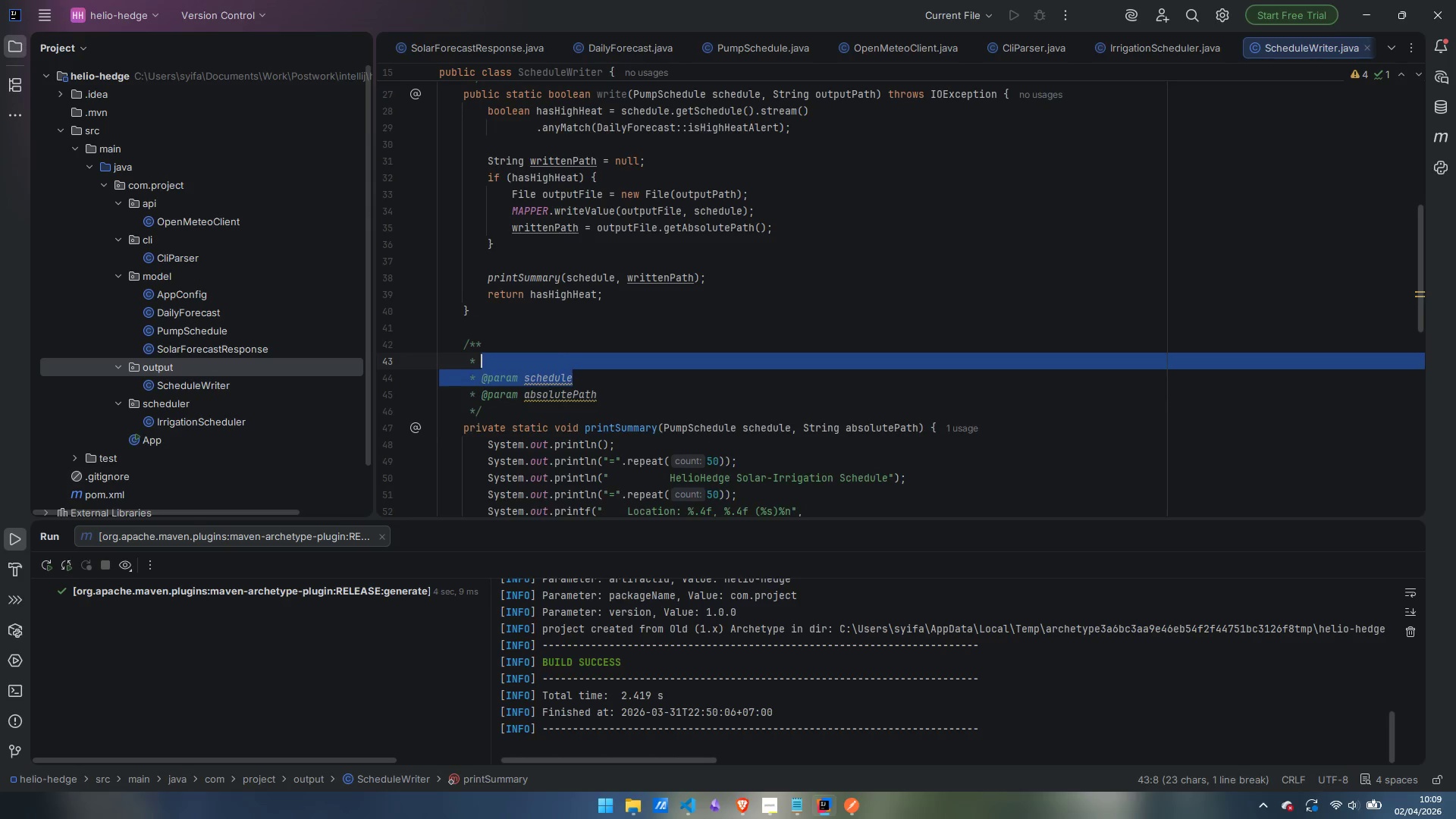 
key(Backspace)
 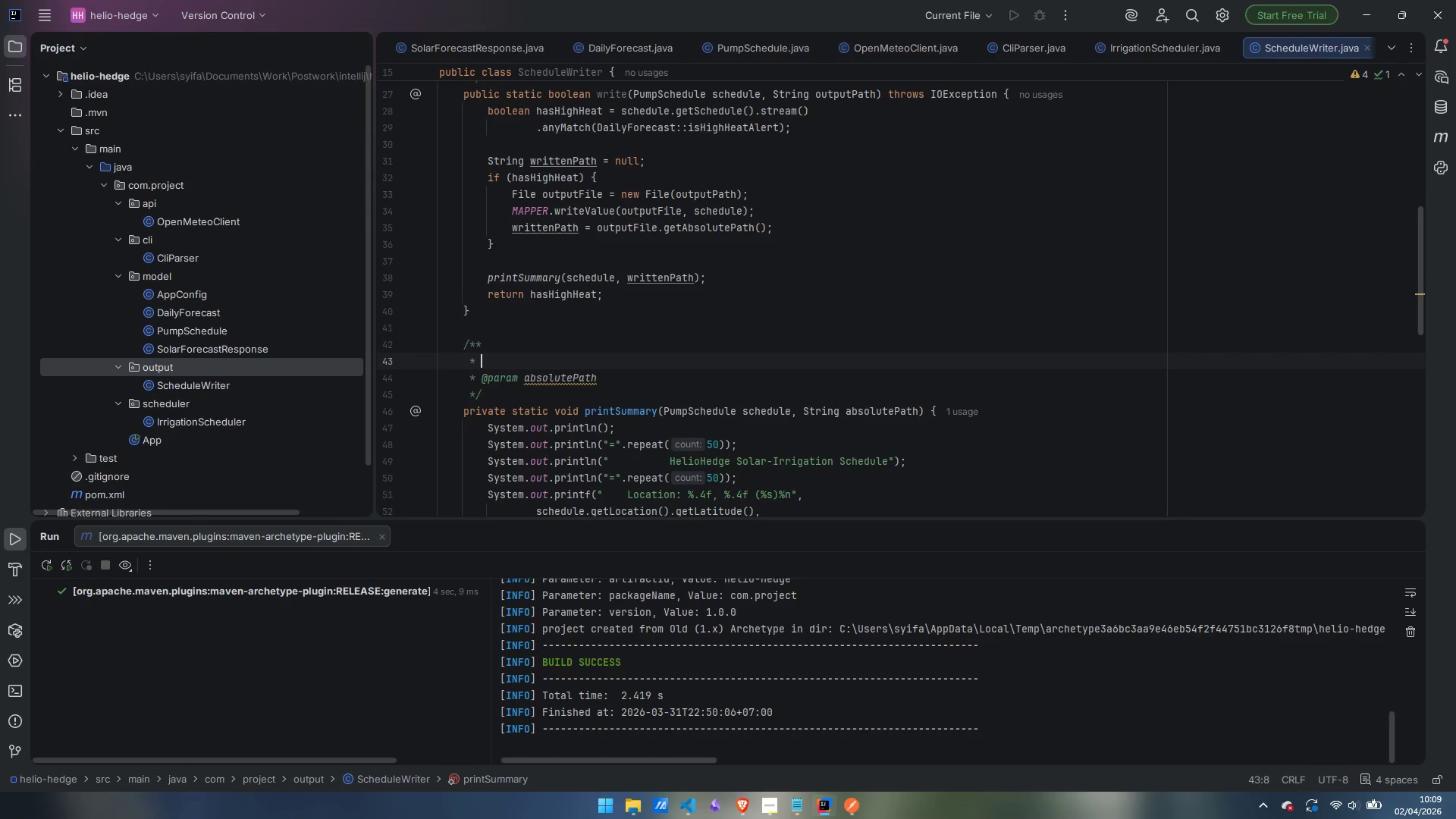 
key(Control+Backspace)
 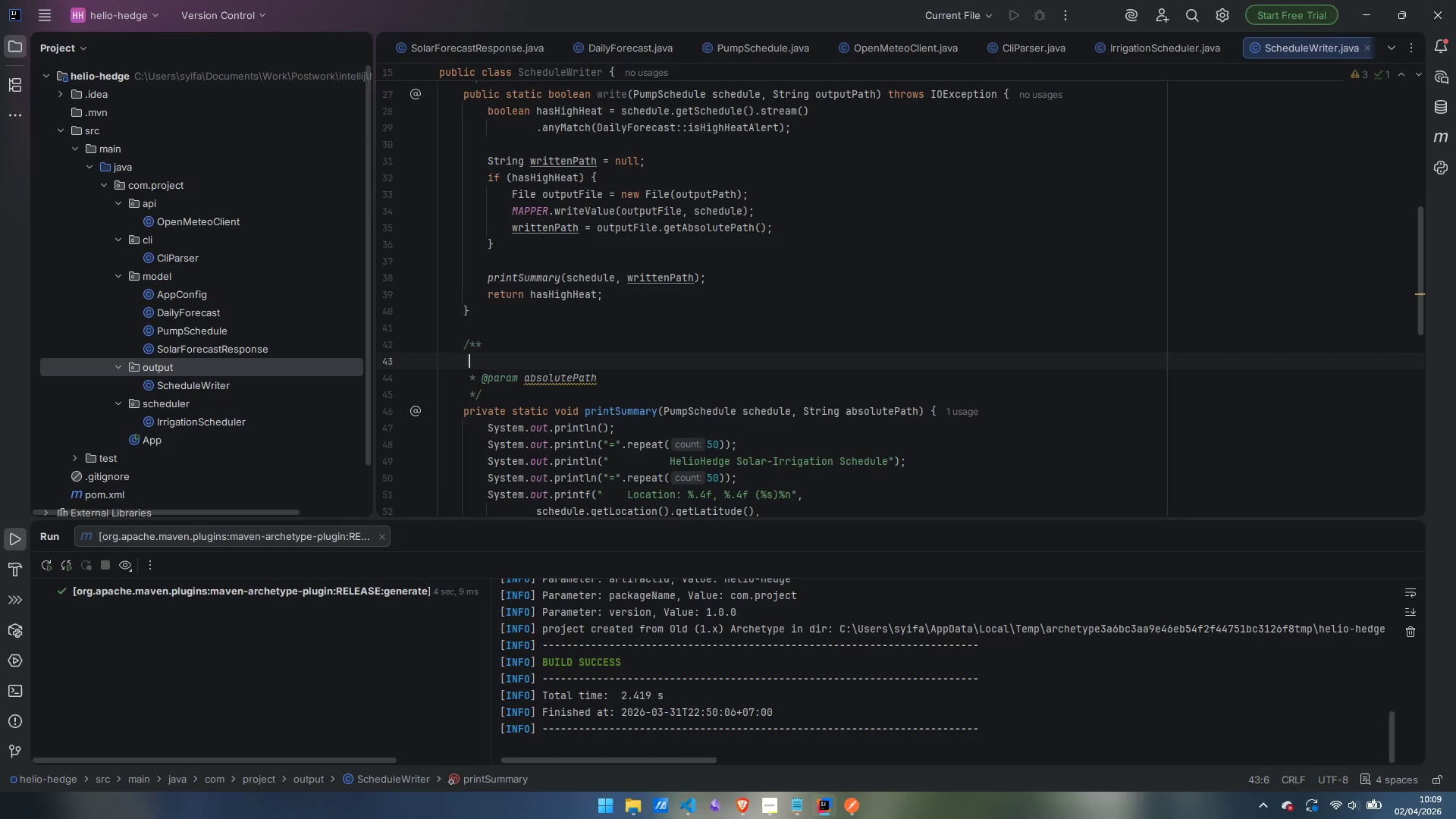 
key(Control+Backspace)
 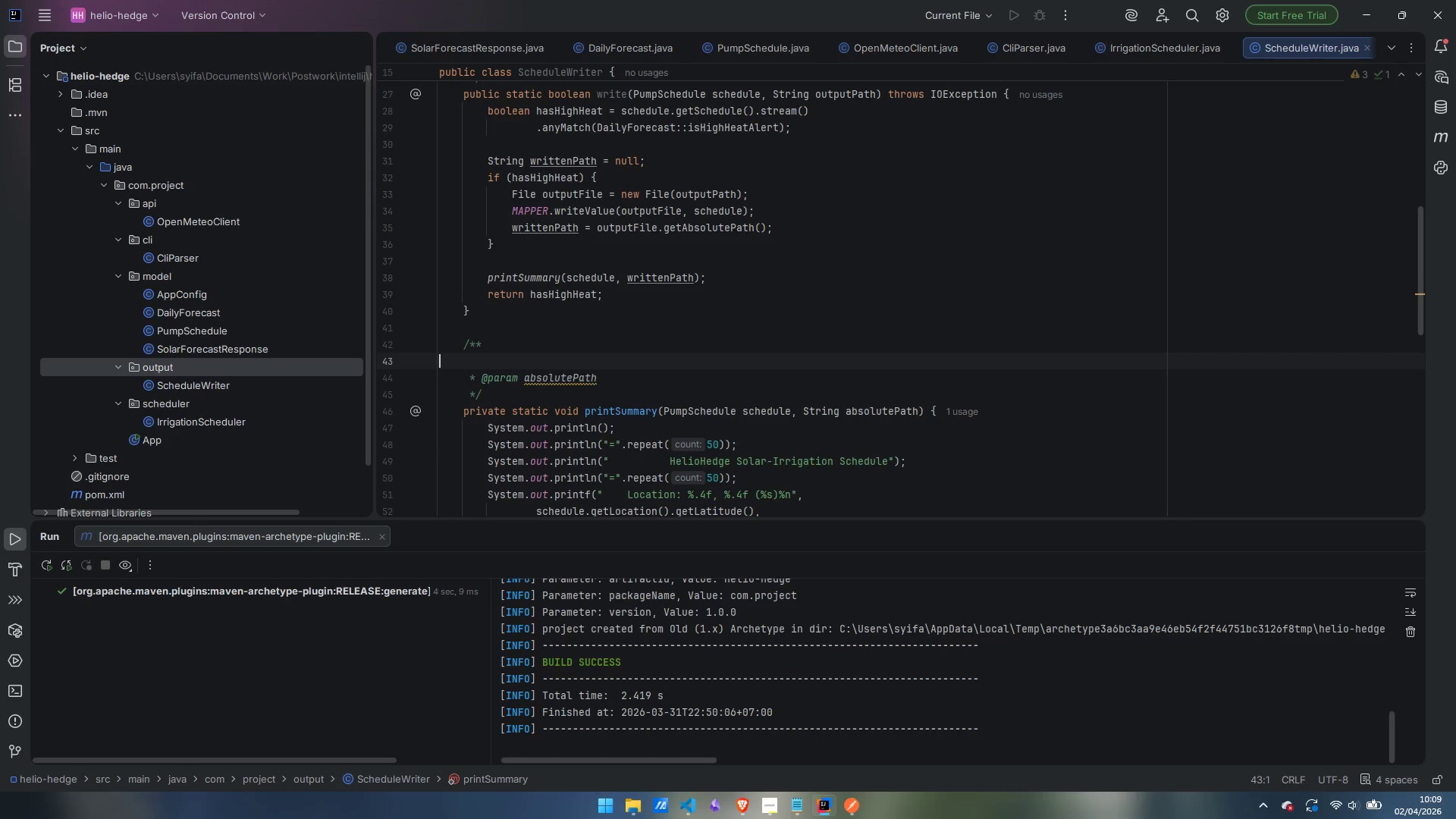 
key(Backspace)
 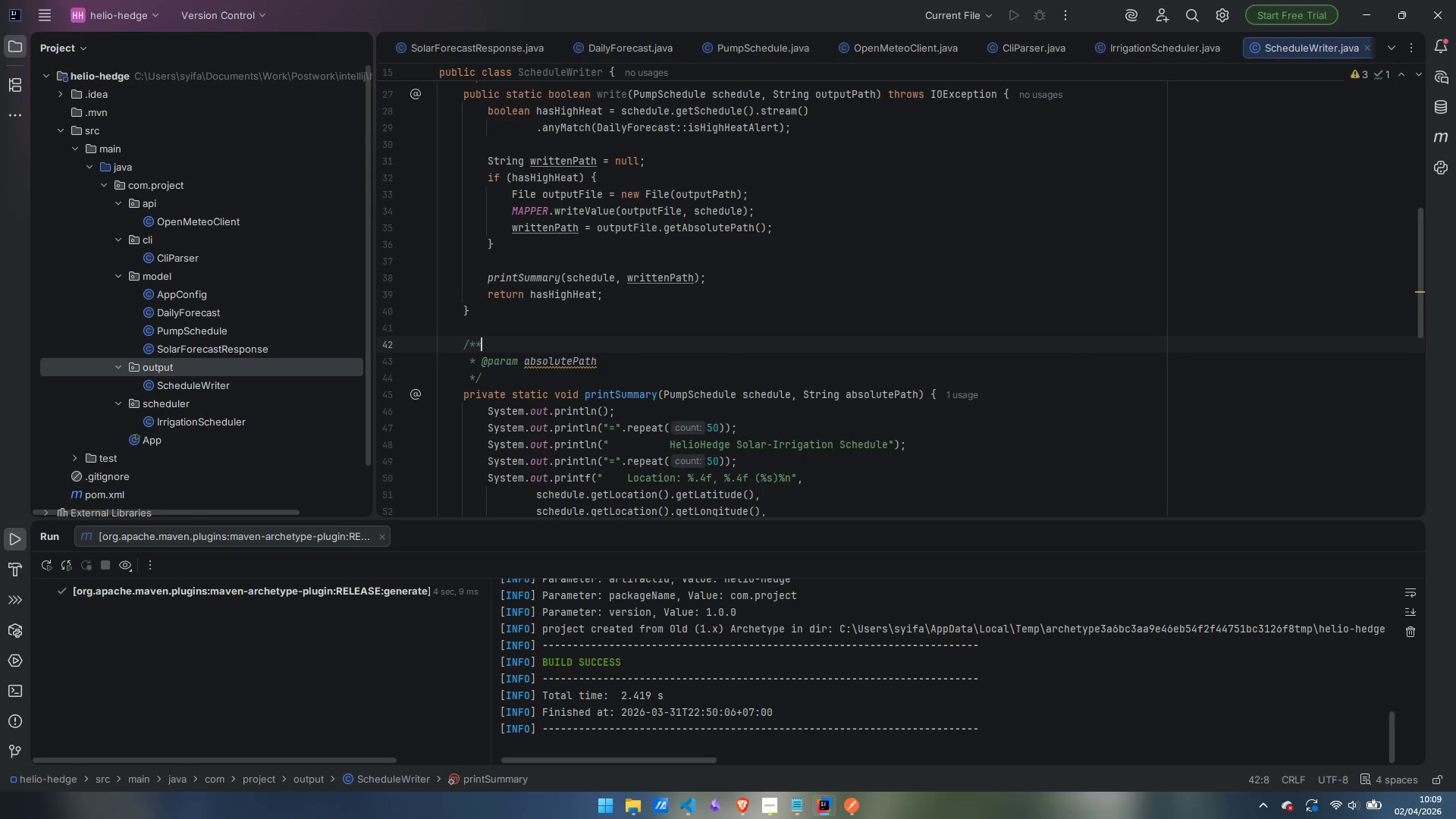 
key(ArrowRight)
 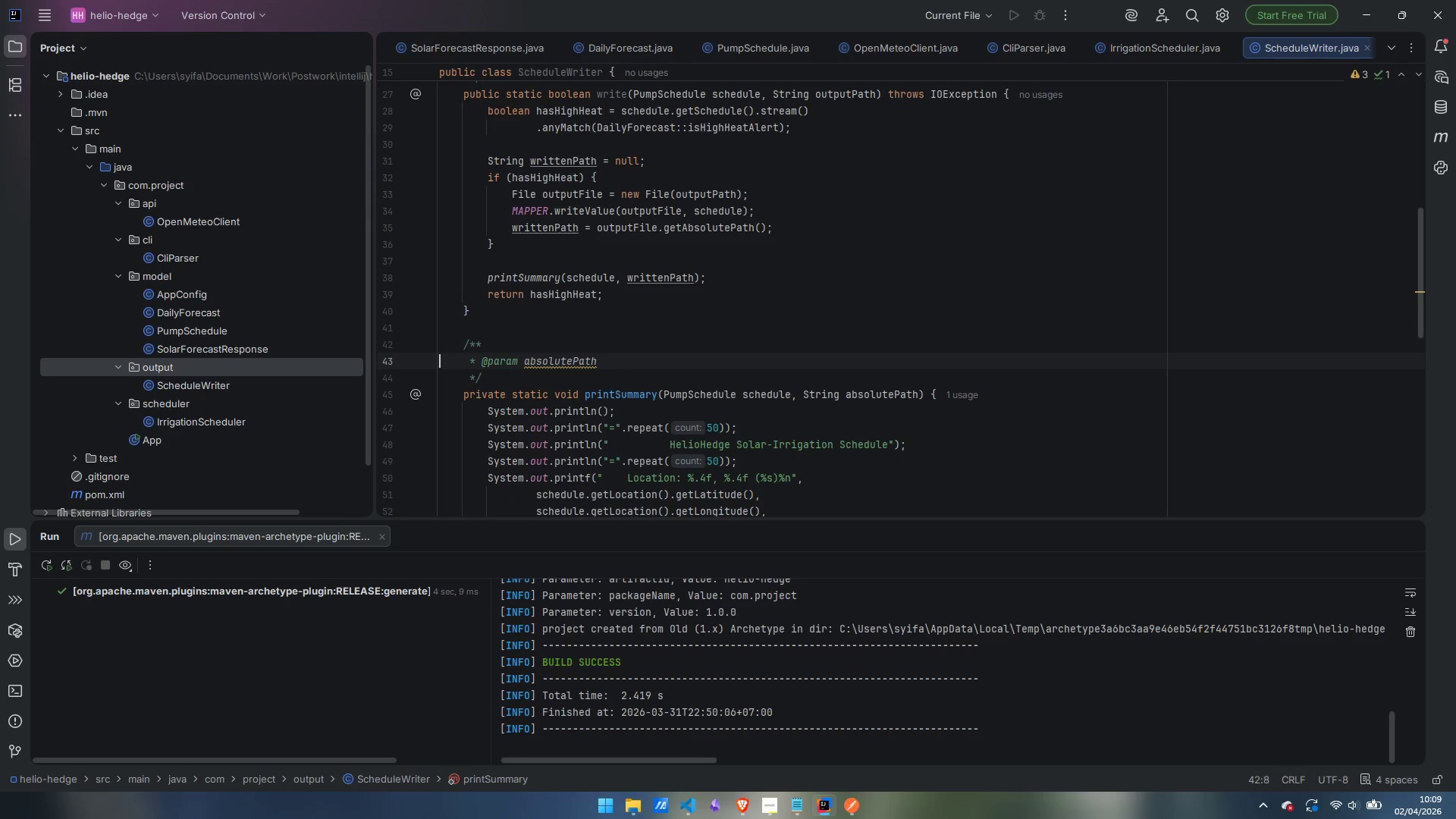 
key(Control+ControlLeft)
 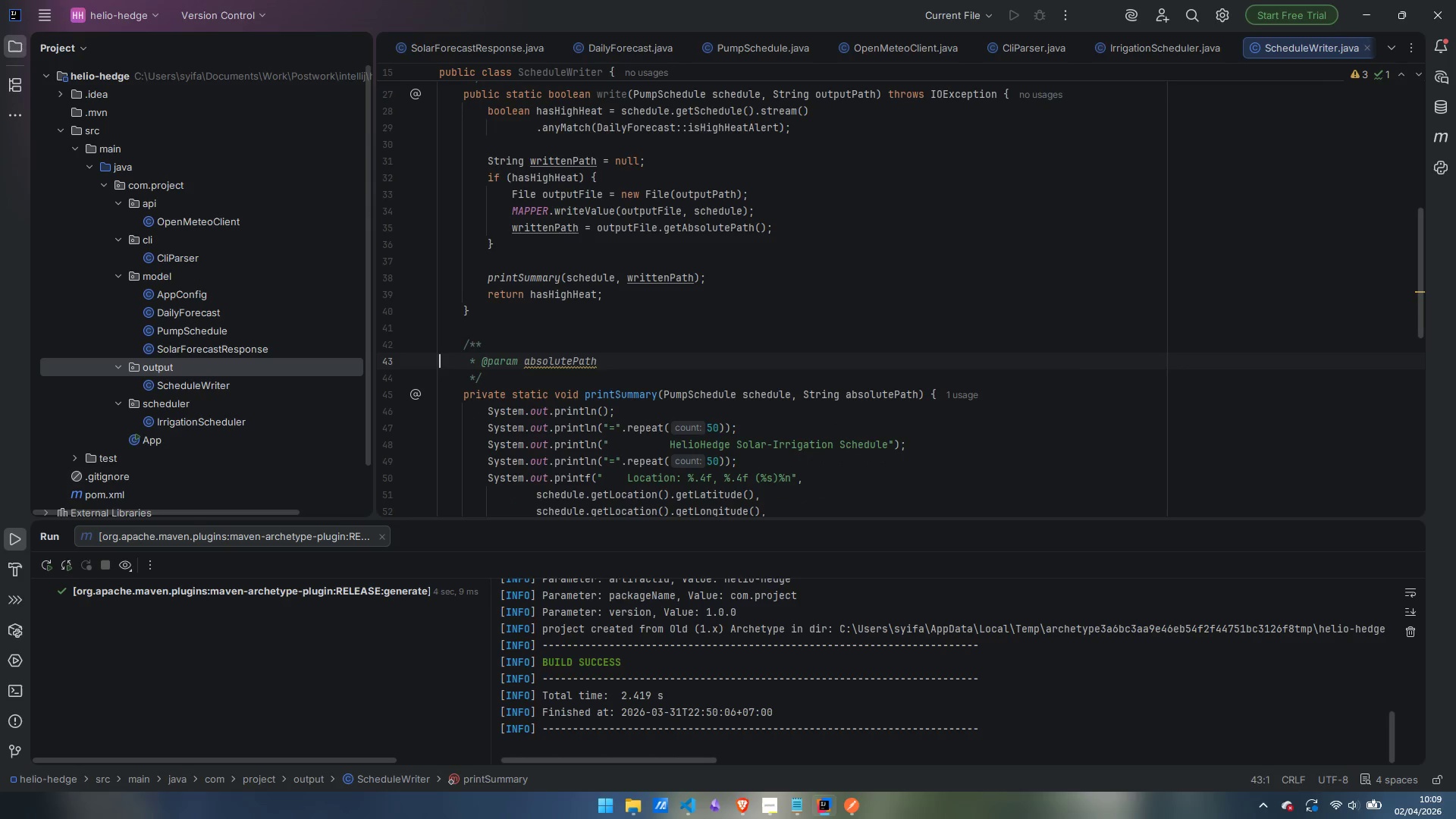 
key(ArrowLeft)
 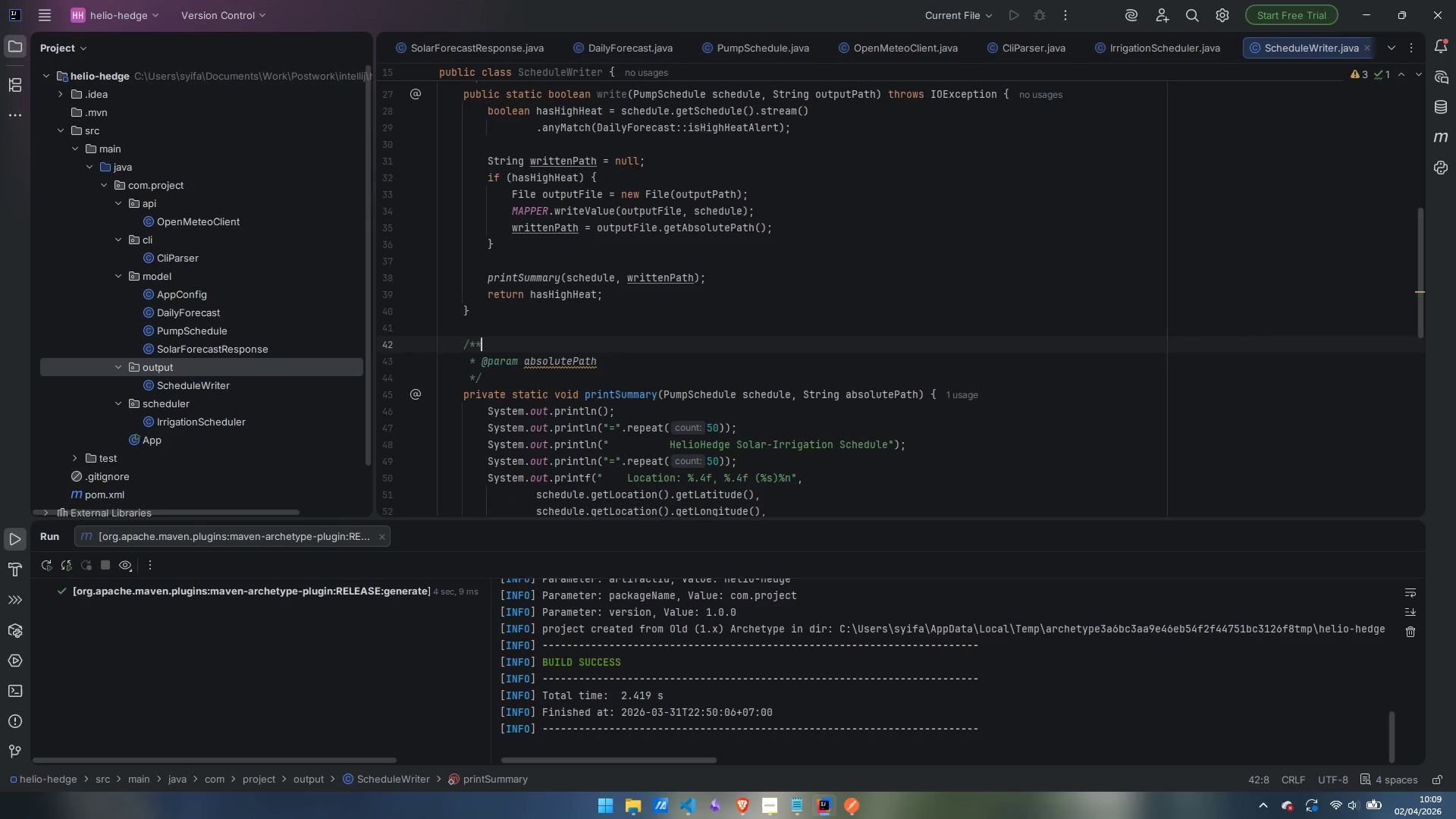 
key(ArrowDown)
 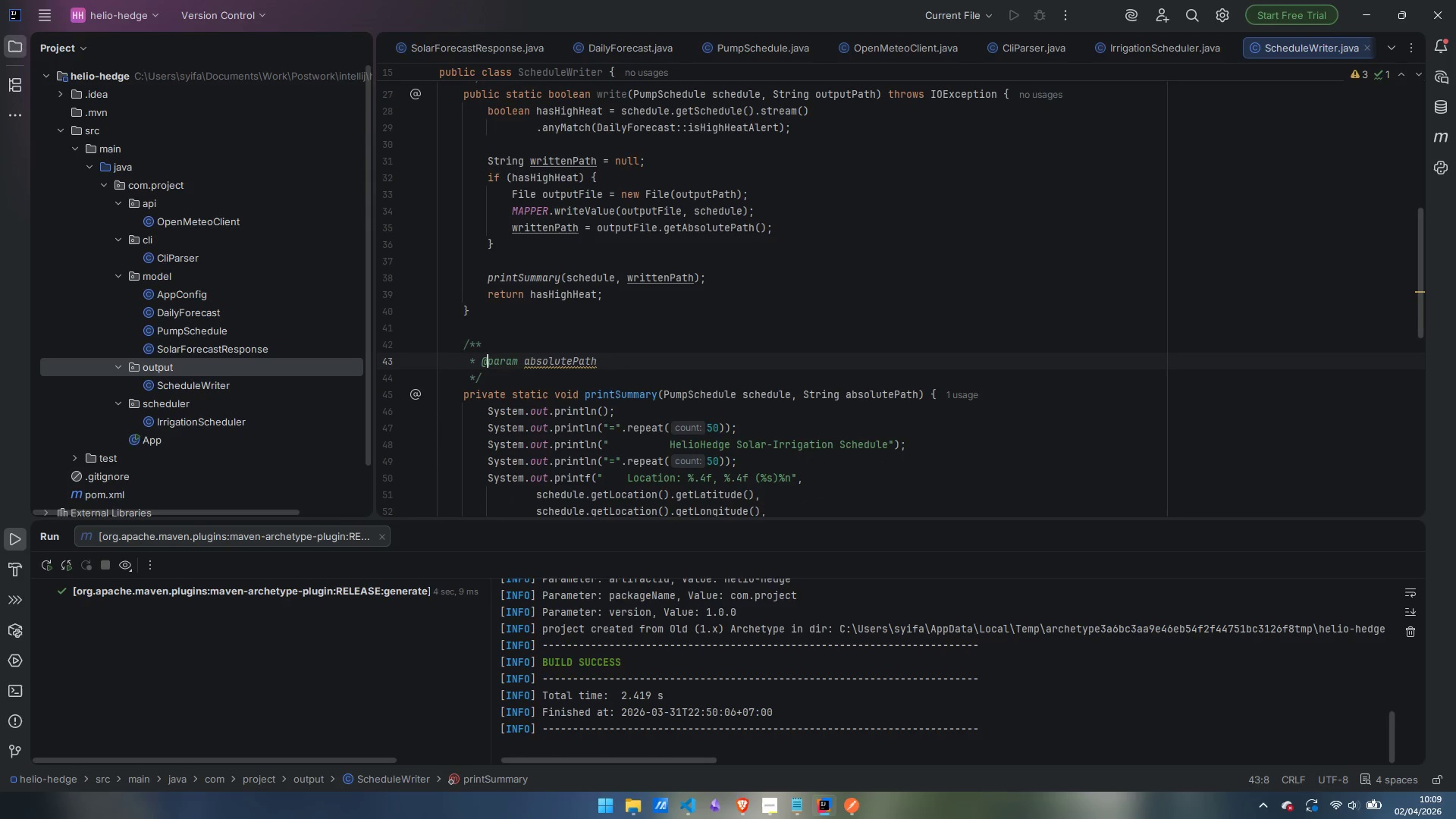 
key(Control+ArrowRight)
 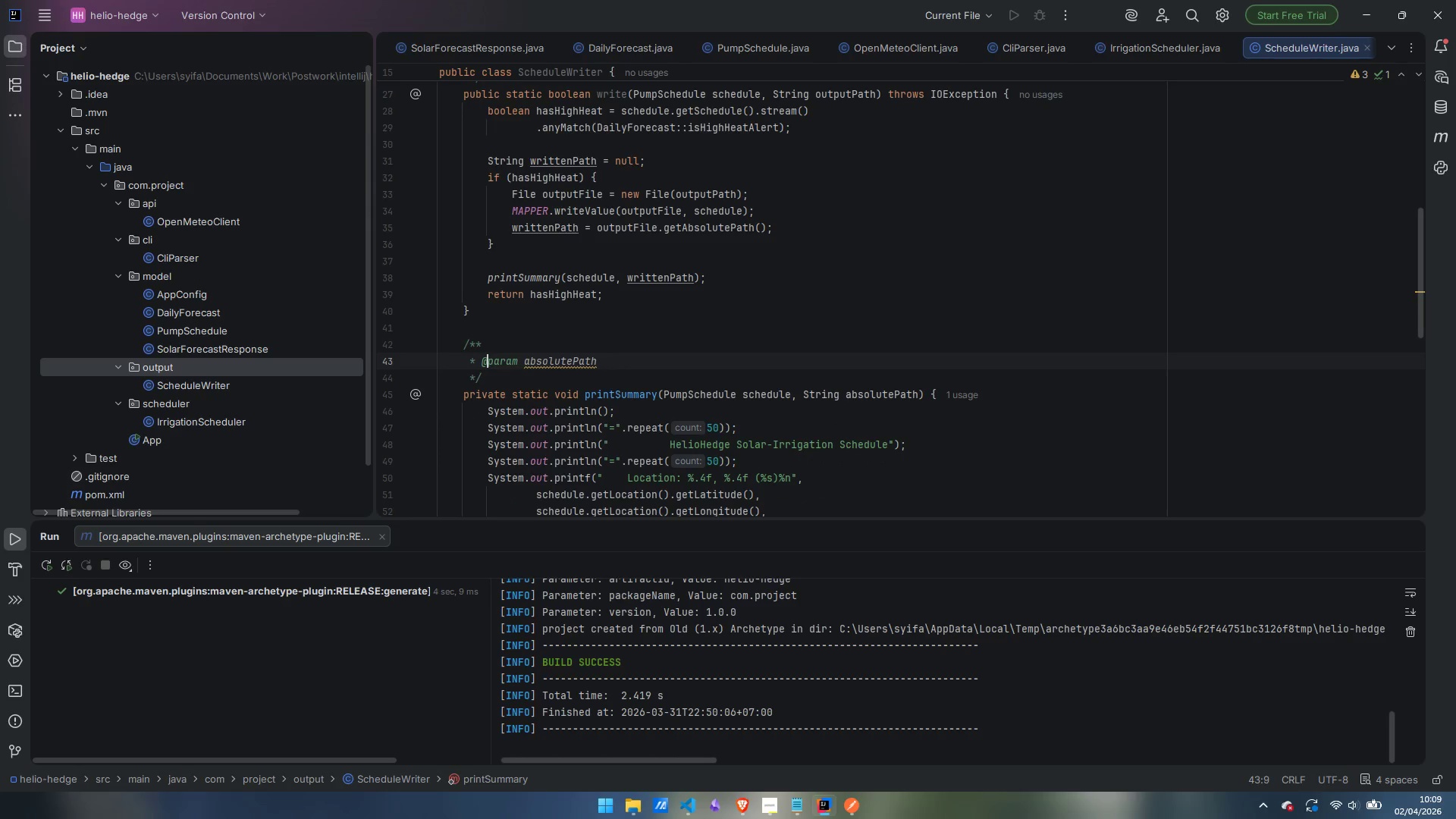 
key(Control+ArrowRight)
 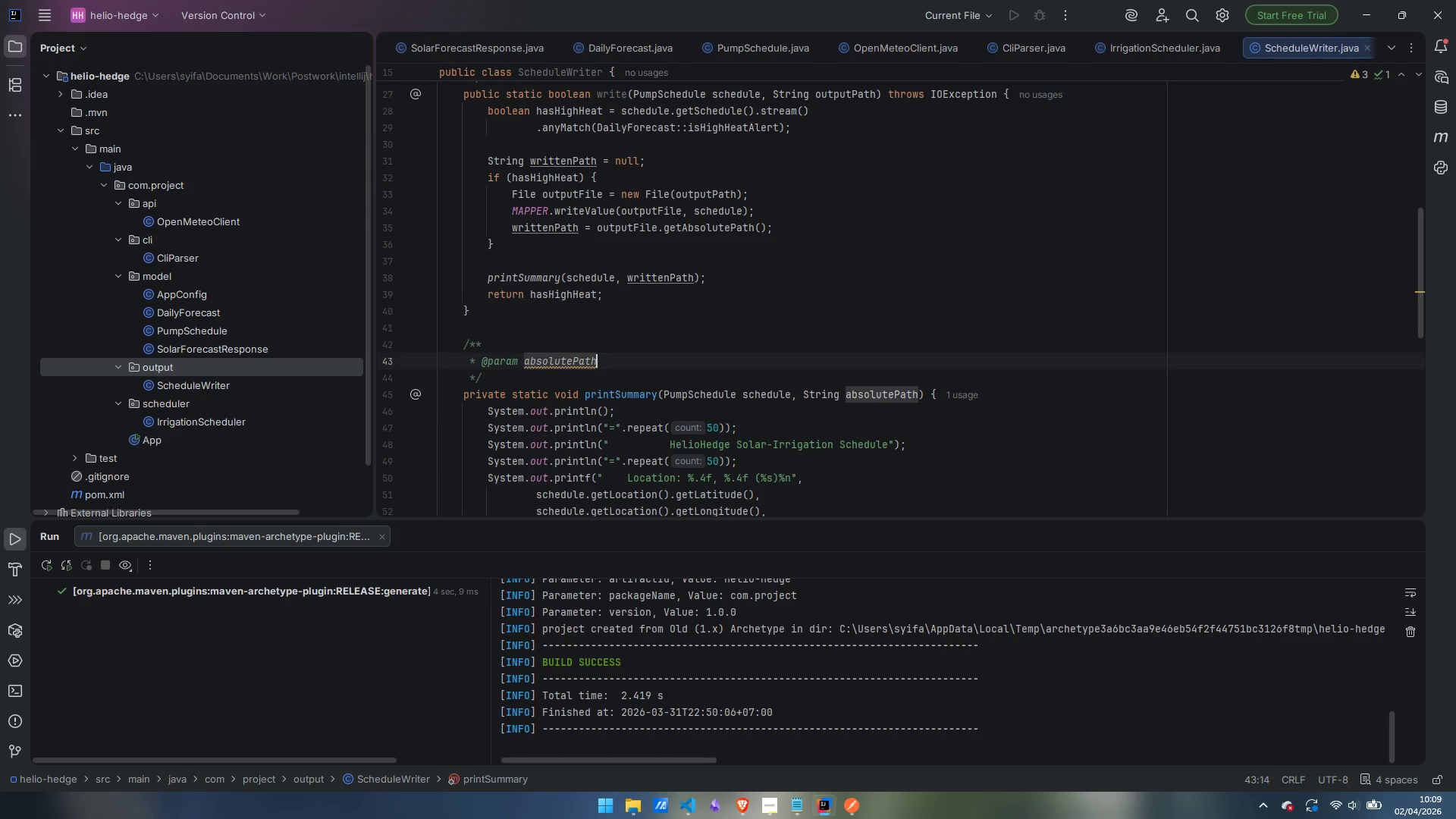 
key(Control+ArrowRight)
 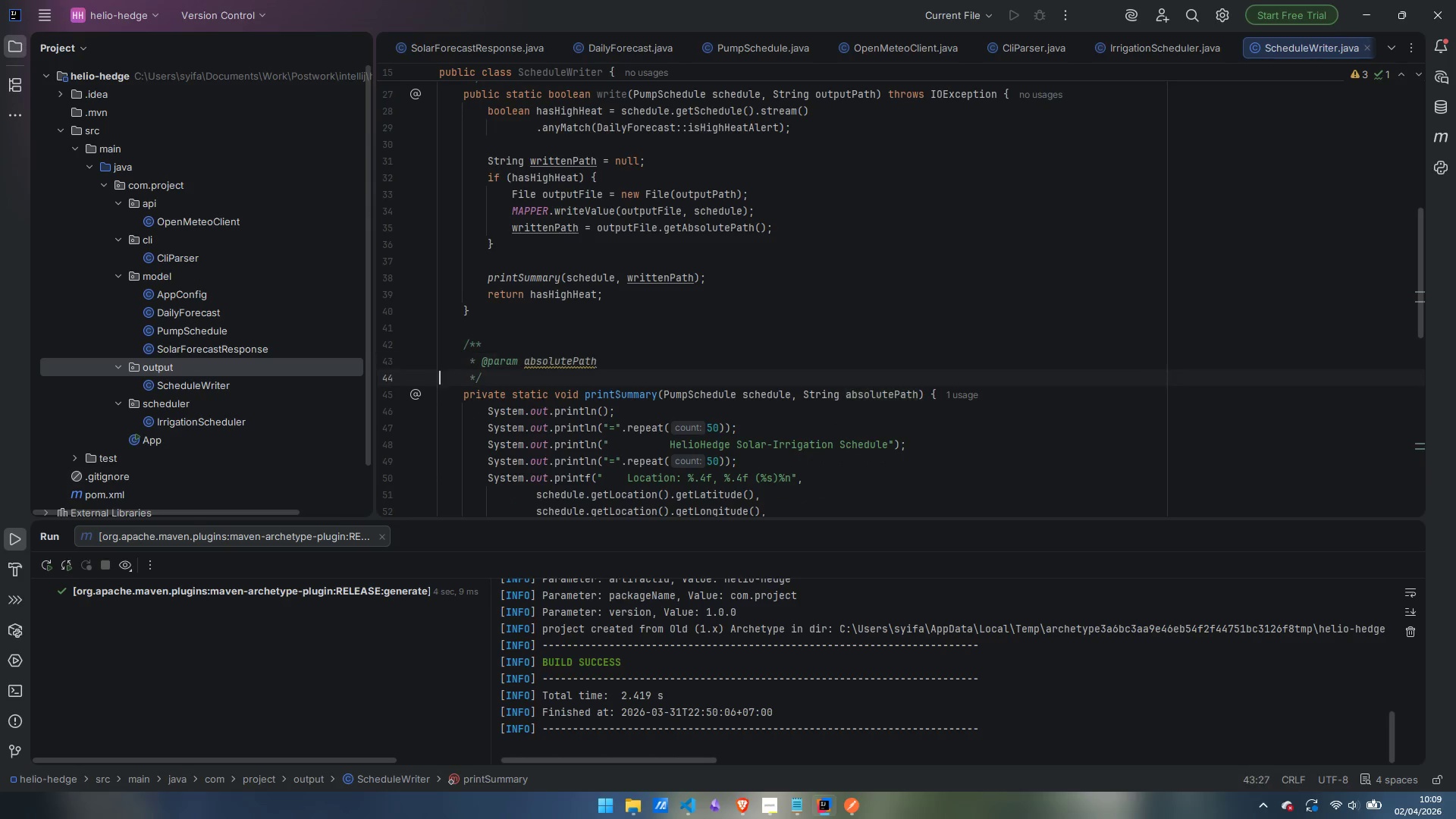 
key(Control+ArrowRight)
 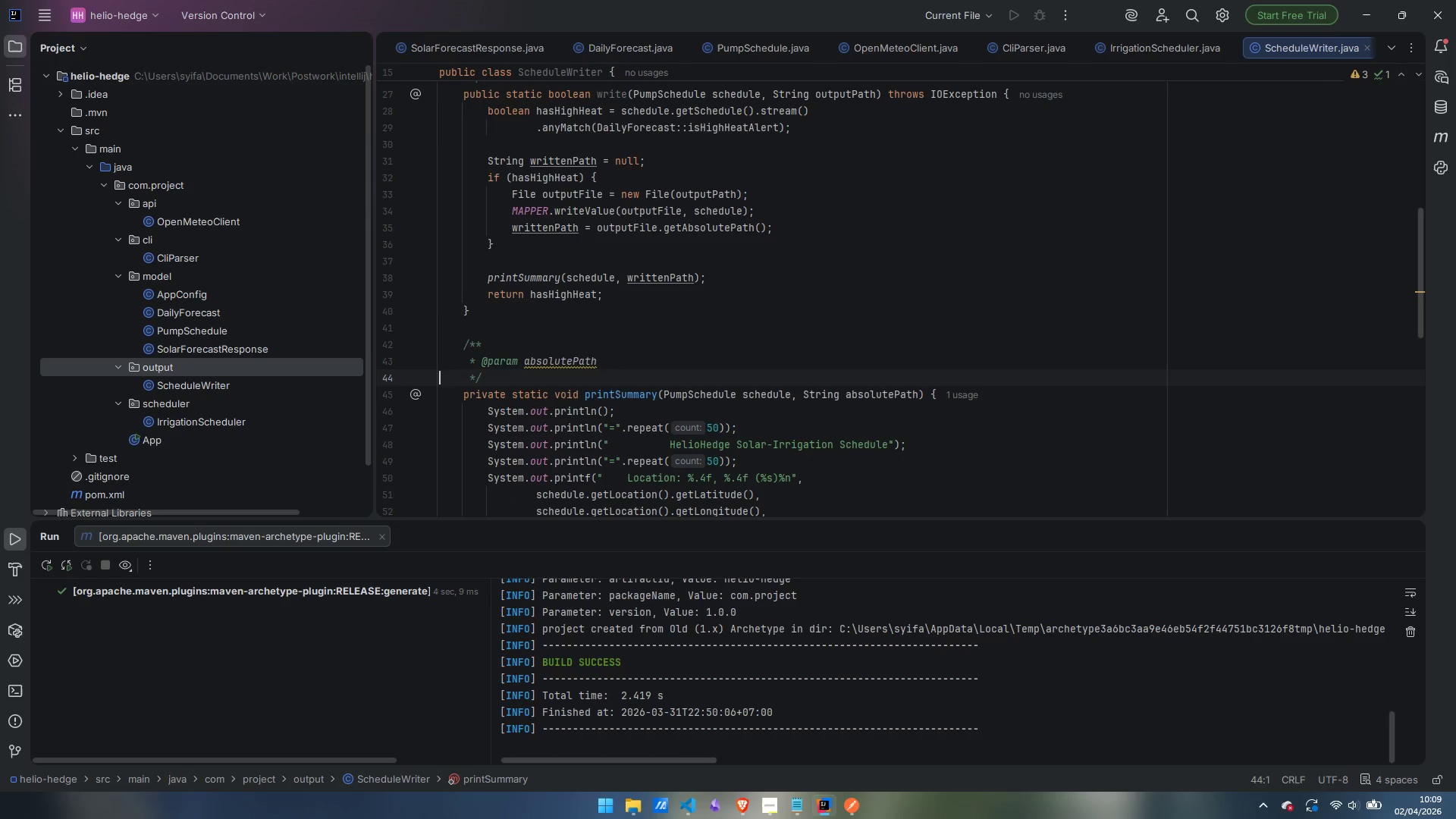 
key(Control+ArrowLeft)
 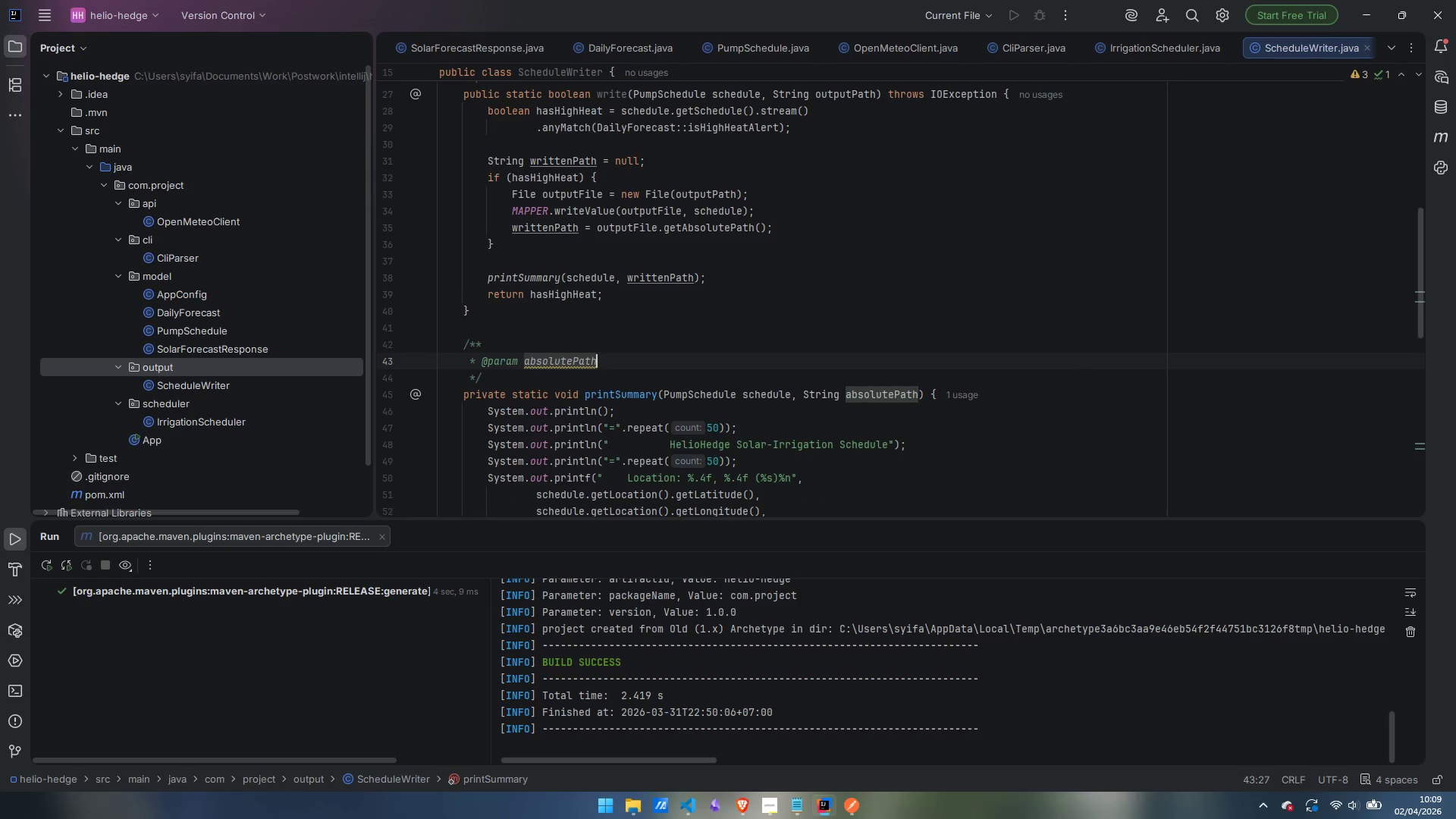 
type( null when no file was written (nio )
key(Backspace)
key(Backspace)
key(Backspace)
type(o high-heat days))
 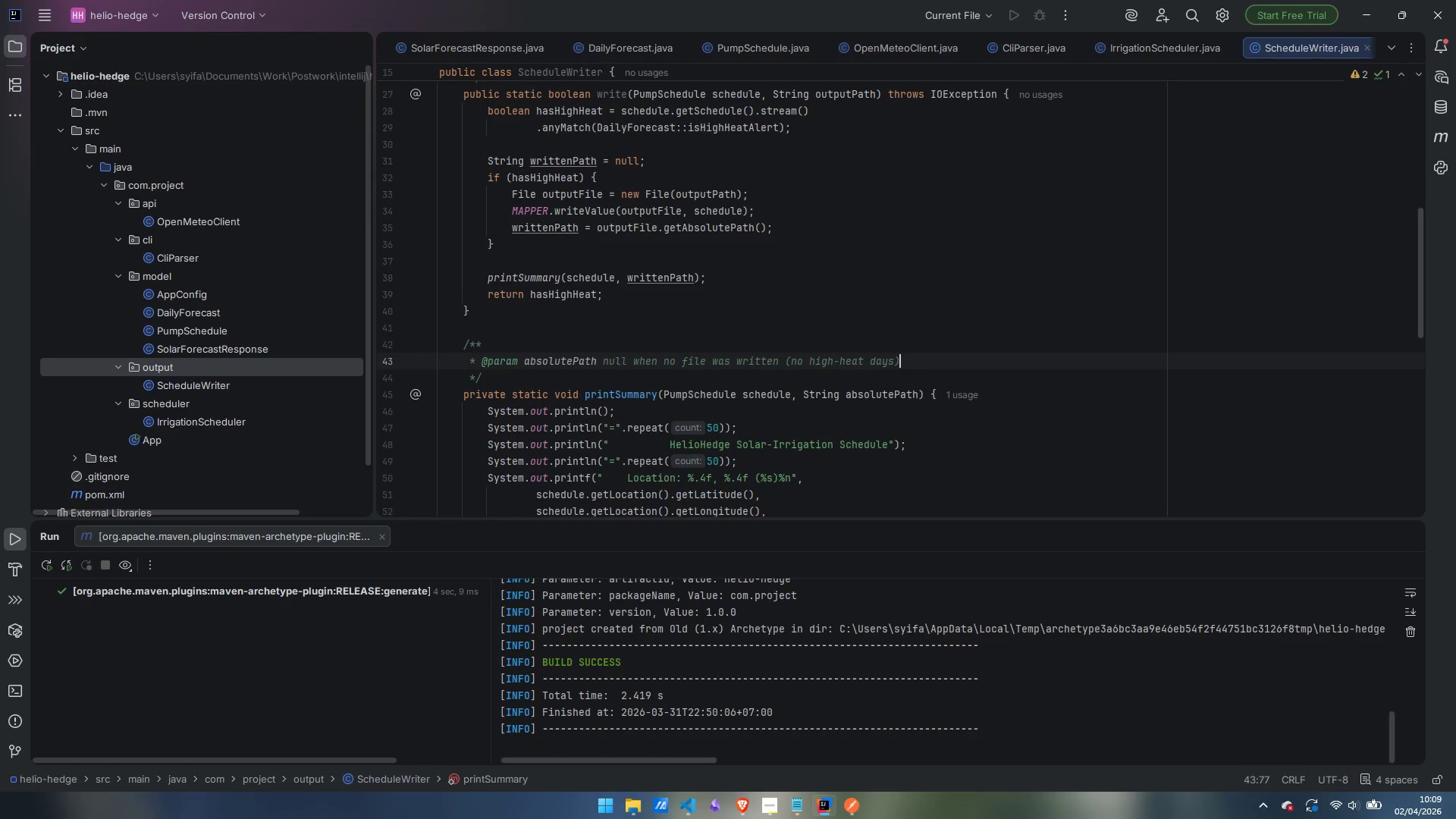 
left_click([762, 806])